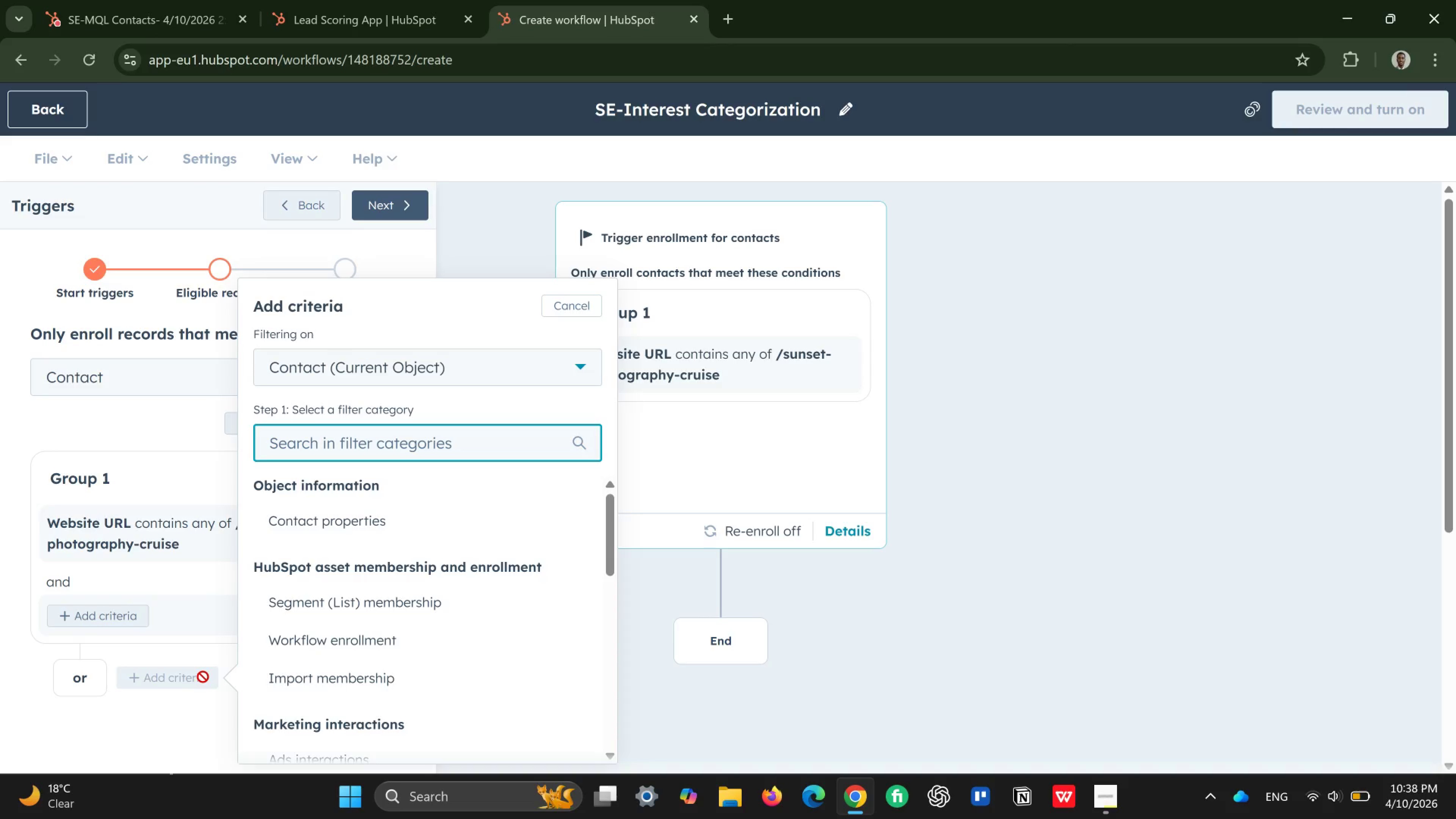 
wait(7.58)
 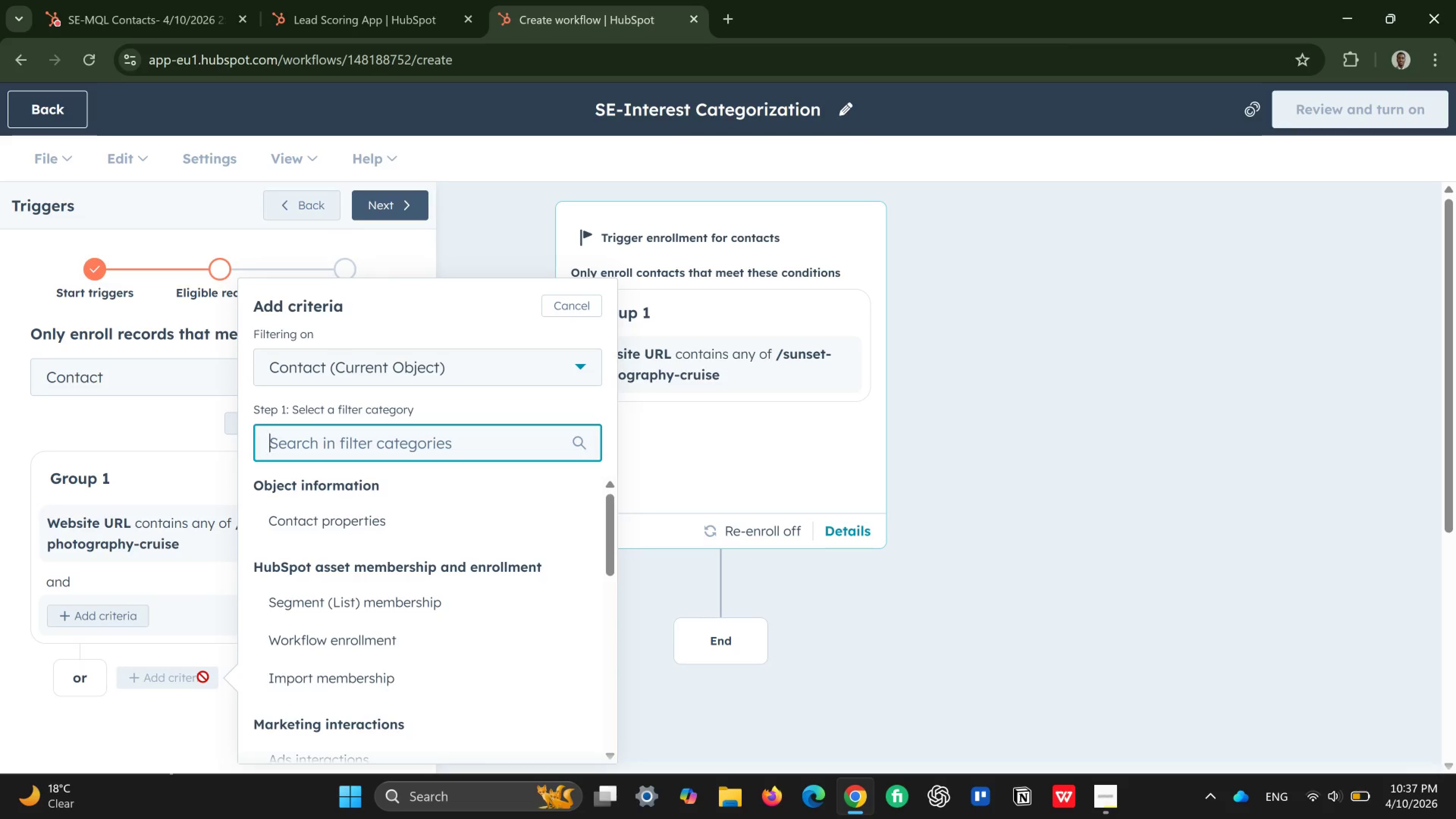 
left_click([355, 505])
 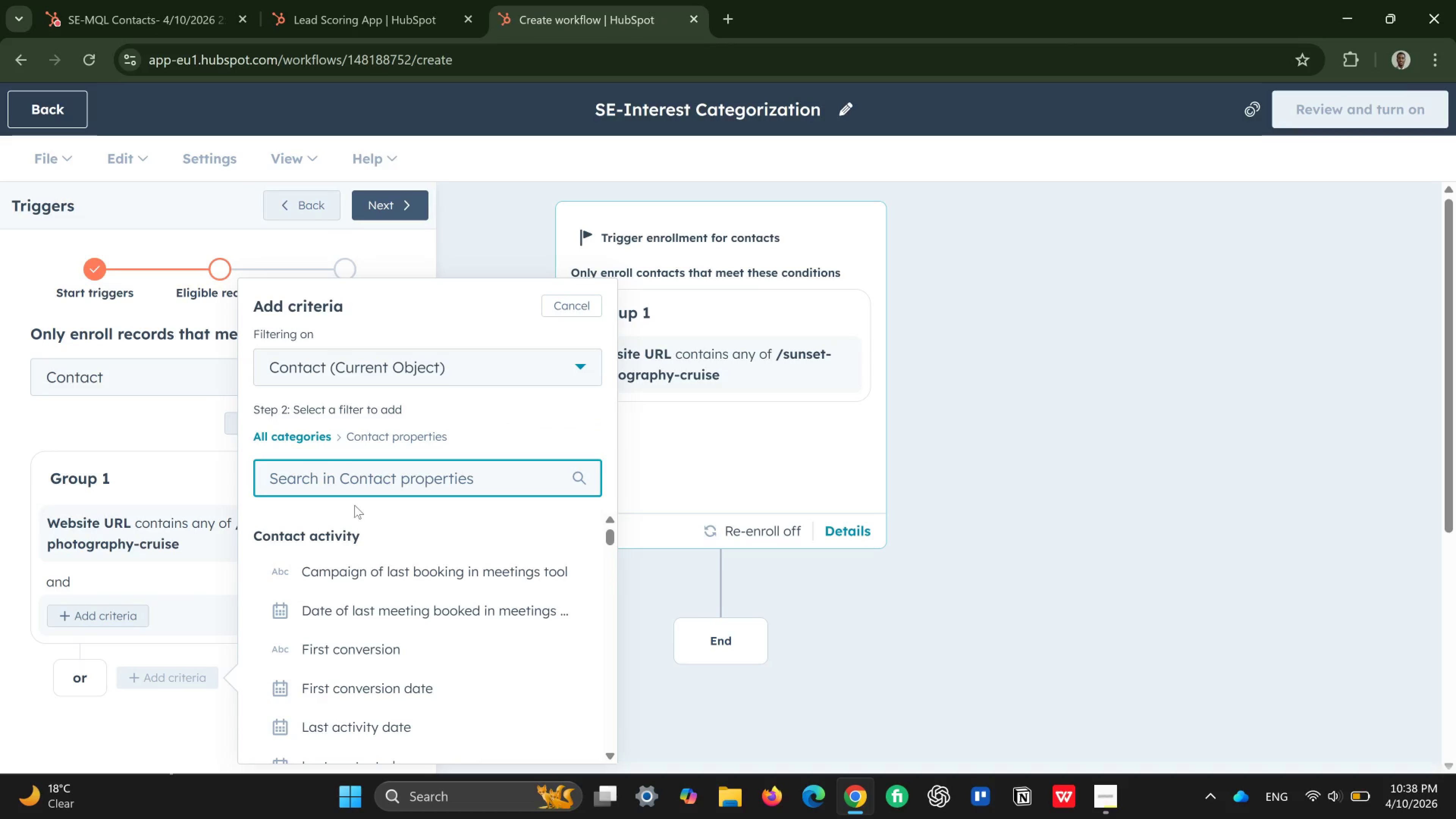 
type(se-)
 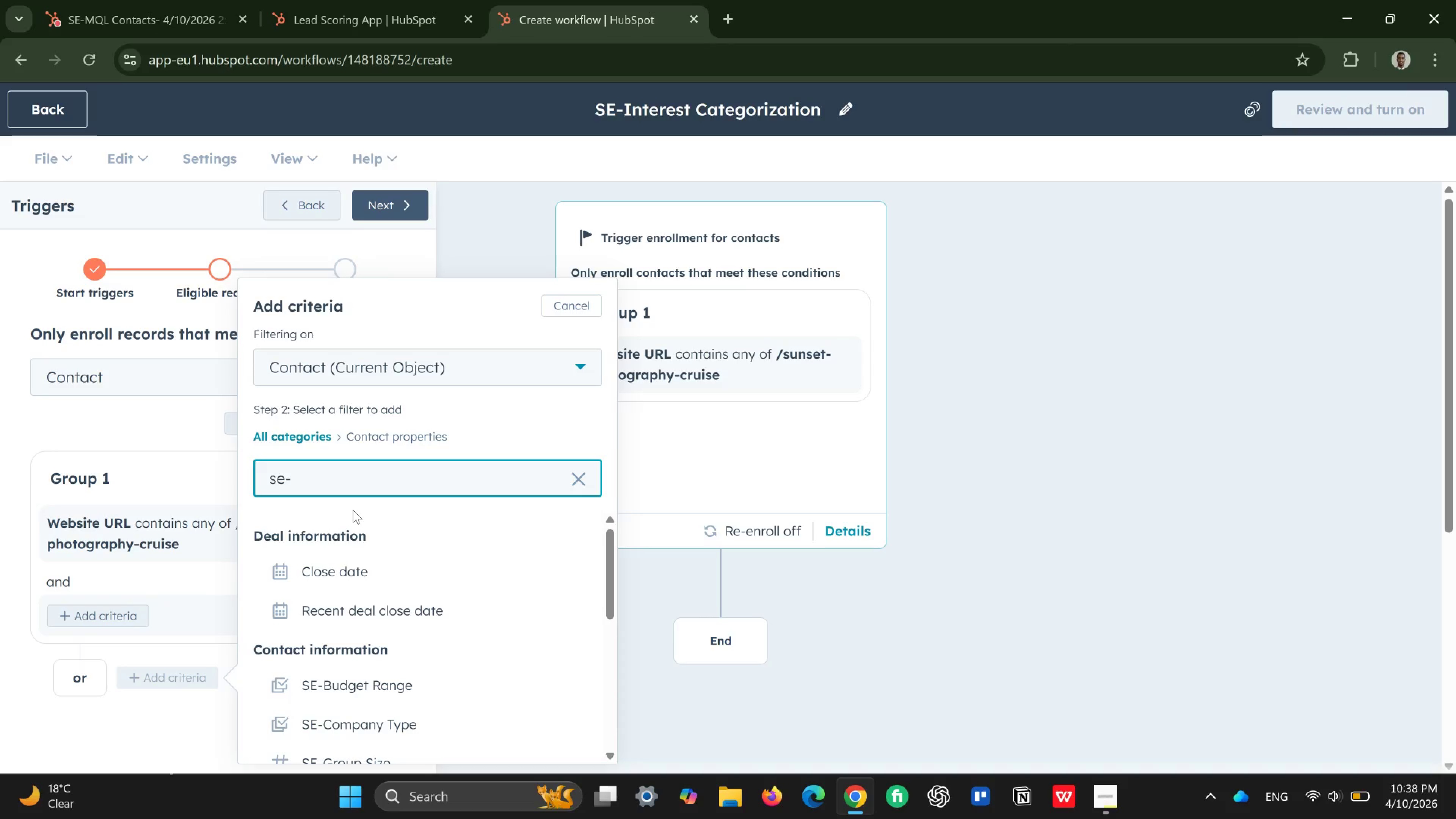 
wait(5.16)
 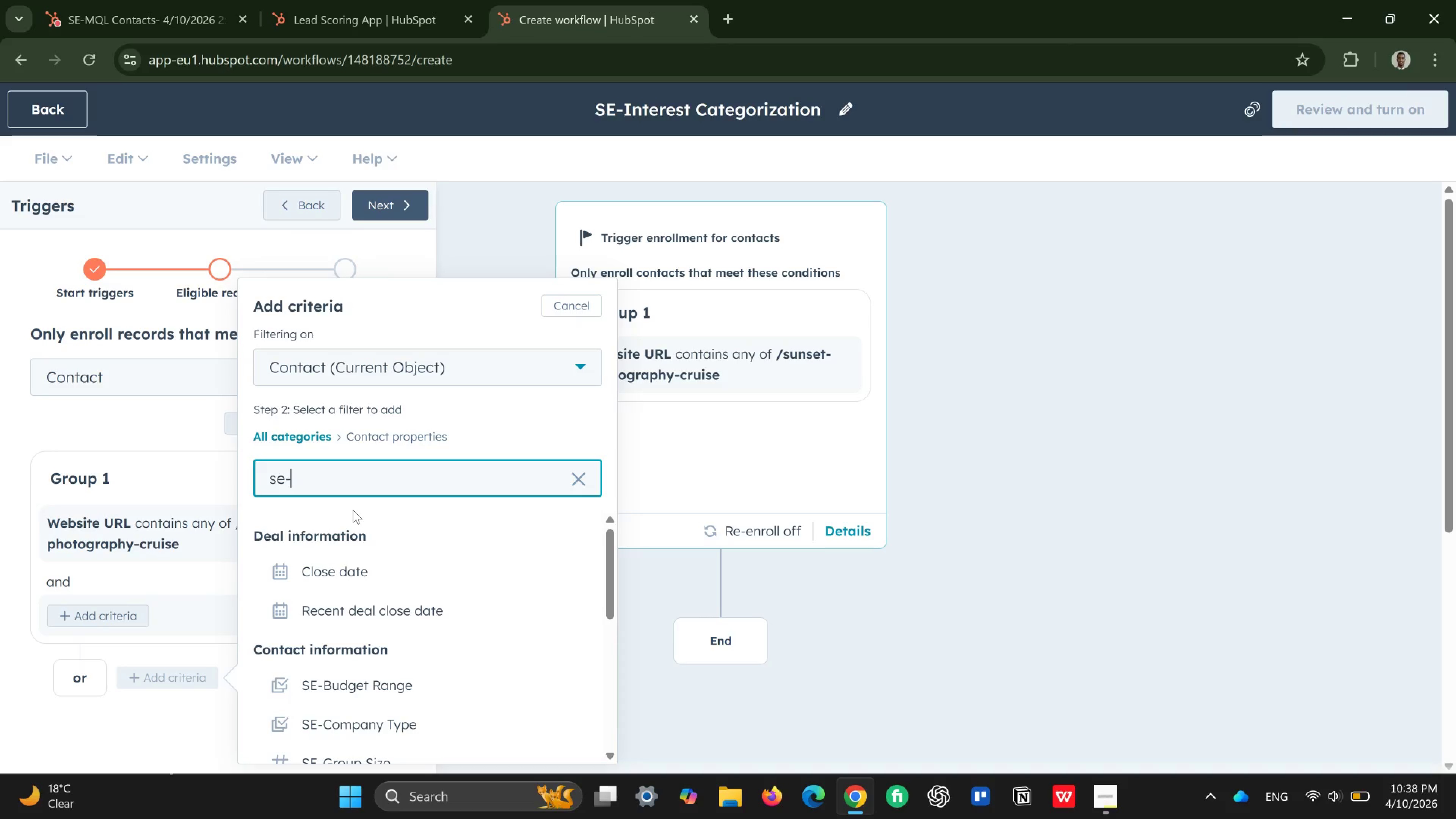 
key(I)
 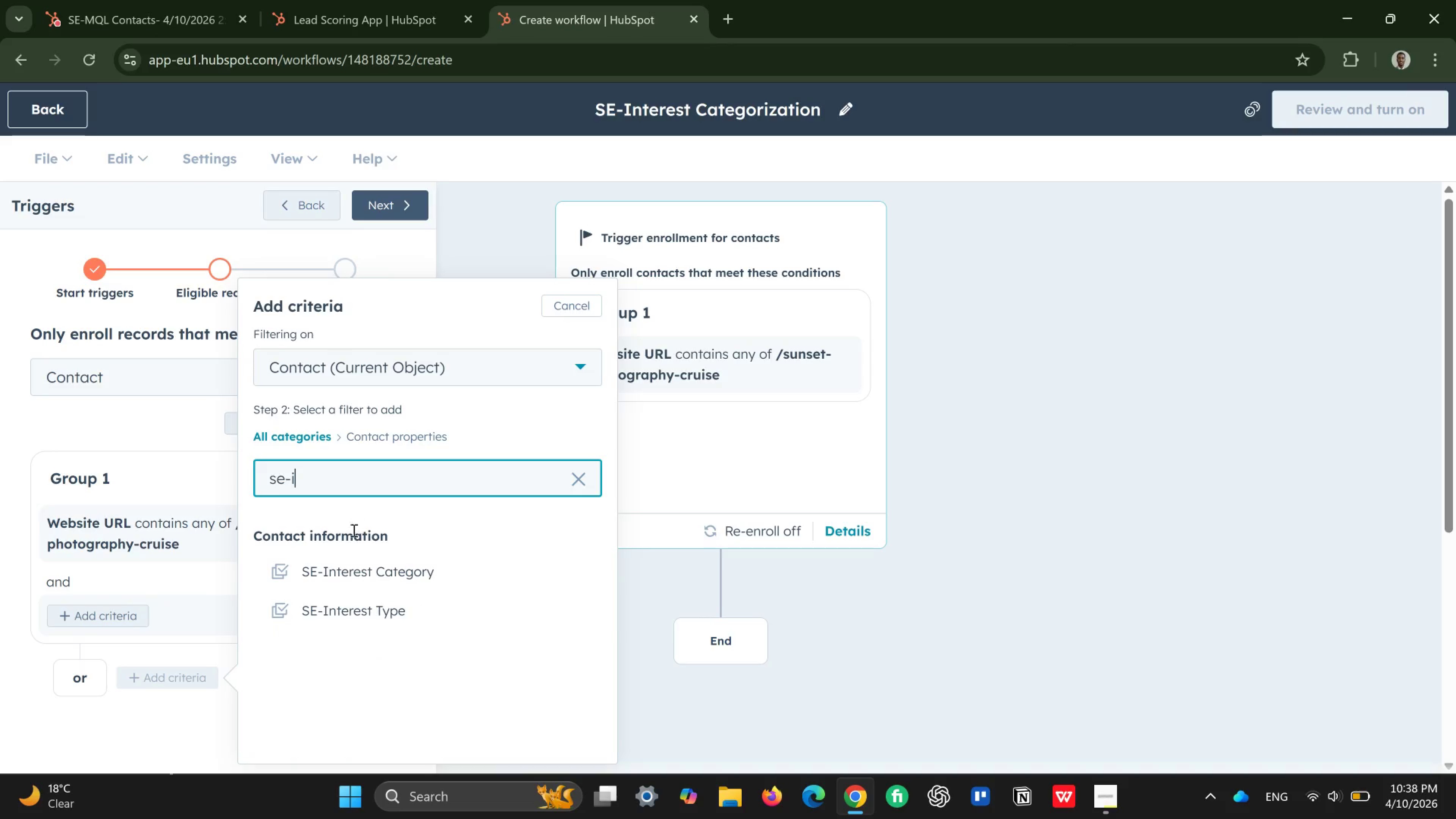 
left_click([351, 600])
 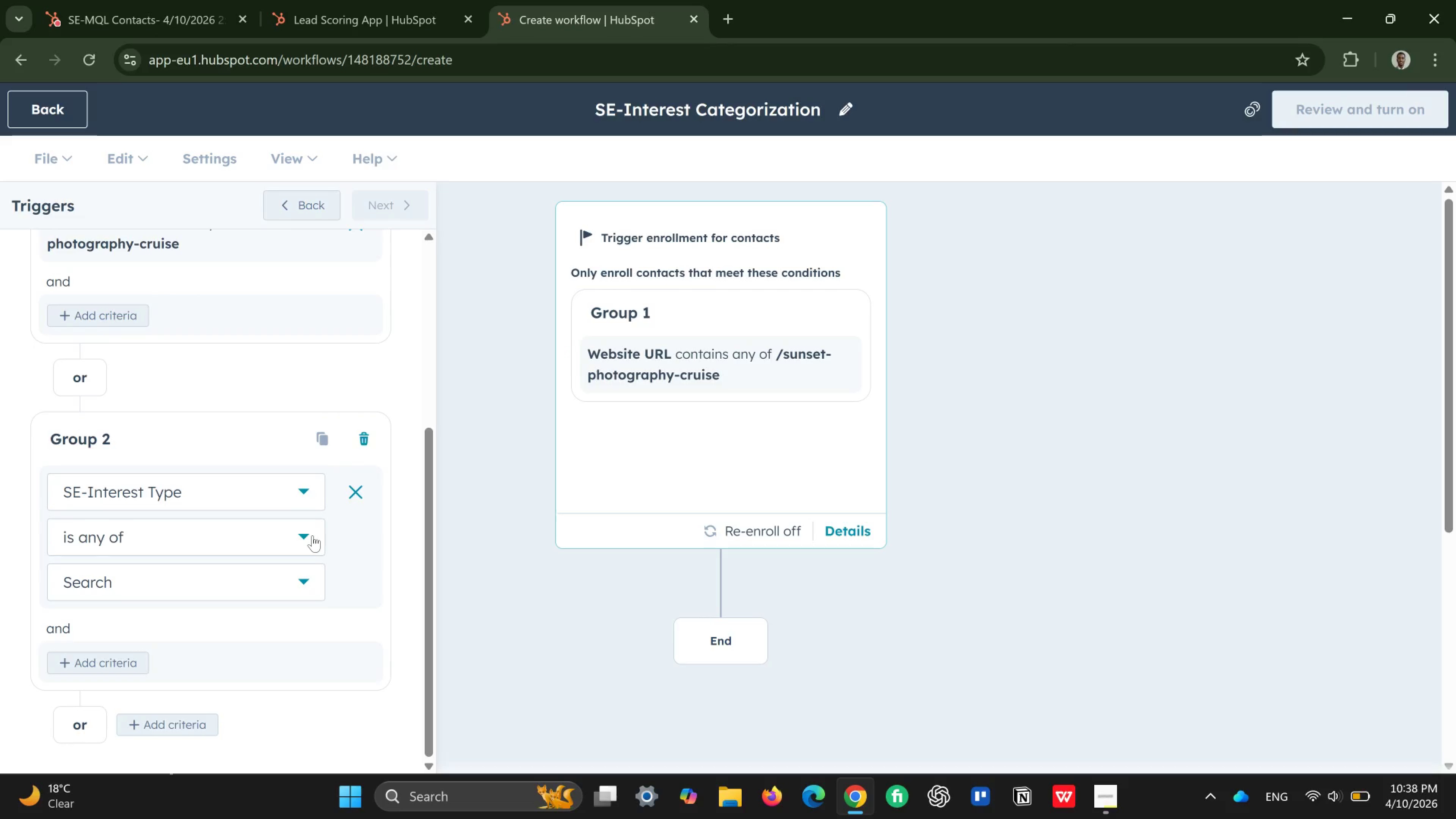 
wait(23.53)
 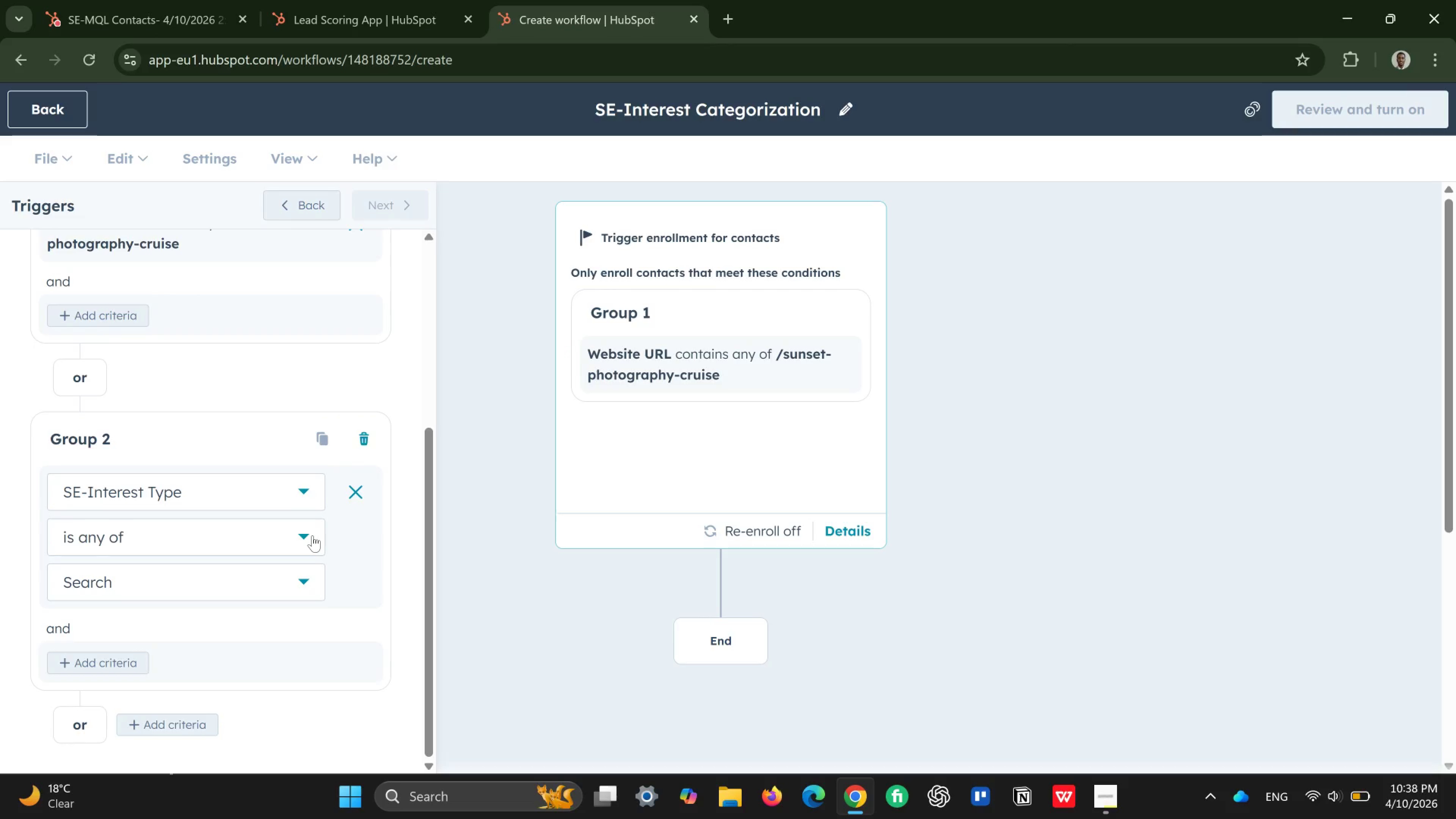 
left_click([289, 536])
 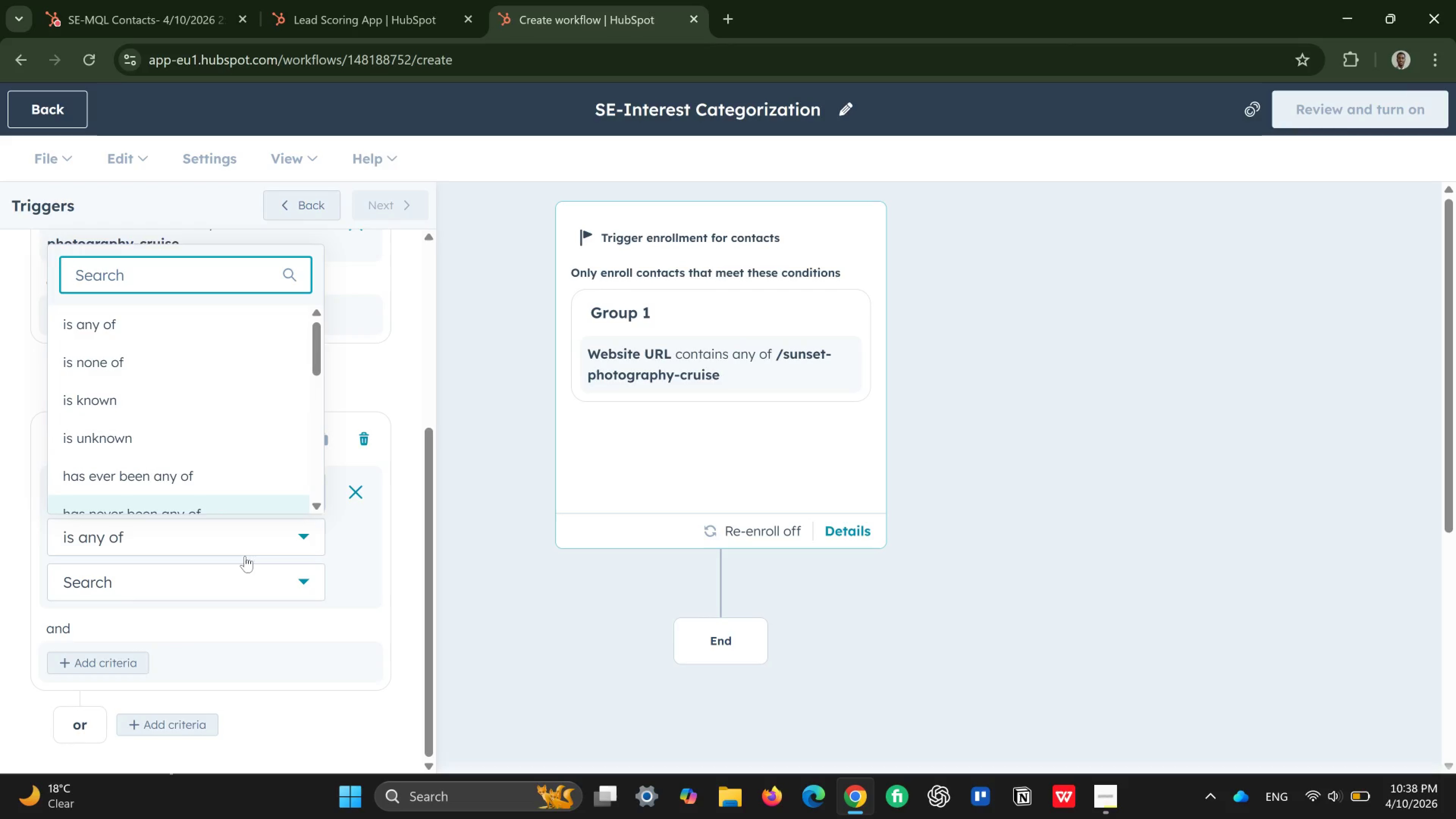 
left_click([258, 582])
 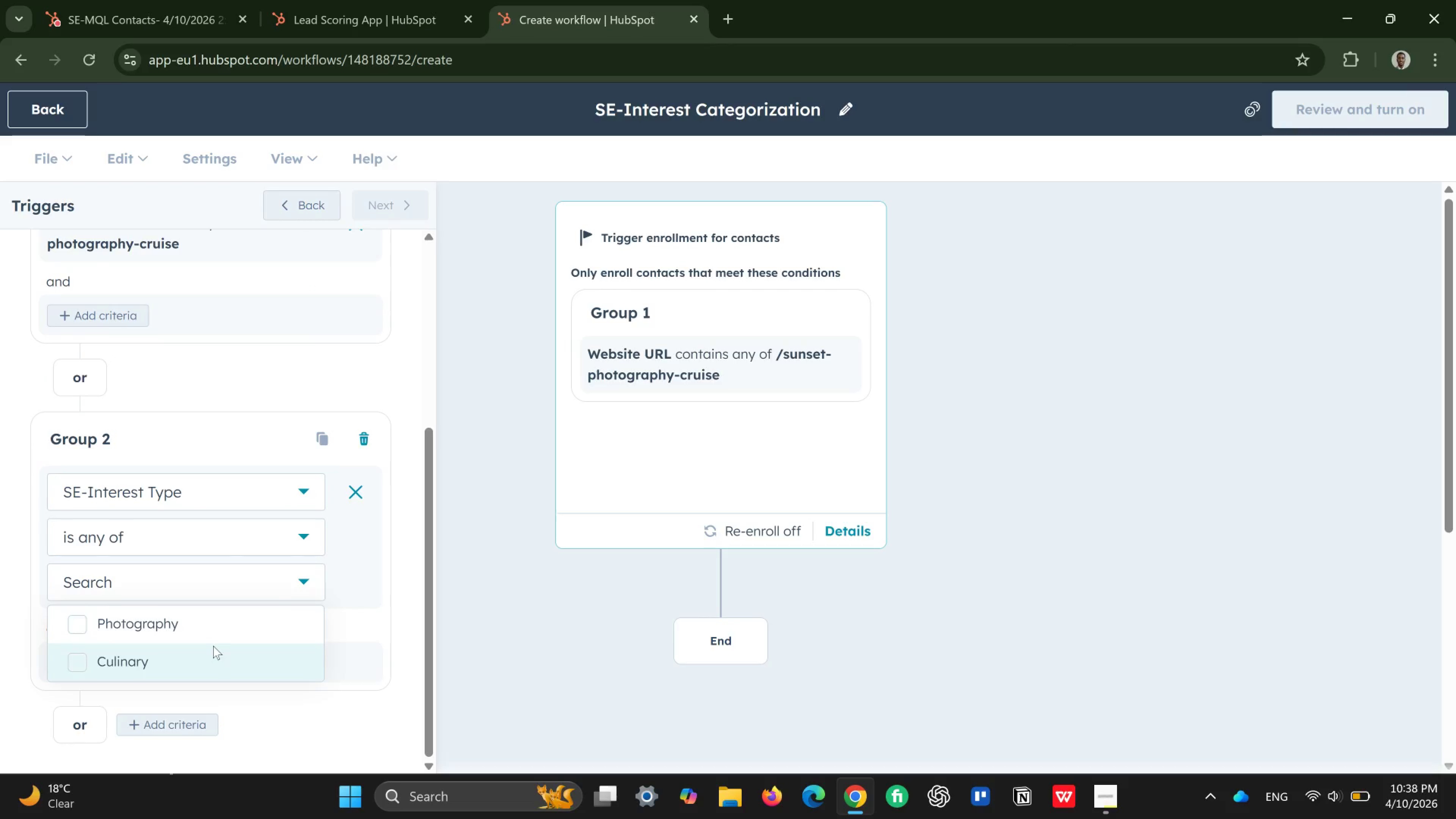 
left_click([219, 619])
 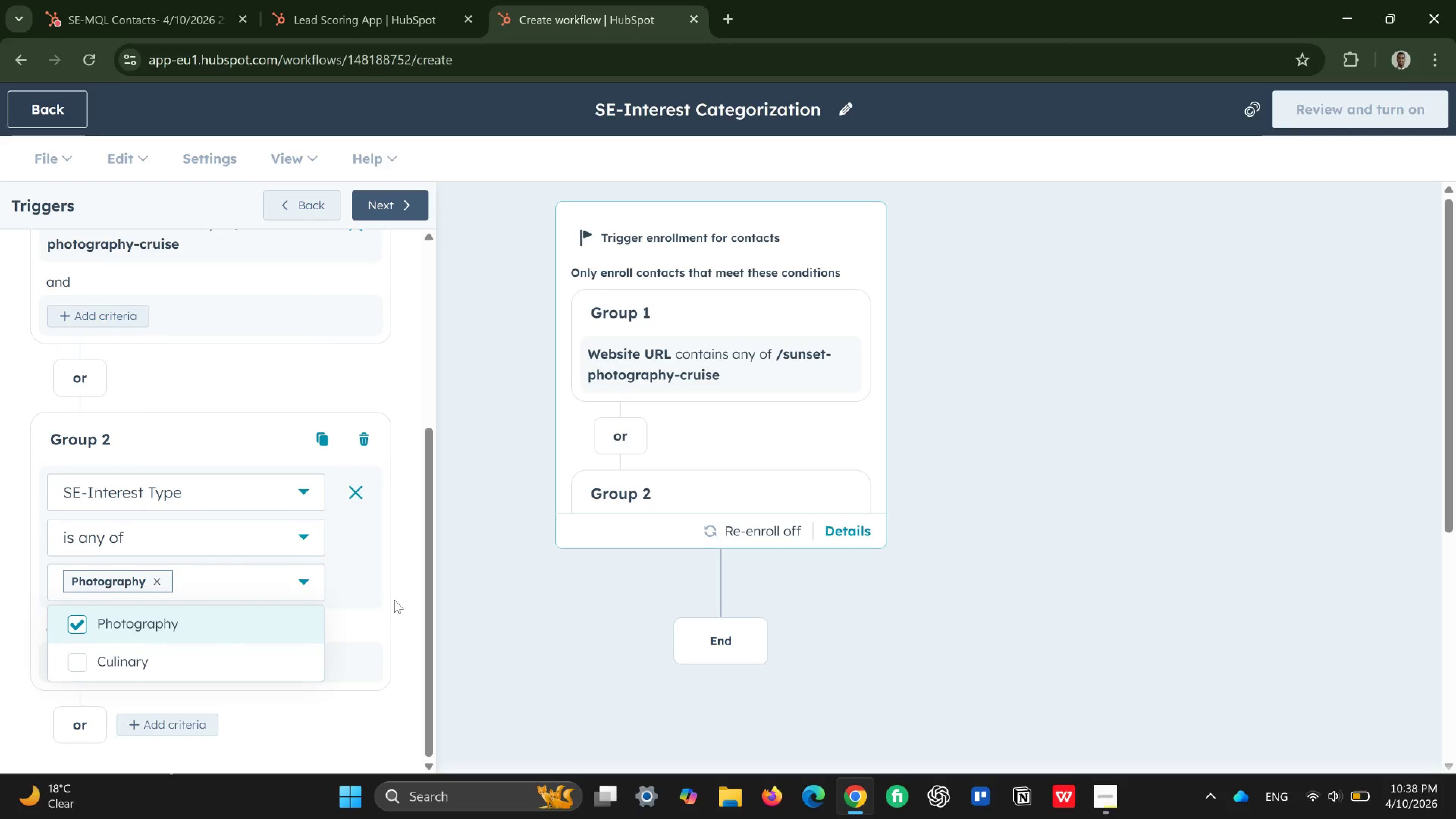 
left_click([394, 600])
 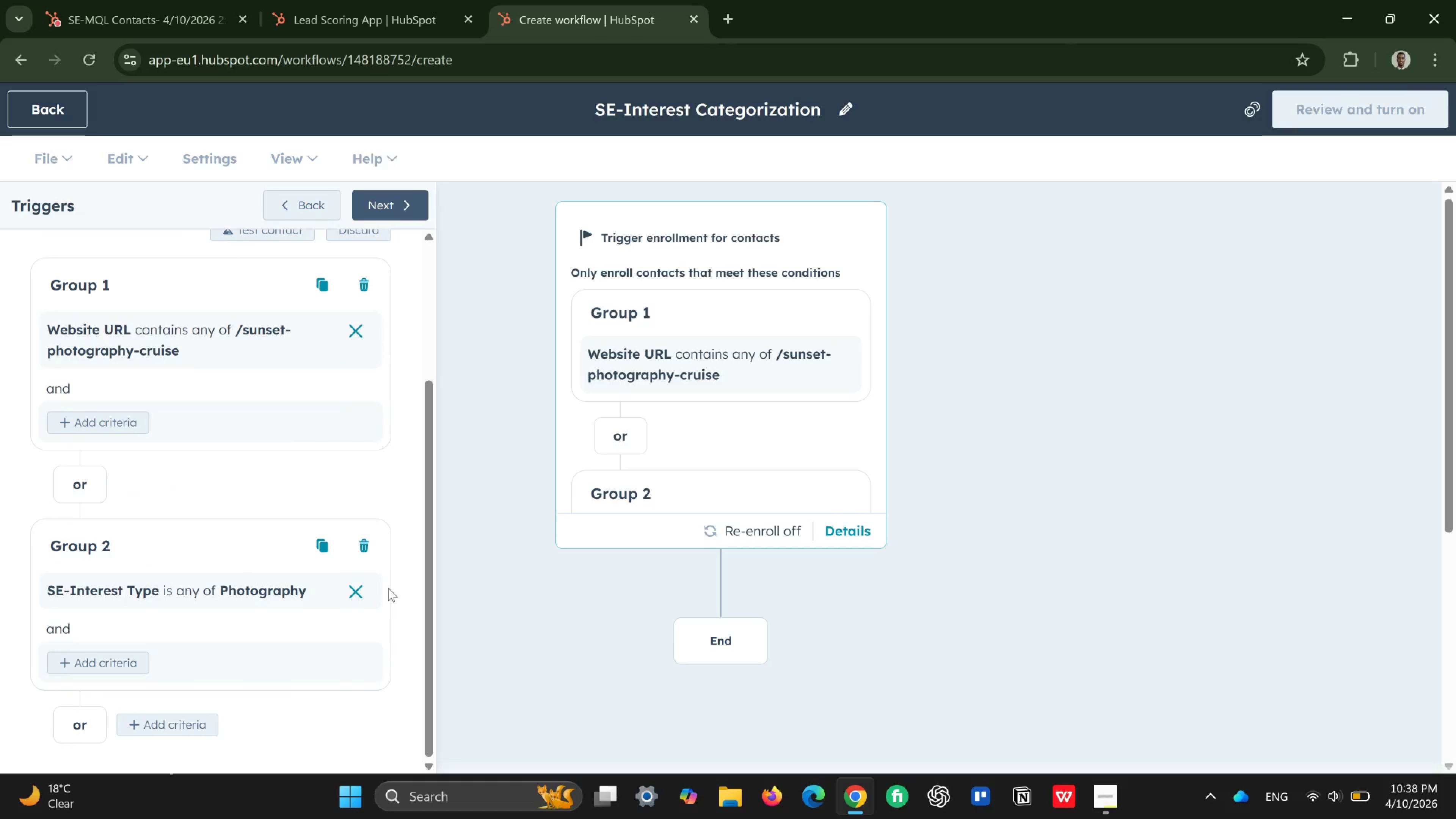 
scroll: coordinate [293, 626], scroll_direction: down, amount: 2.0
 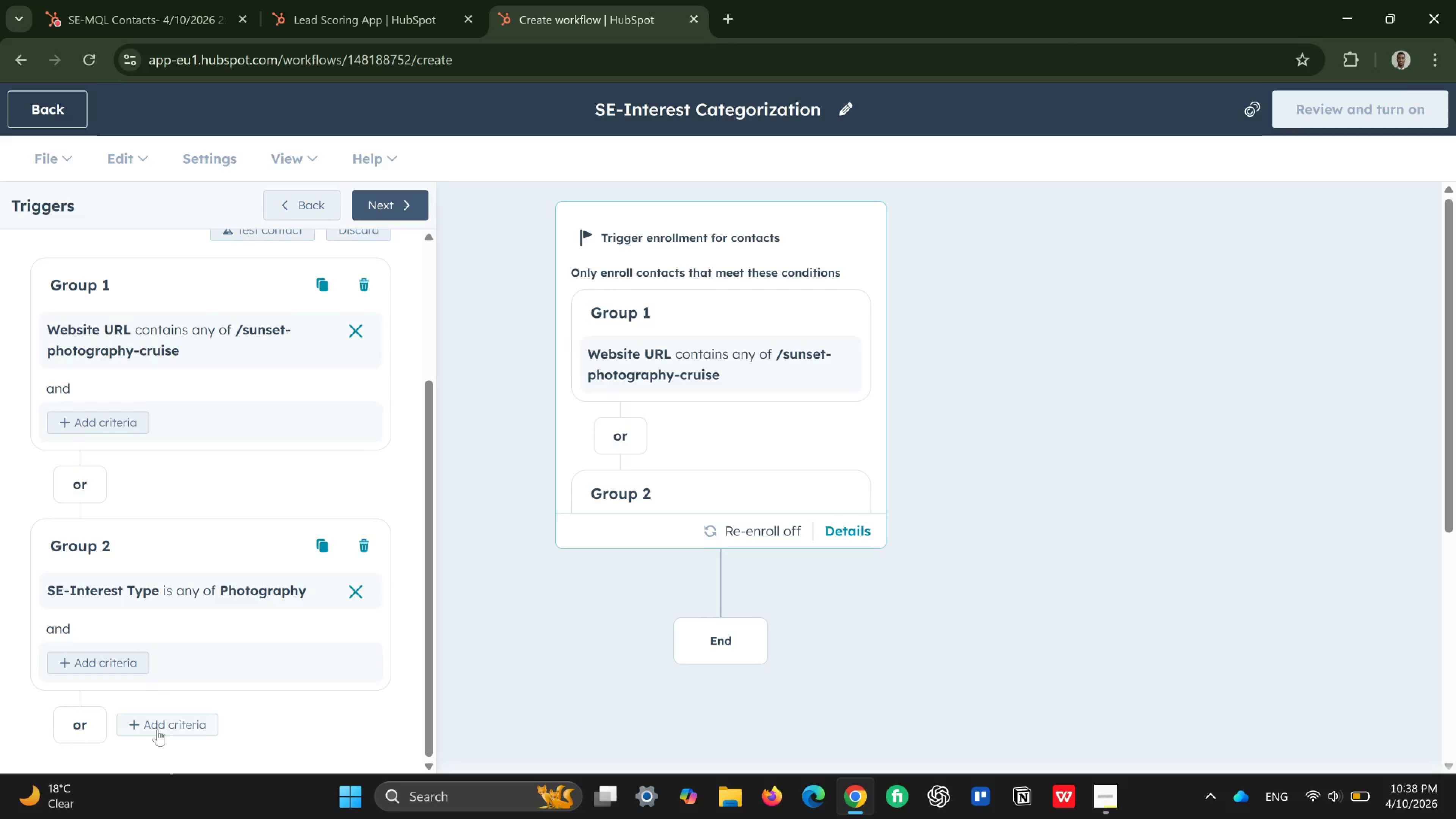 
left_click([158, 730])
 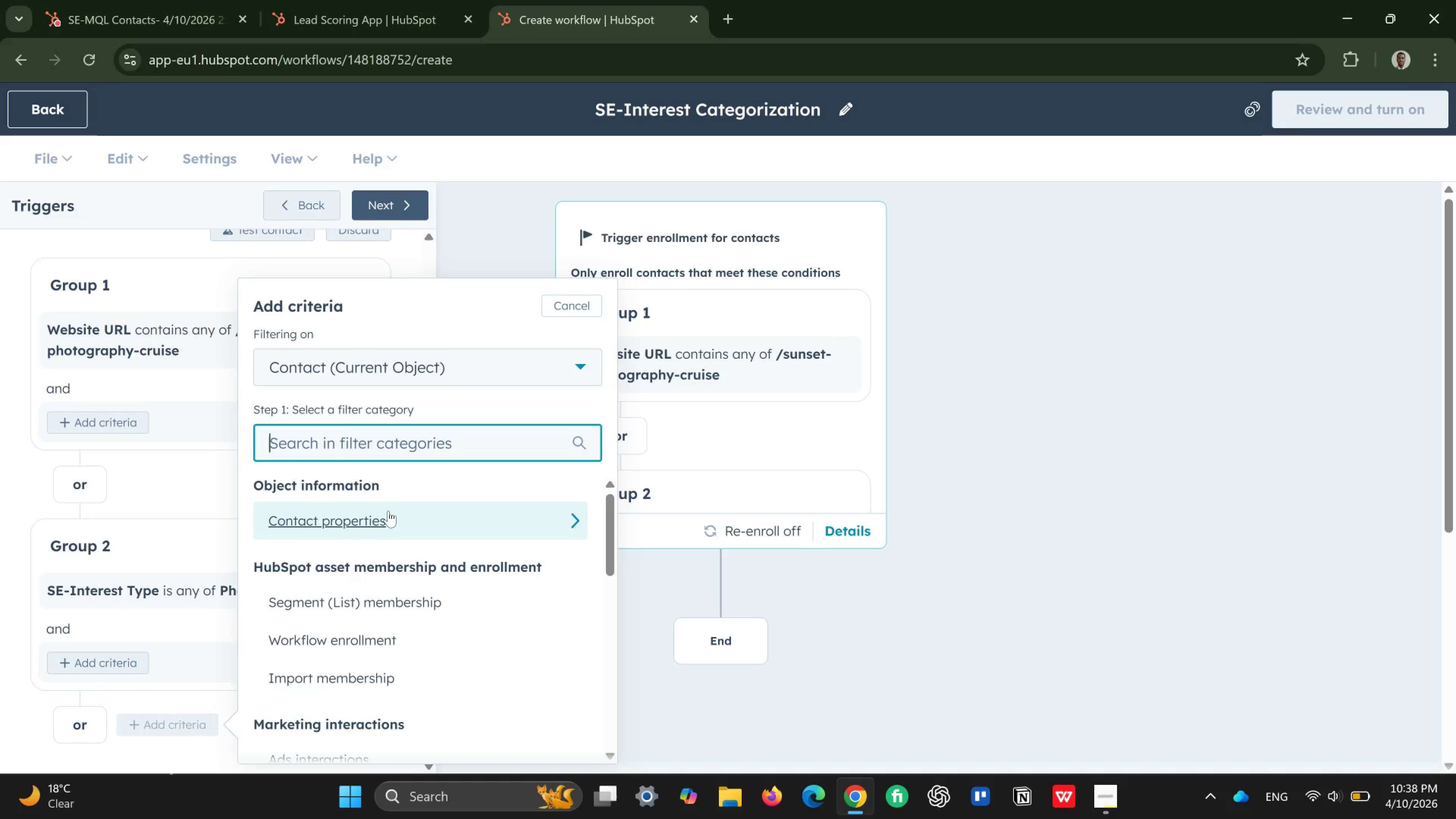 
left_click([394, 504])
 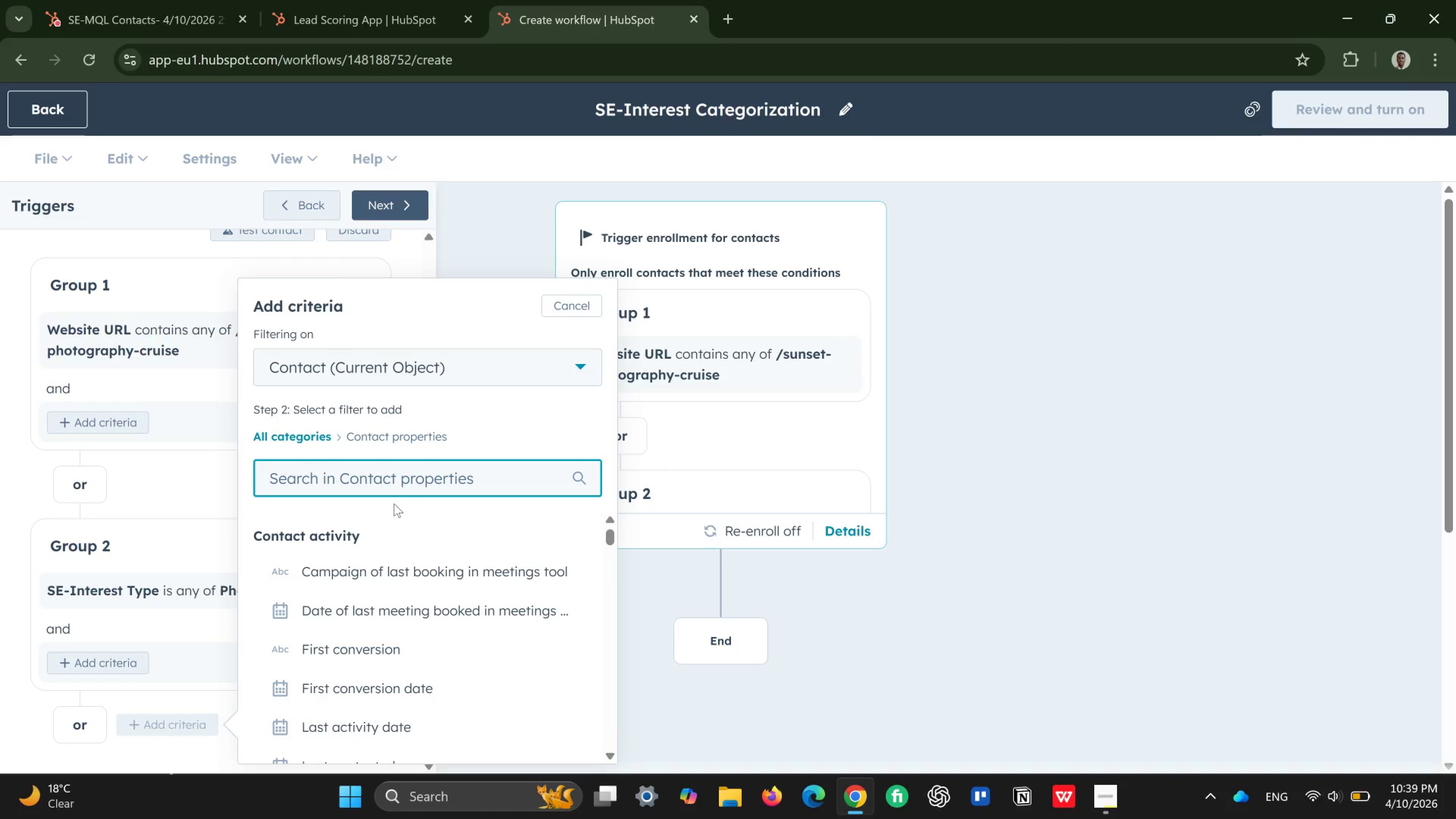 
wait(12.3)
 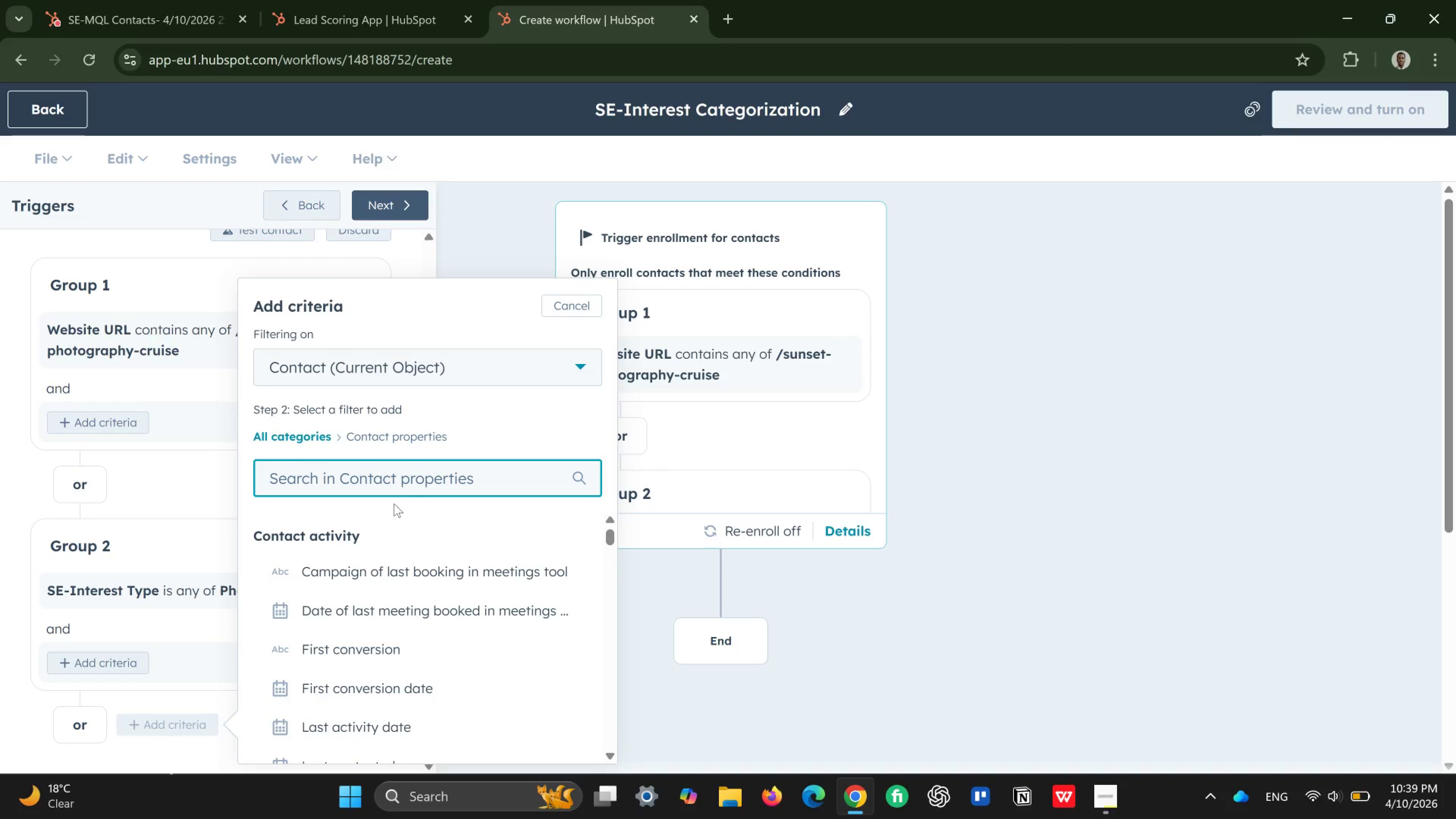 
type(url)
 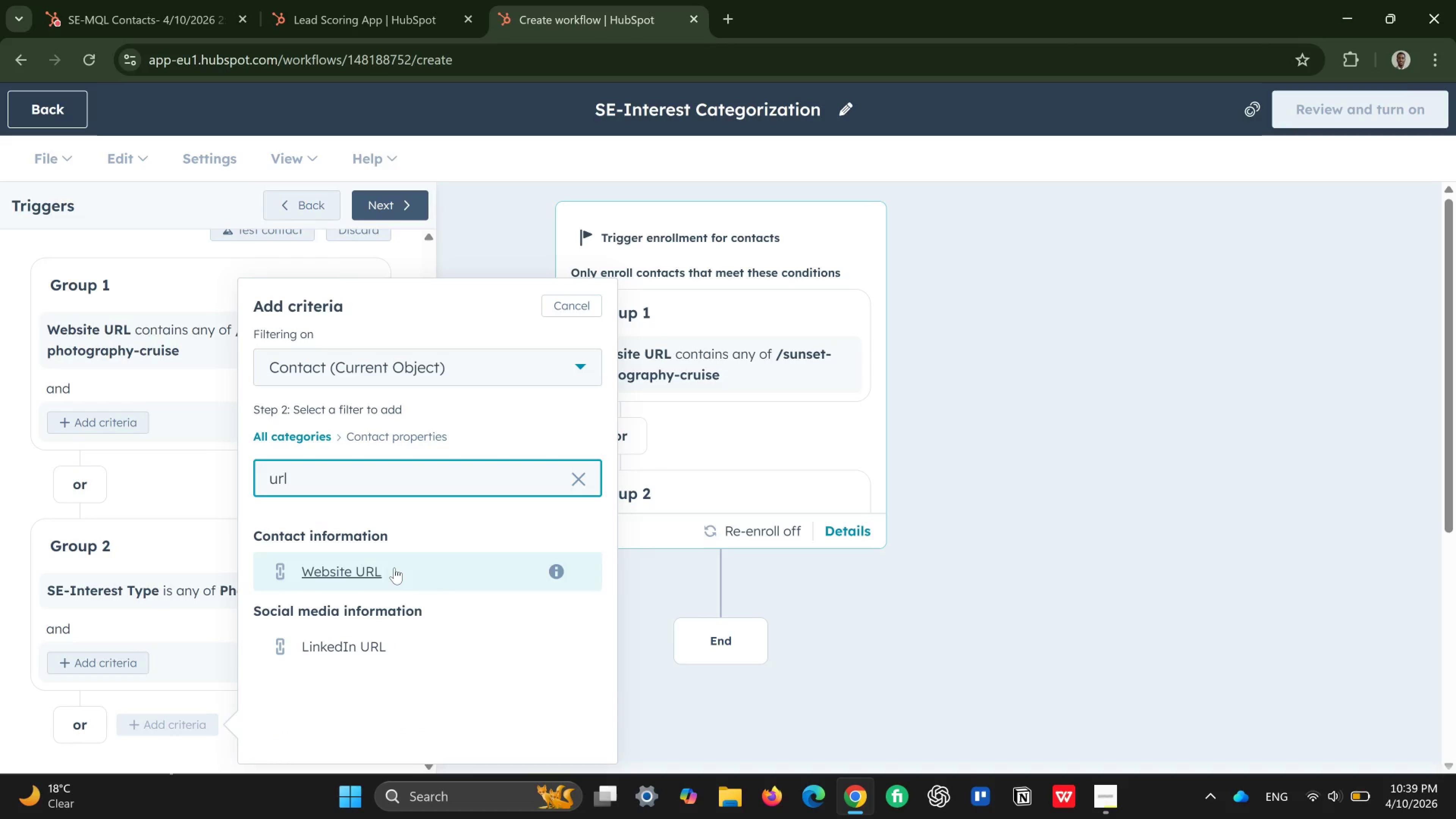 
left_click([394, 568])
 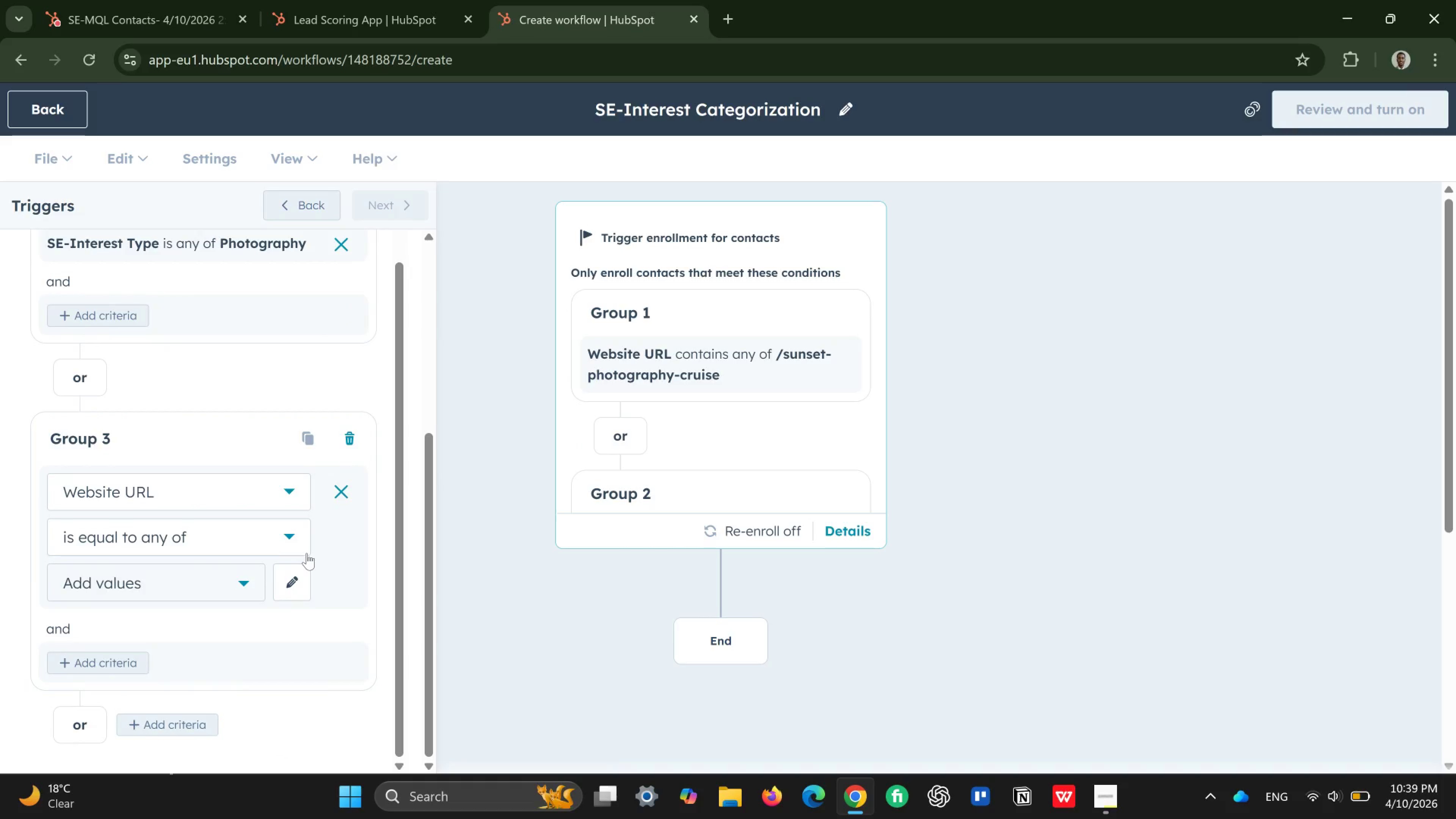 
left_click([298, 539])
 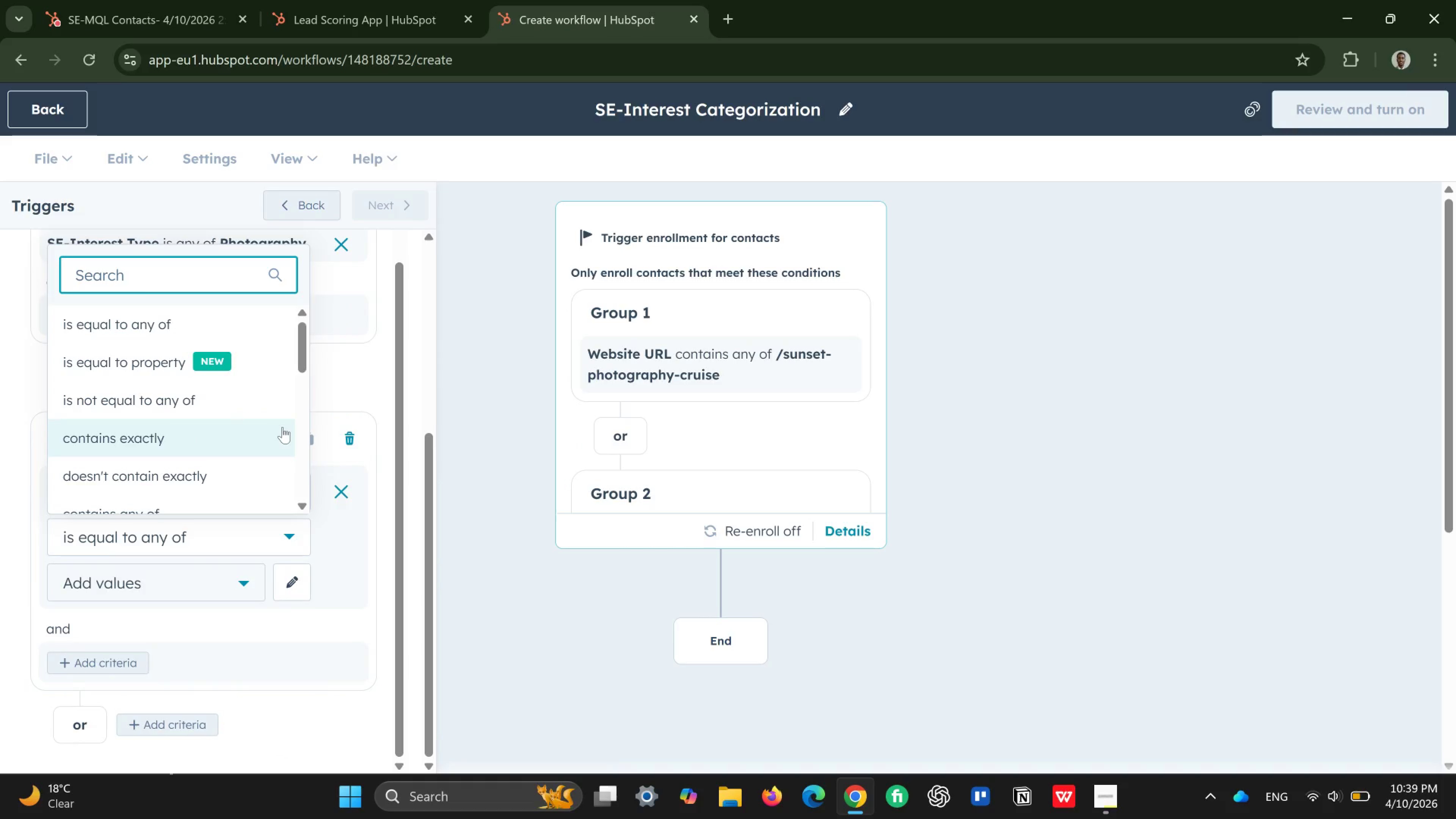 
scroll: coordinate [282, 427], scroll_direction: down, amount: 1.0
 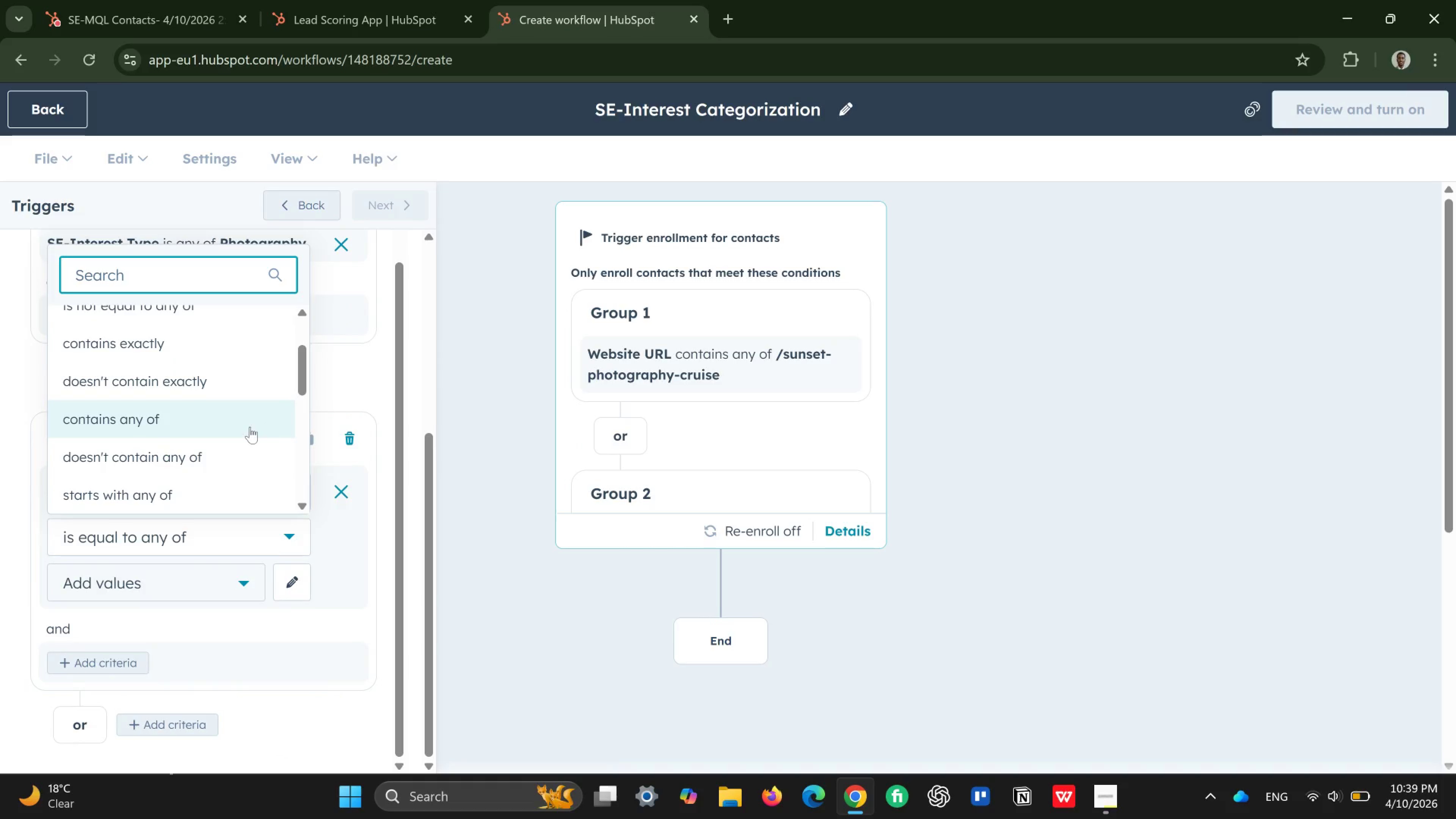 
left_click([249, 427])
 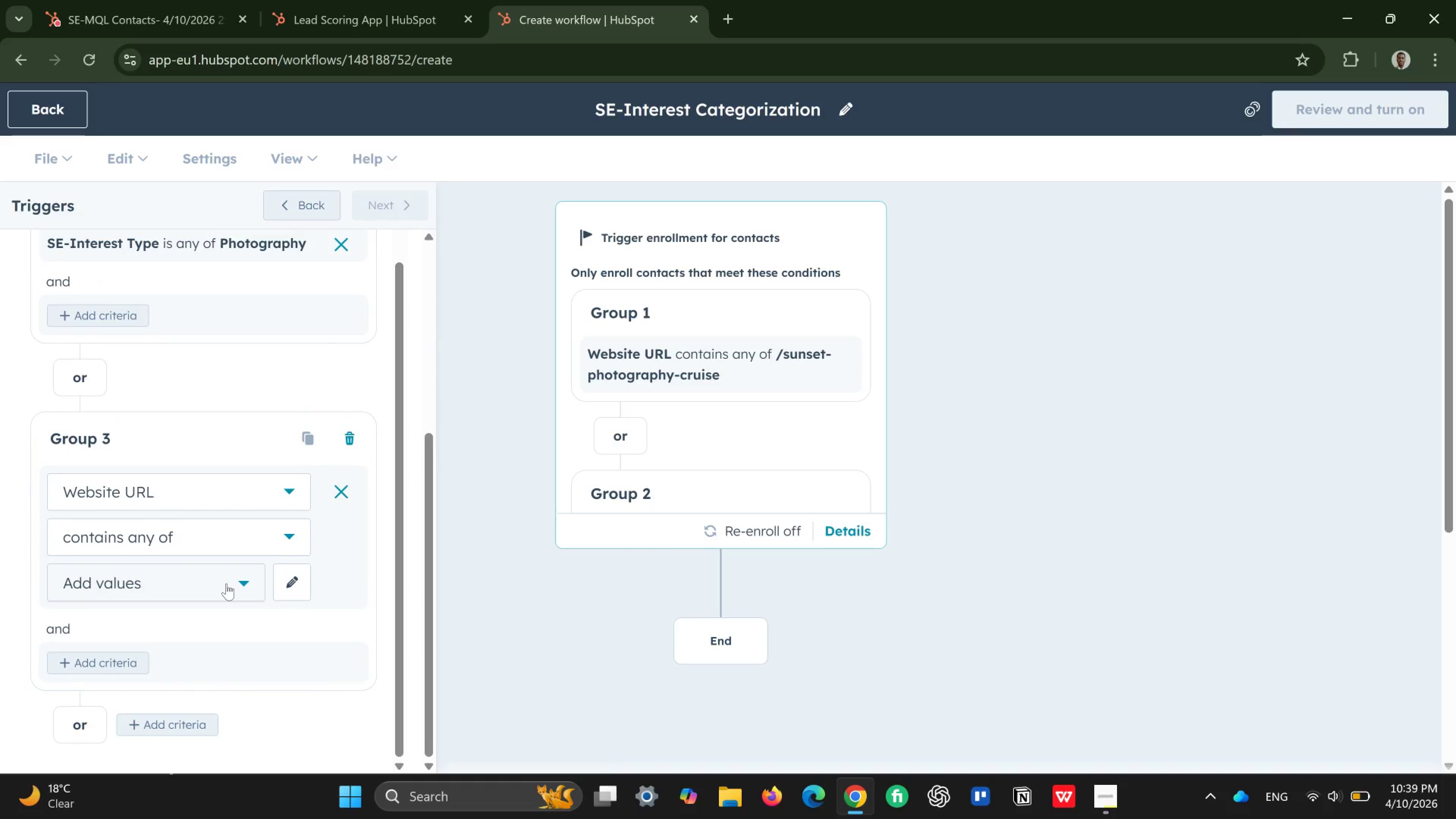 
left_click([226, 584])
 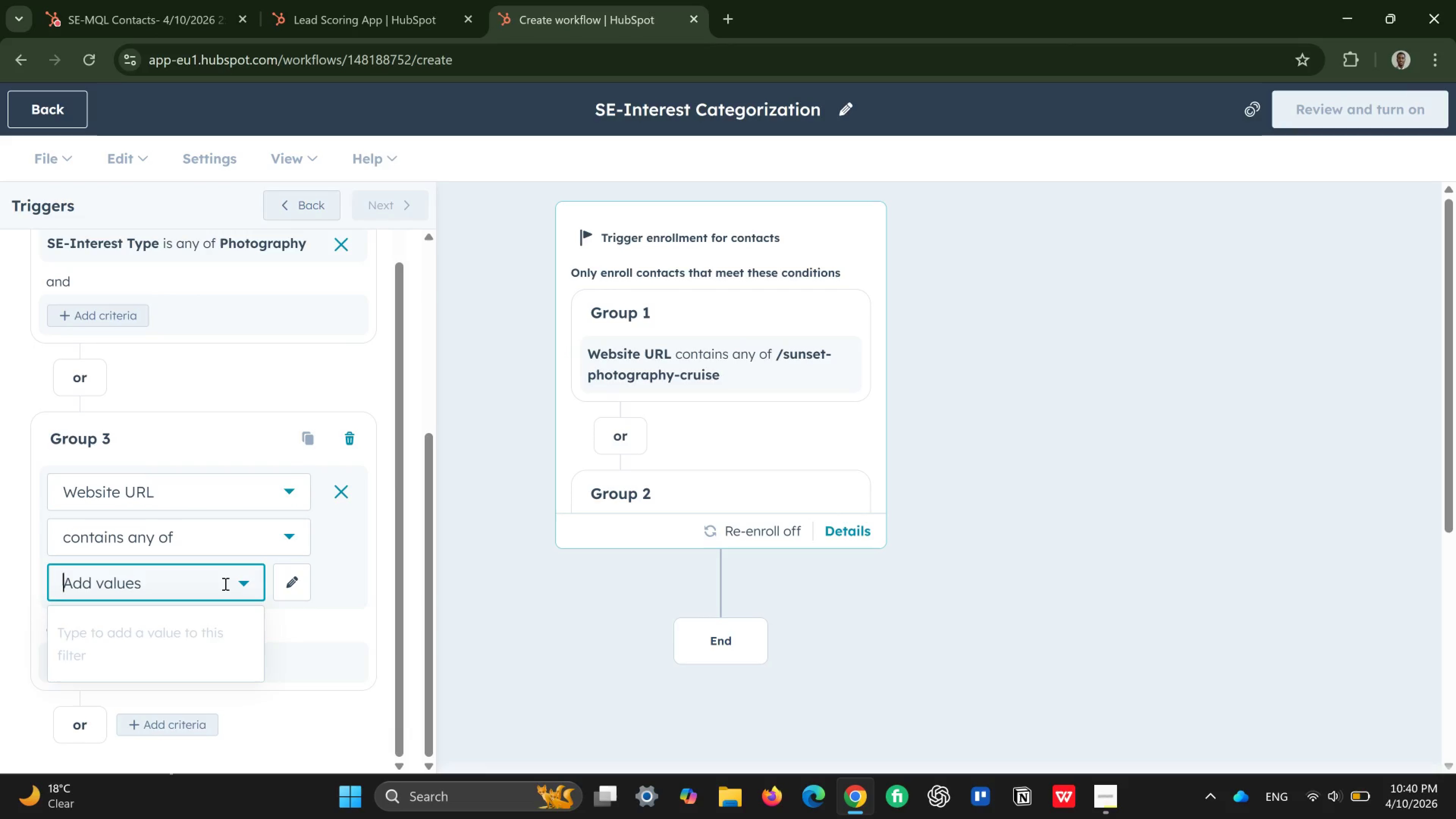 
wait(53.7)
 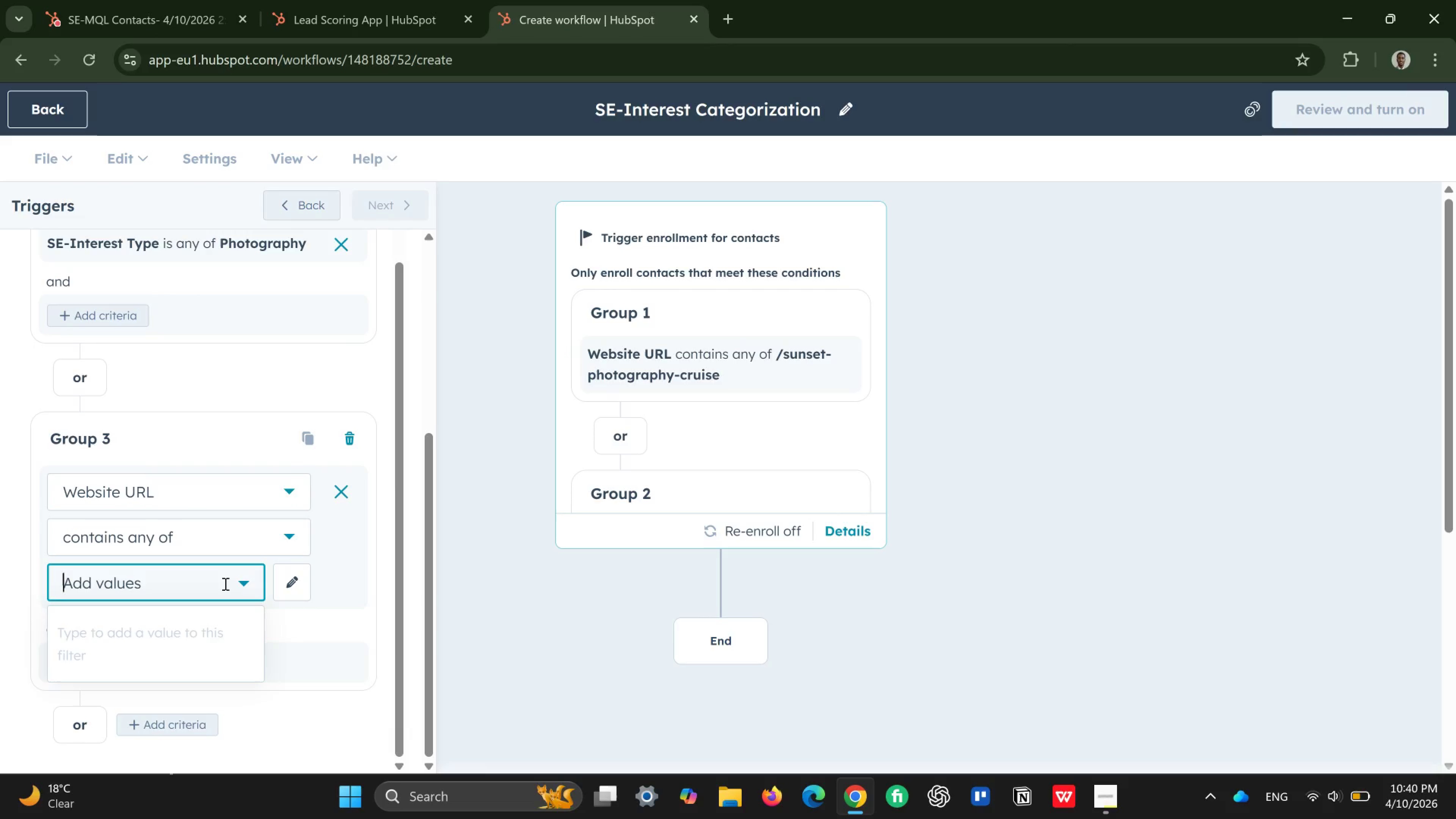 
left_click([335, 491])
 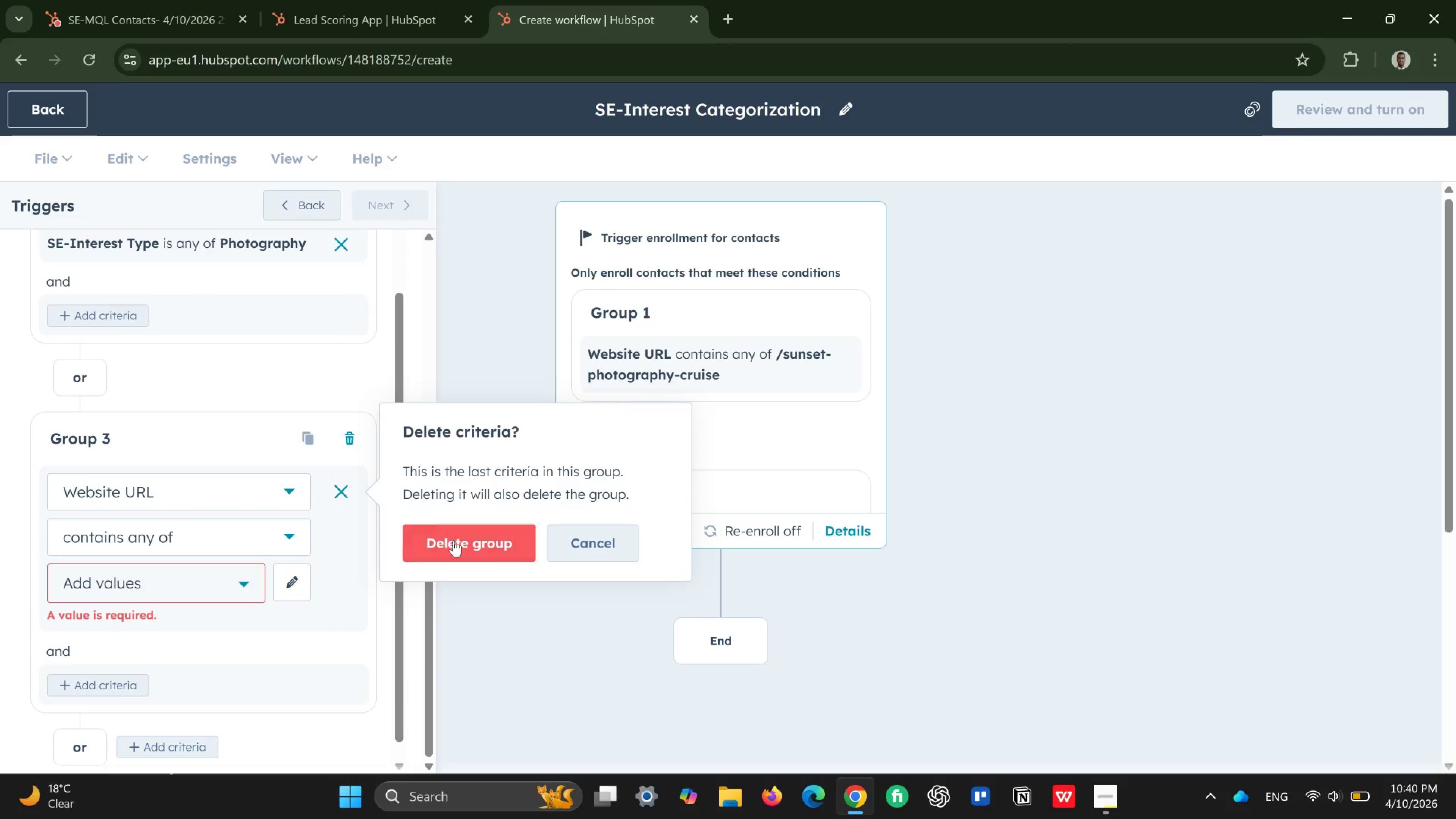 
left_click([458, 549])
 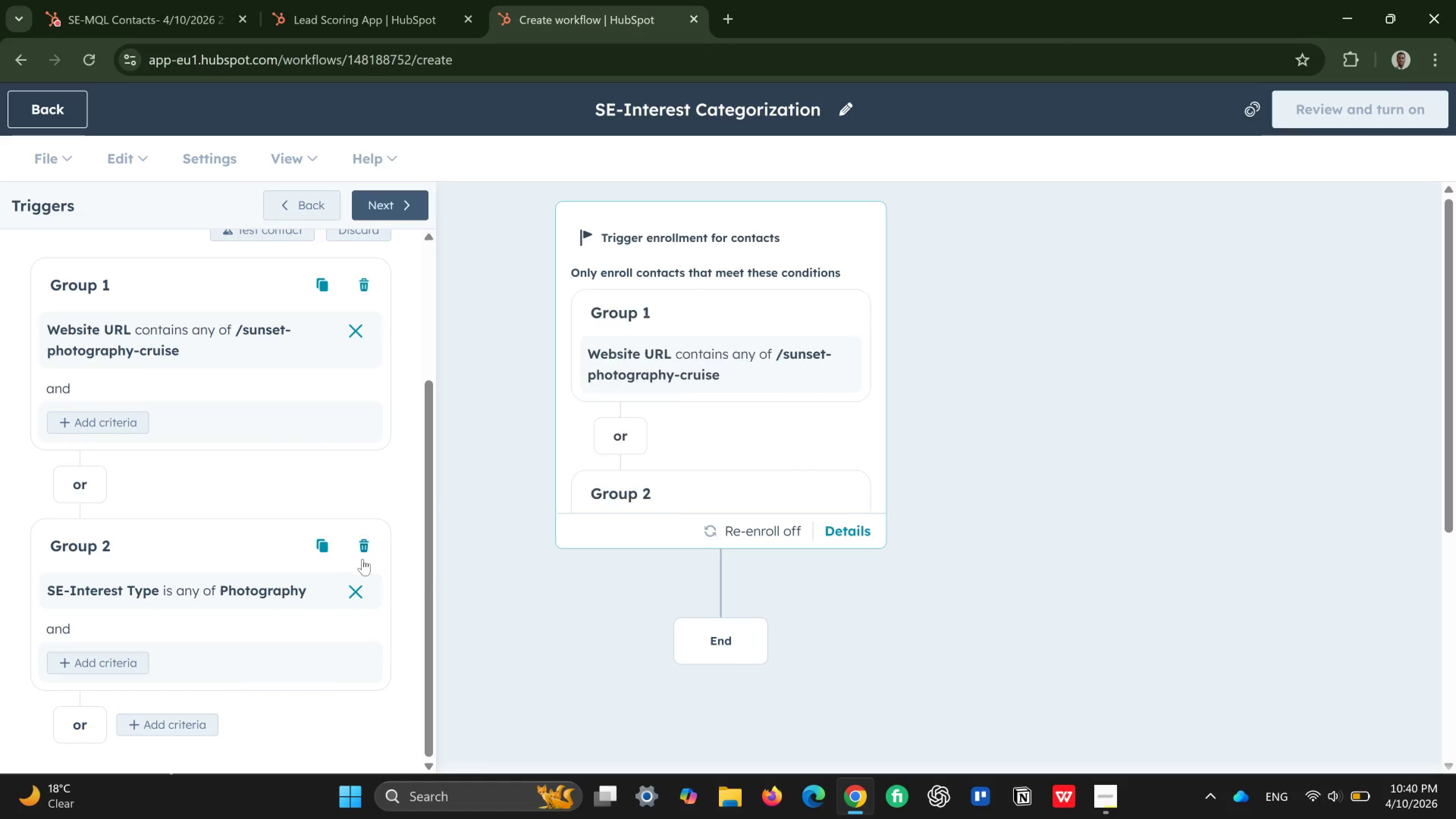 
left_click([359, 544])
 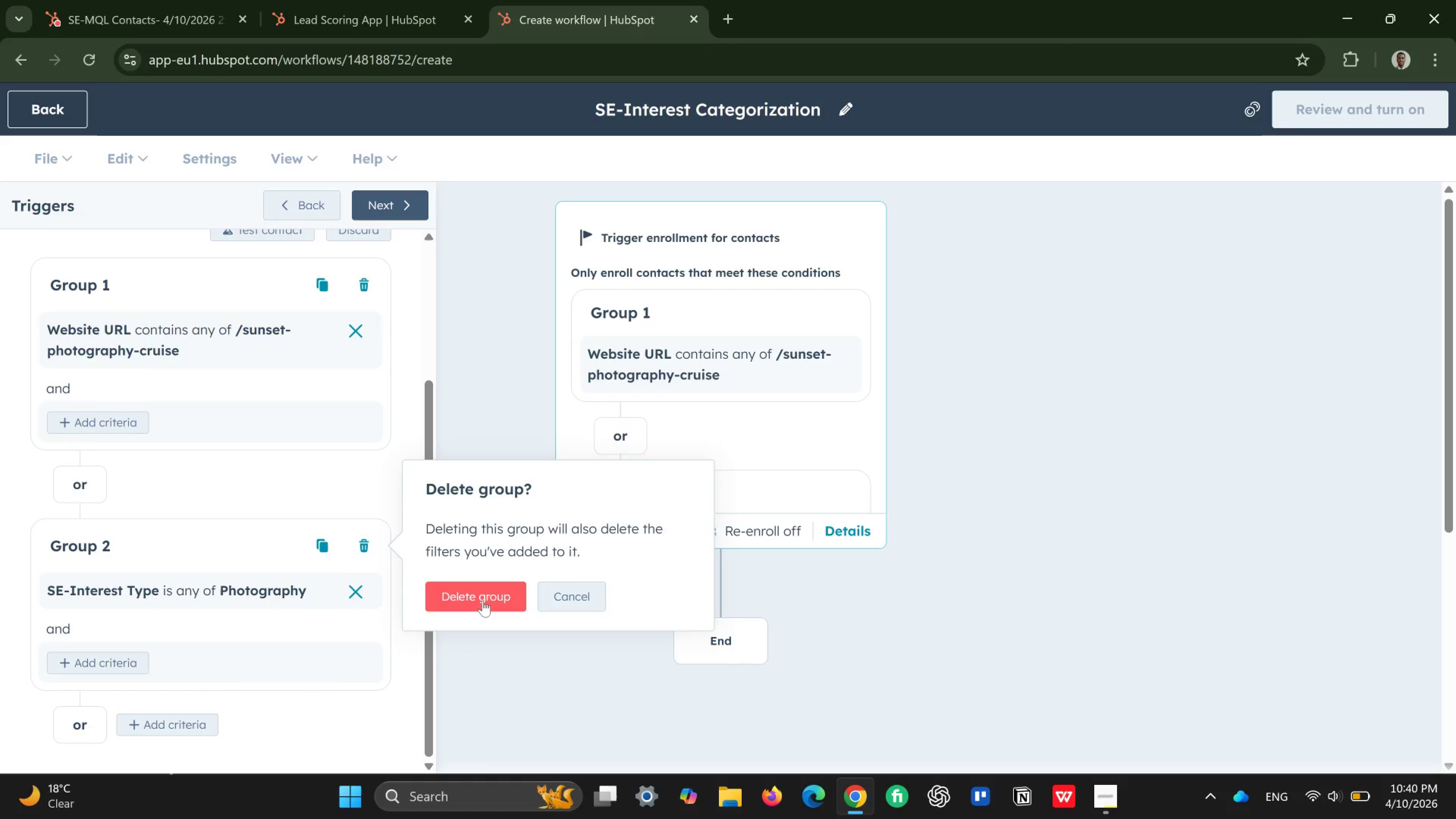 
left_click([483, 600])
 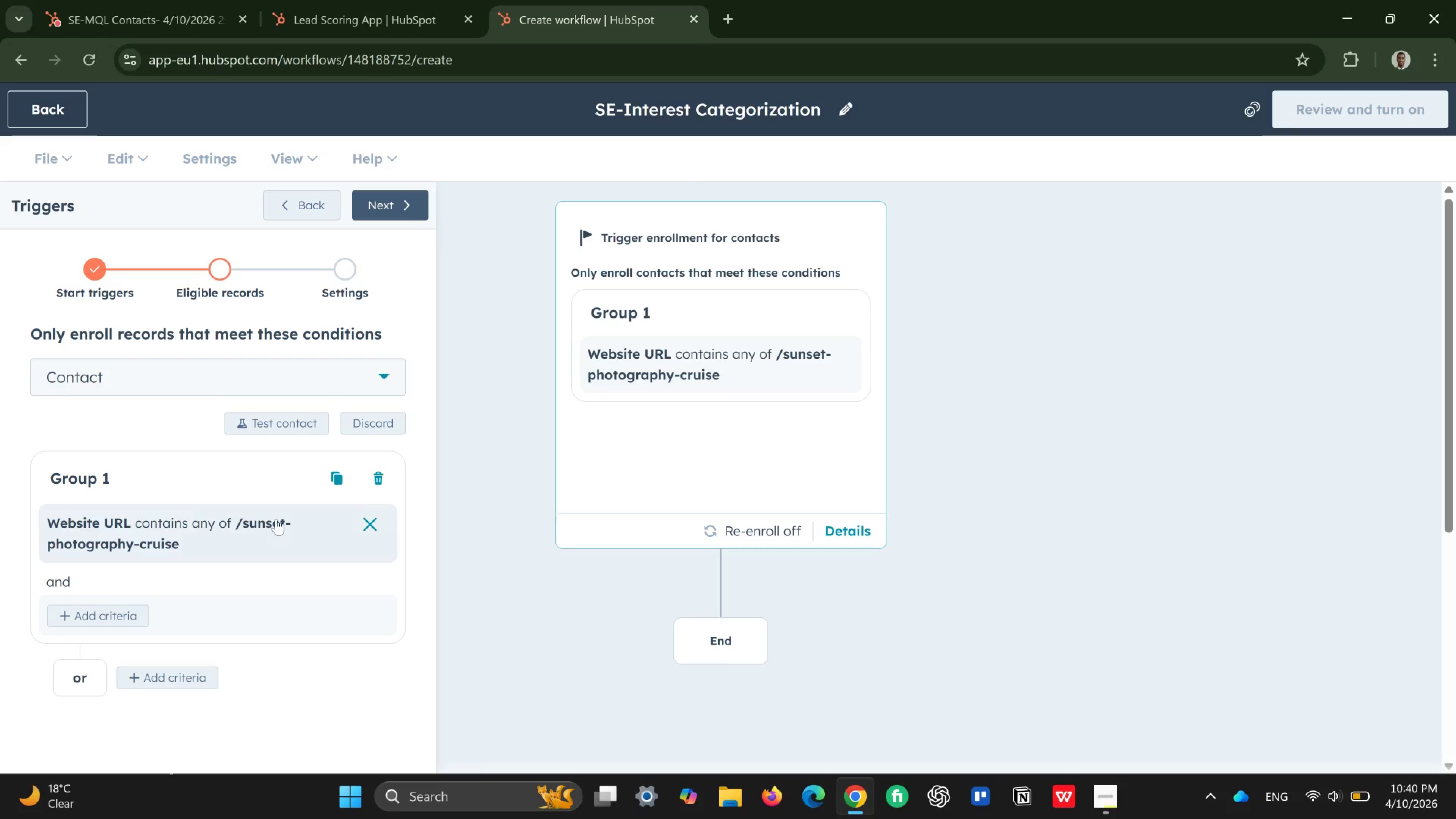 
wait(7.17)
 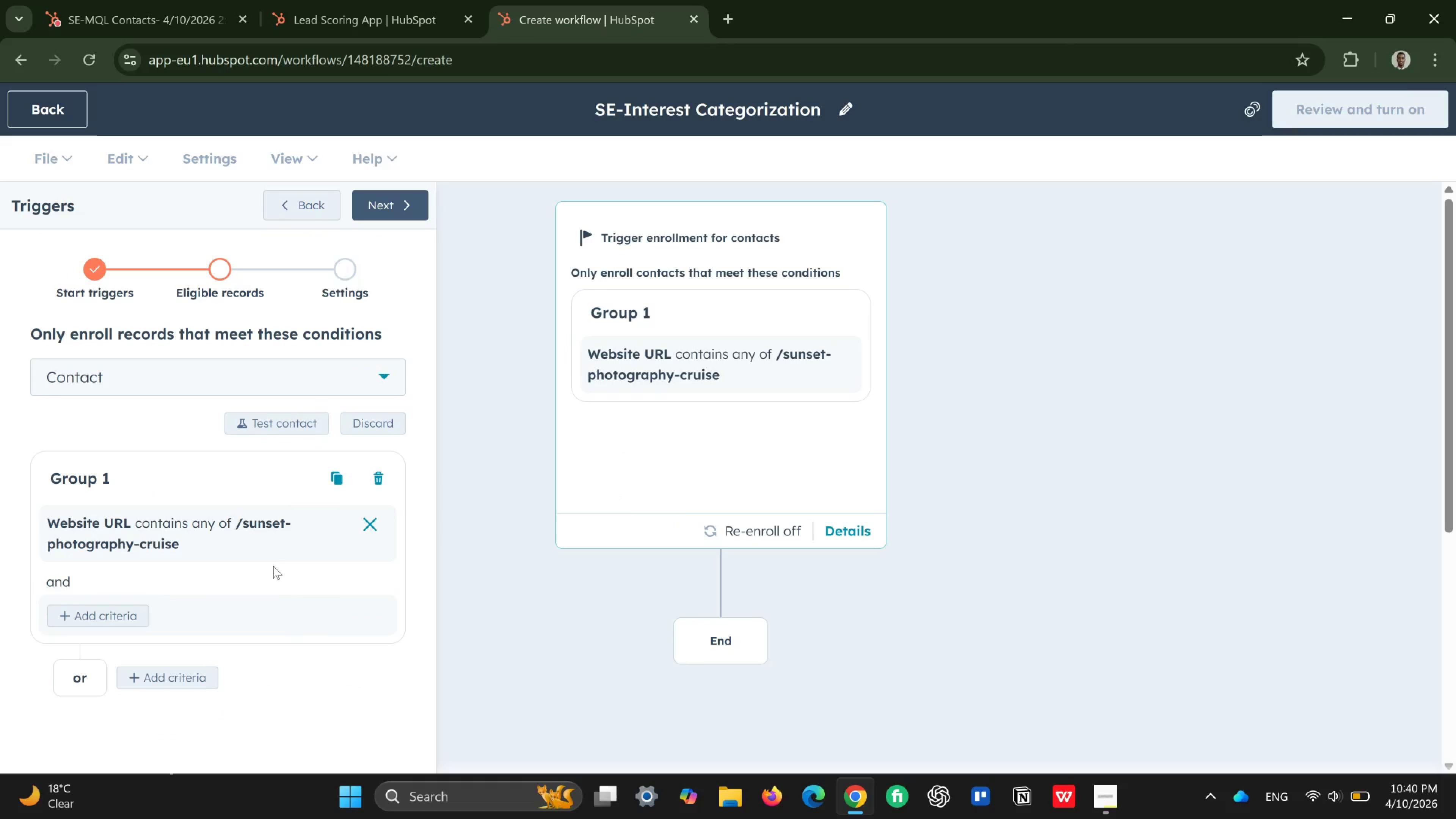 
left_click([388, 200])
 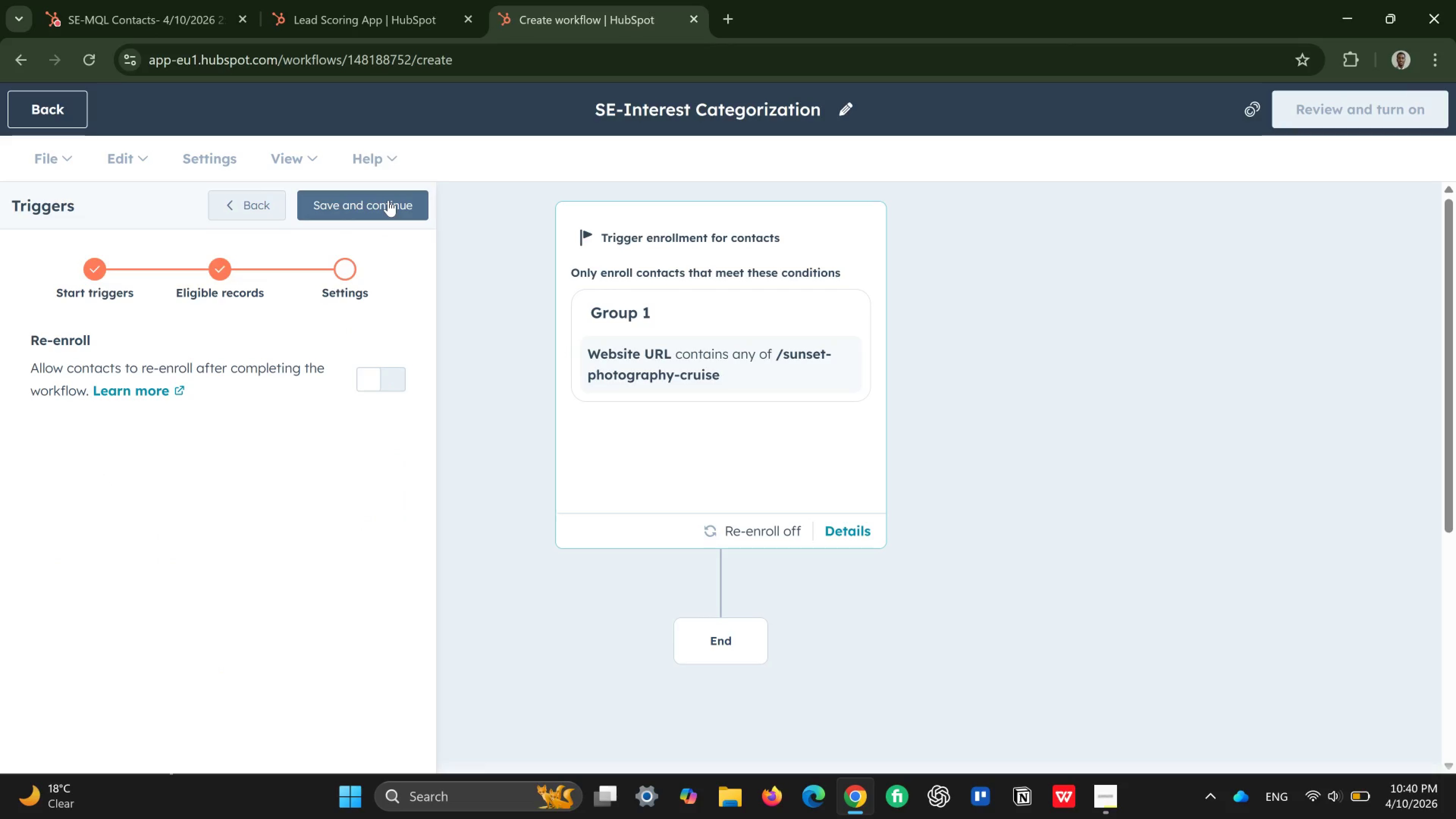 
left_click([388, 200])
 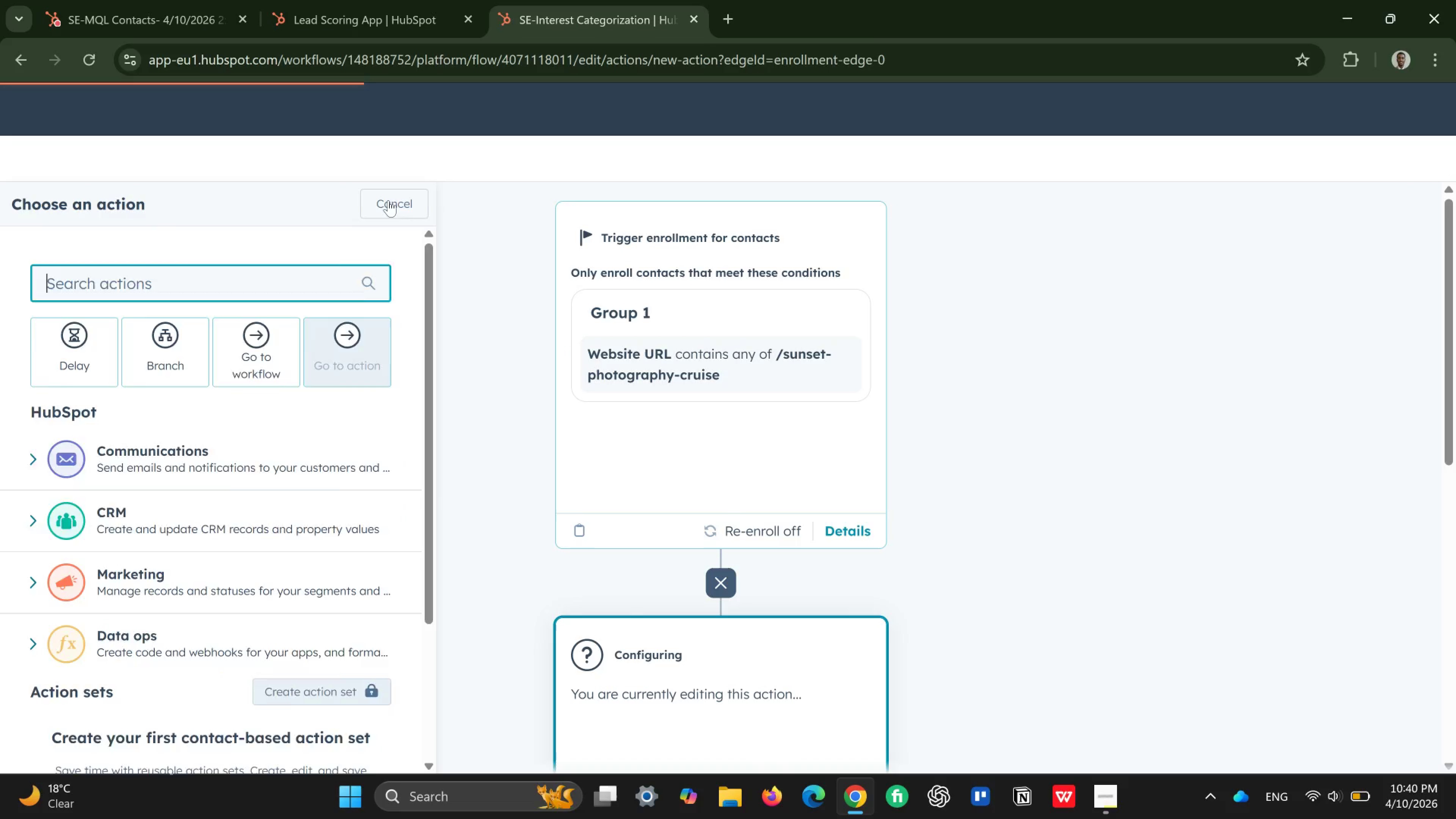 
scroll: coordinate [447, 383], scroll_direction: down, amount: 3.0
 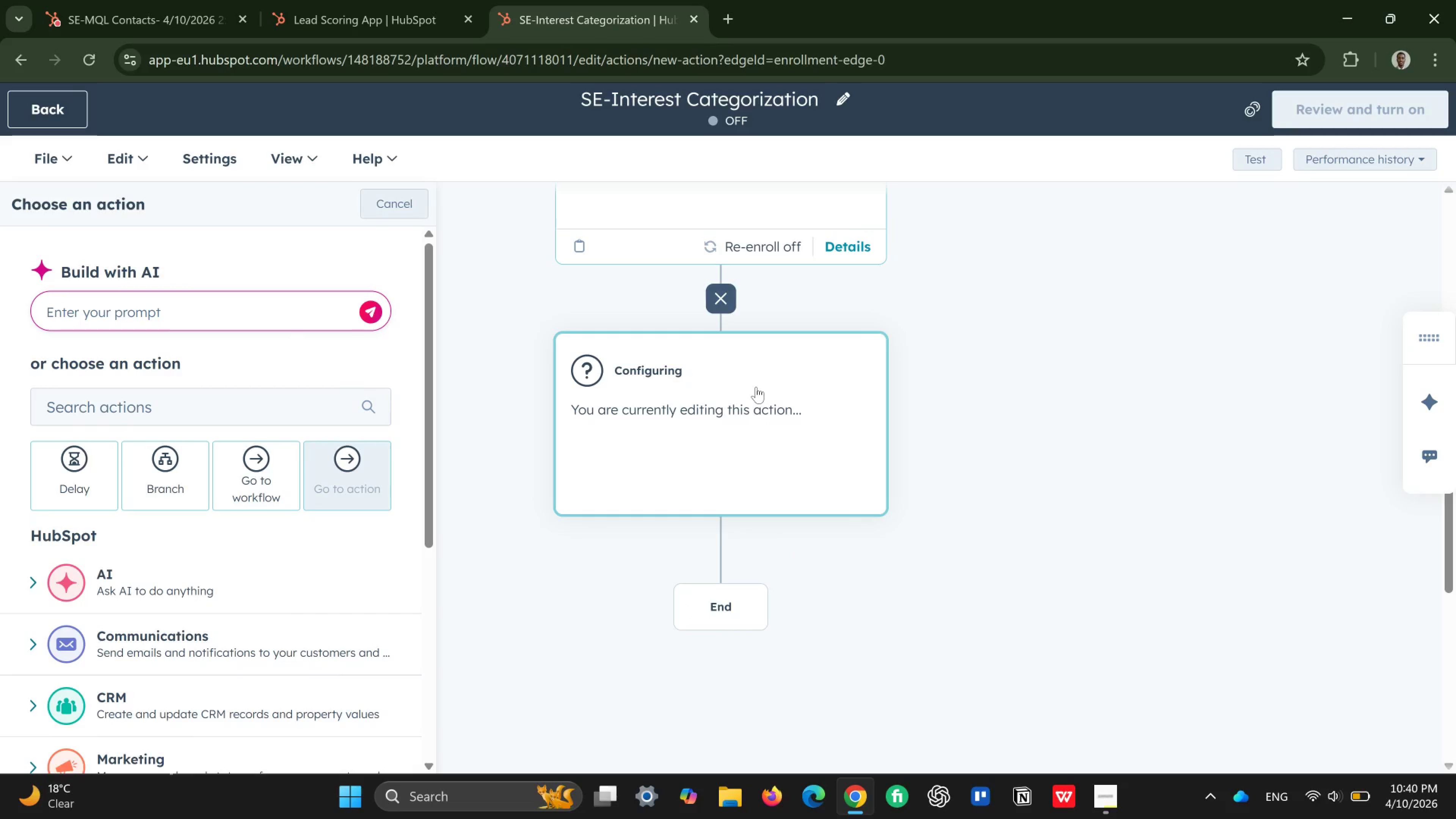 
left_click([733, 442])
 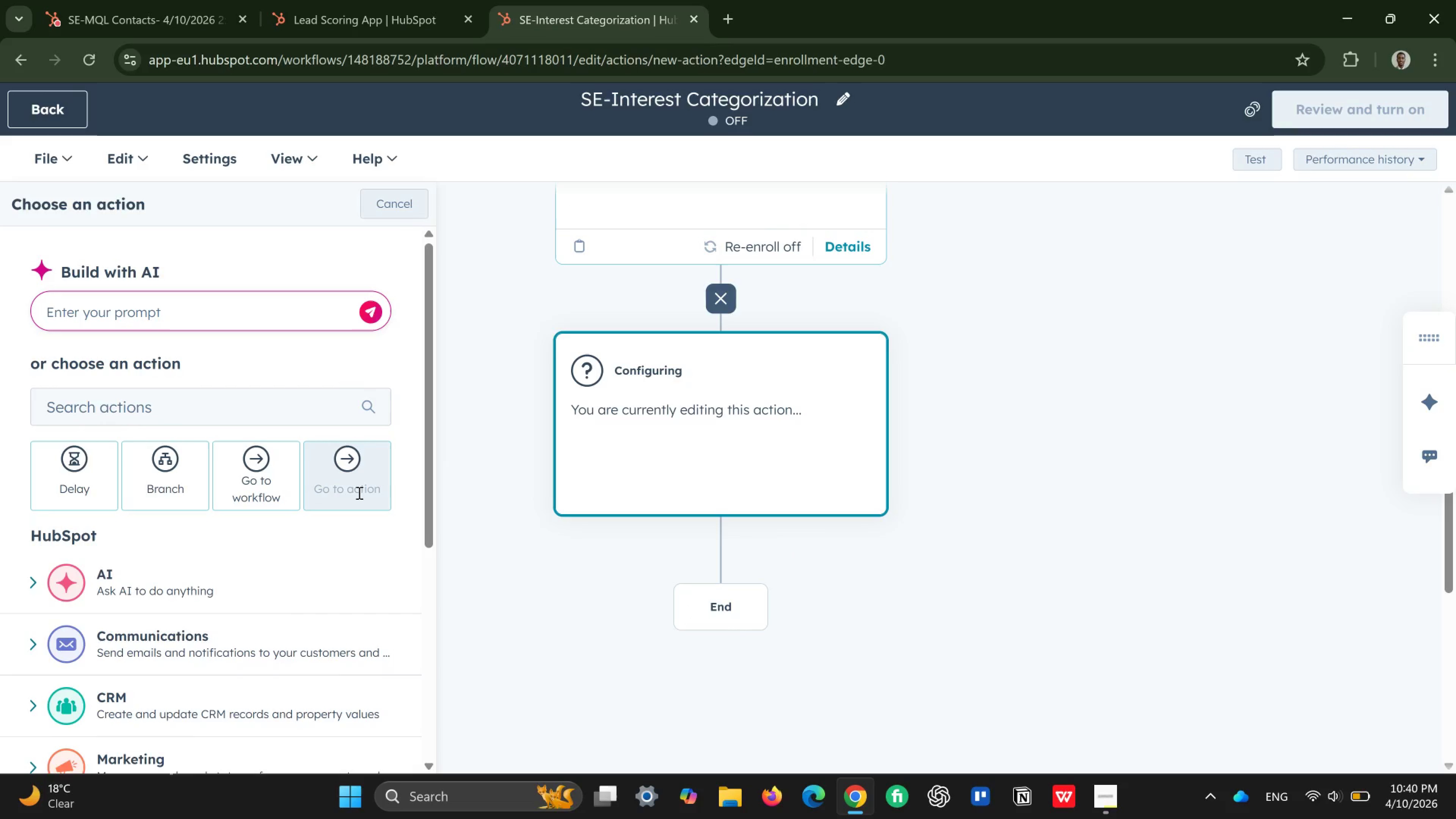 
scroll: coordinate [358, 493], scroll_direction: down, amount: 2.0
 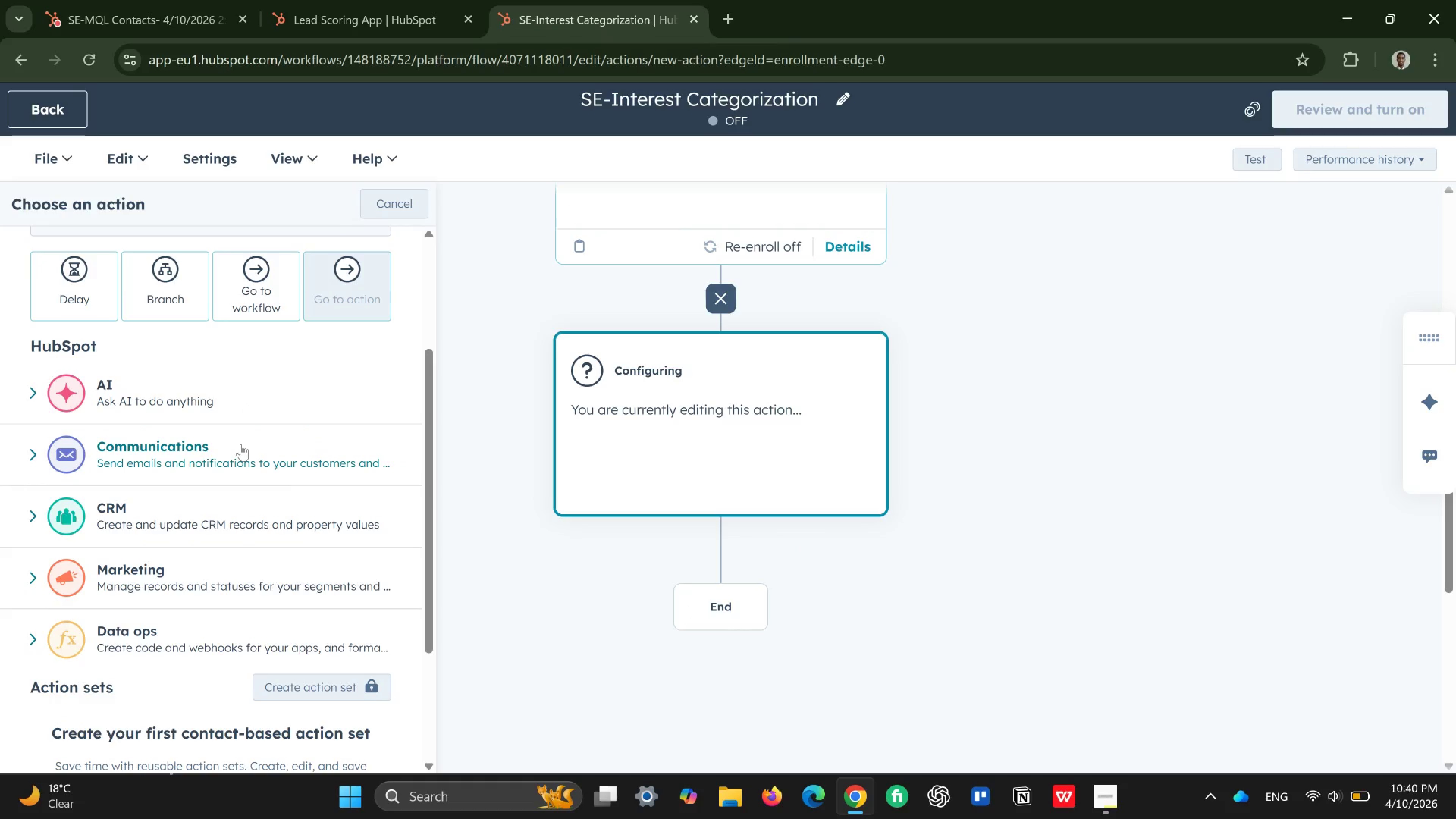 
wait(5.89)
 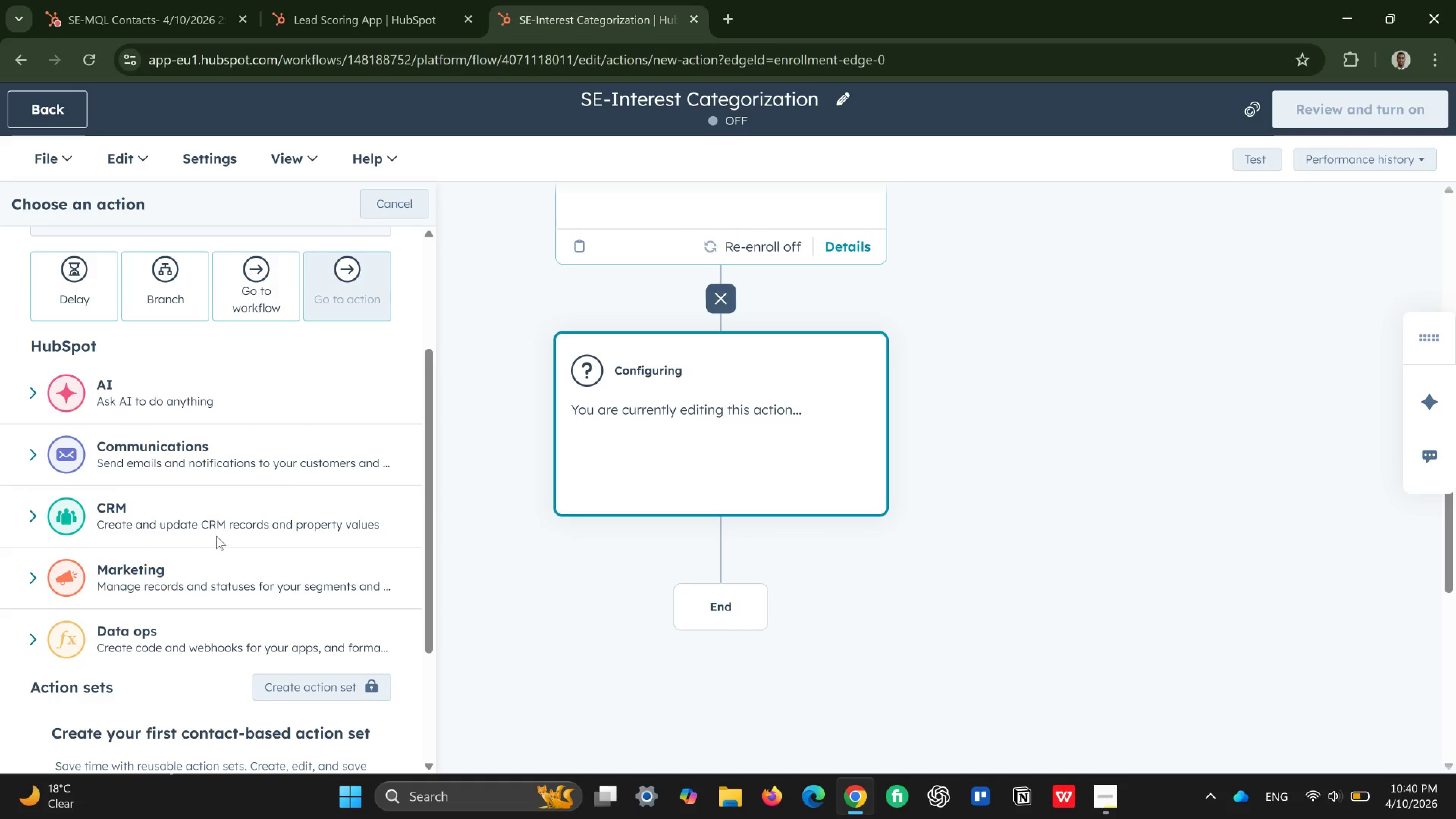 
scroll: coordinate [594, 553], scroll_direction: up, amount: 6.0
 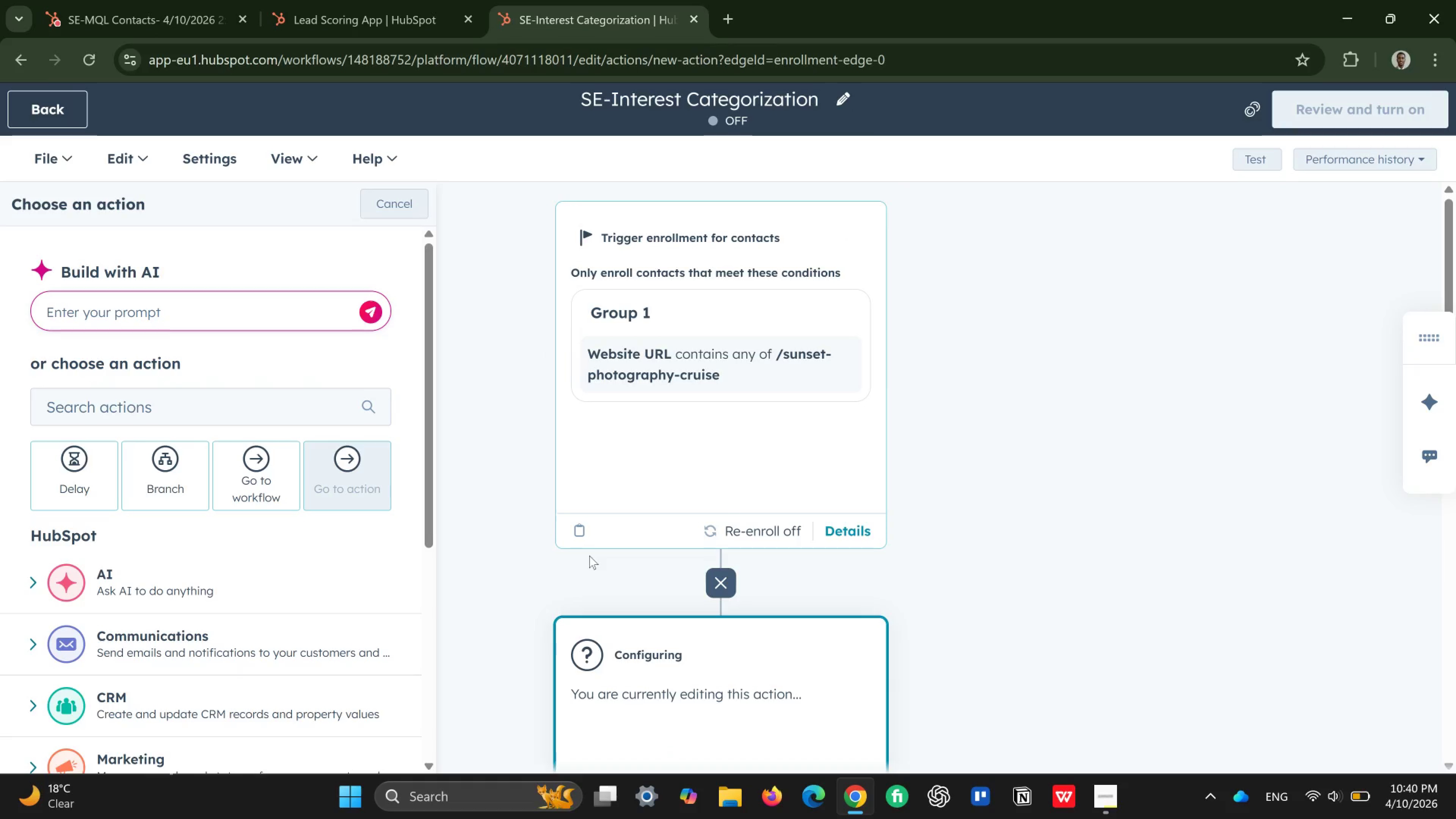 
wait(10.03)
 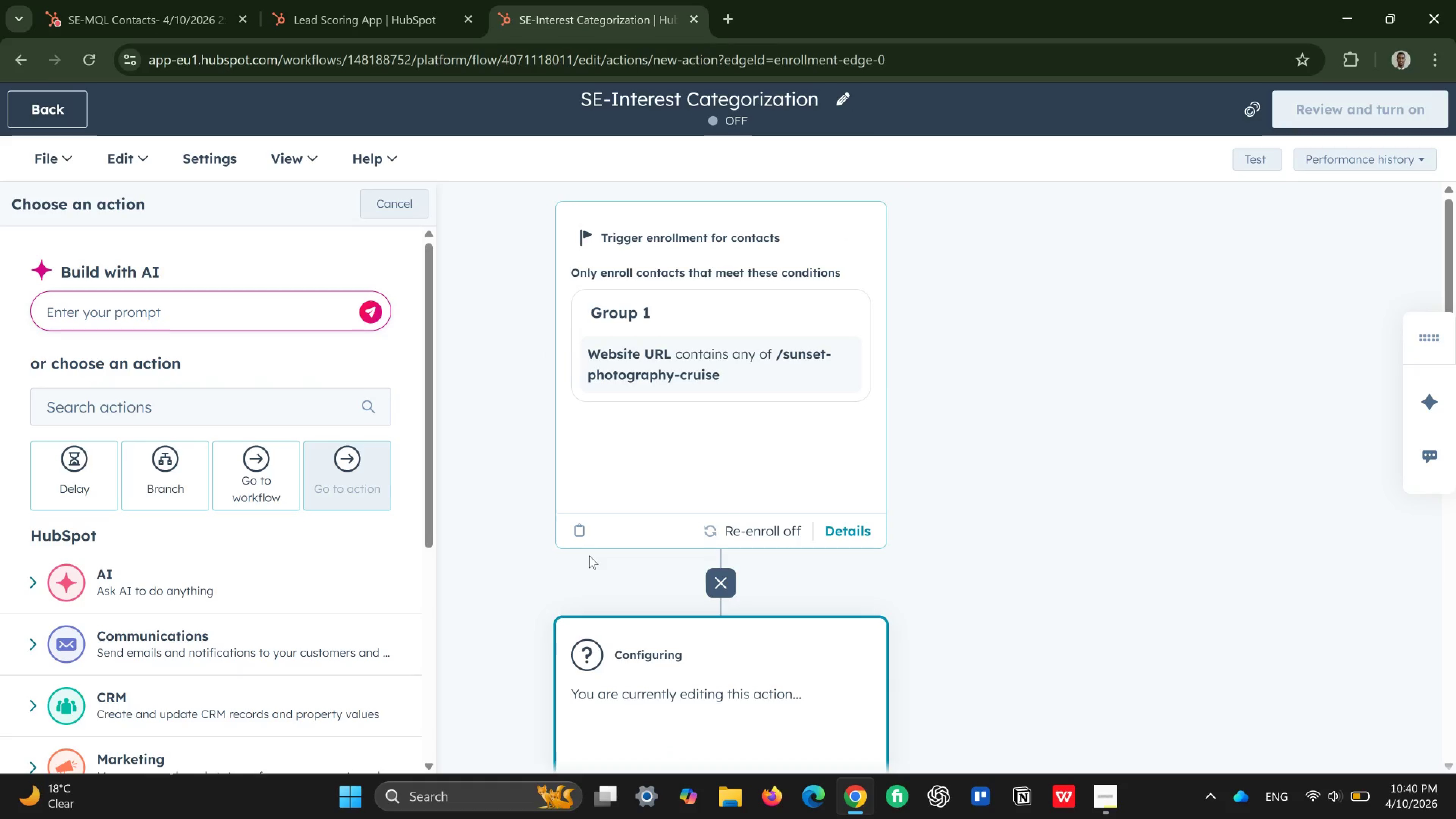 
left_click([758, 464])
 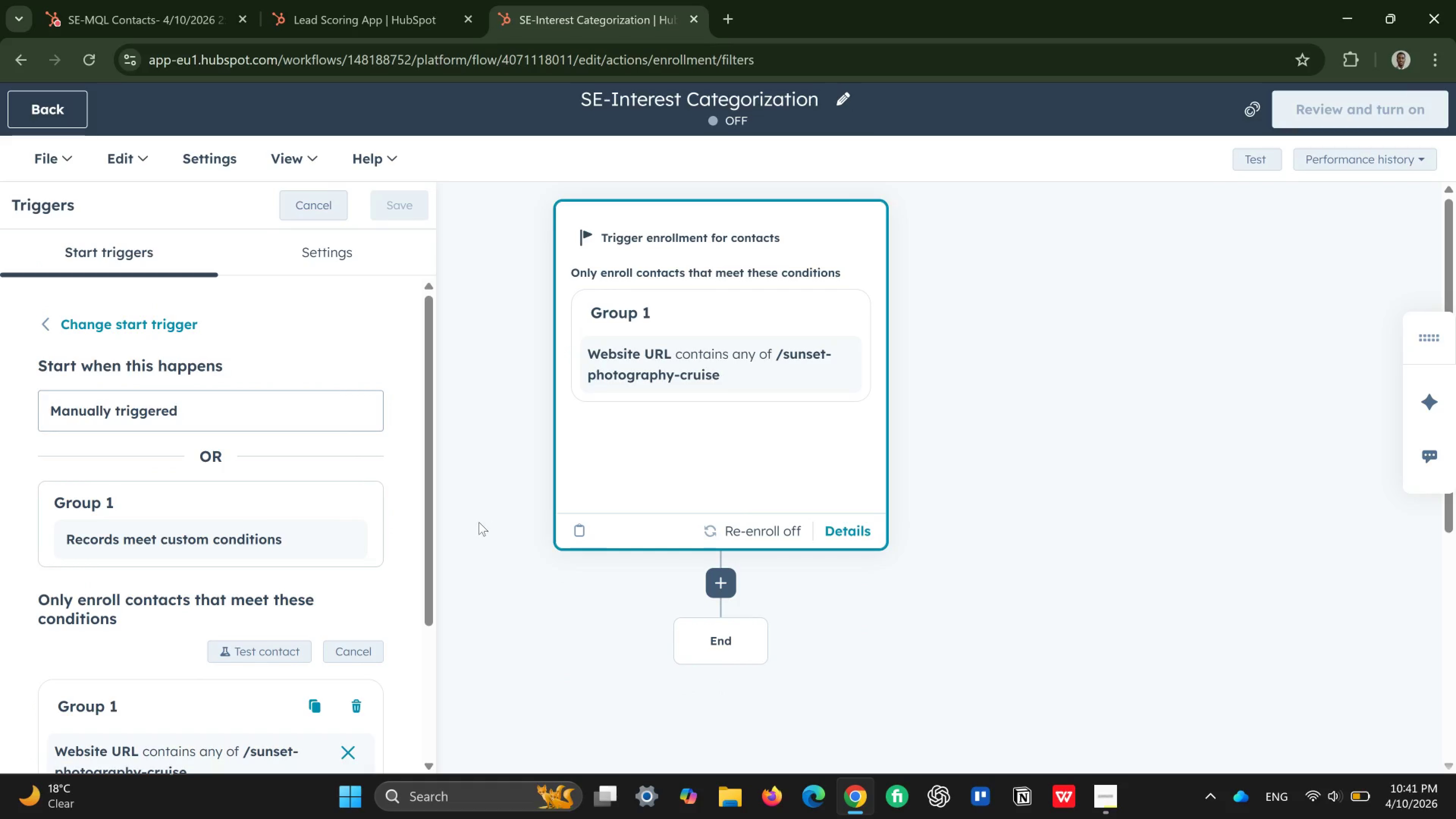 
scroll: coordinate [428, 528], scroll_direction: down, amount: 2.0
 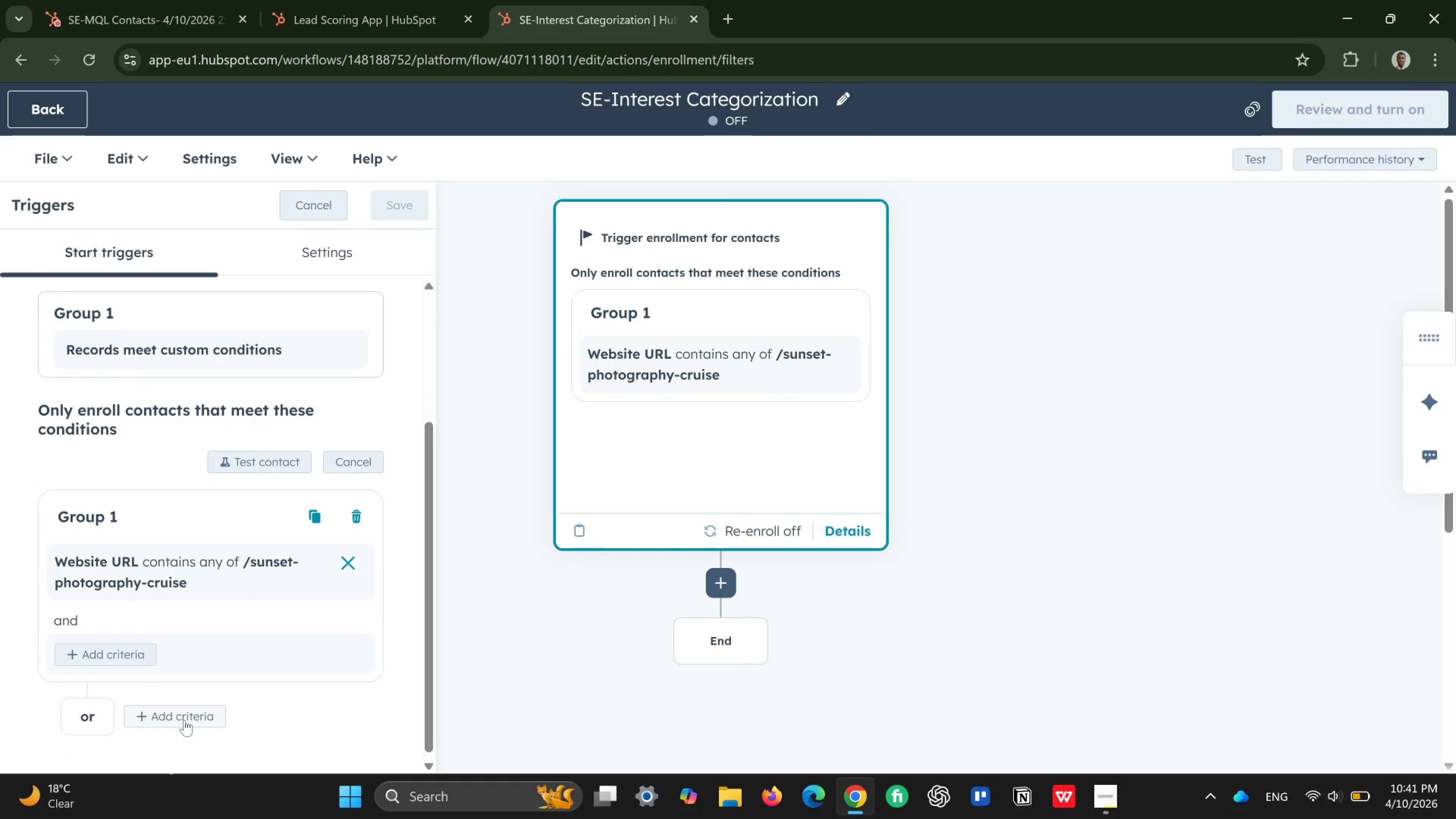 
wait(5.54)
 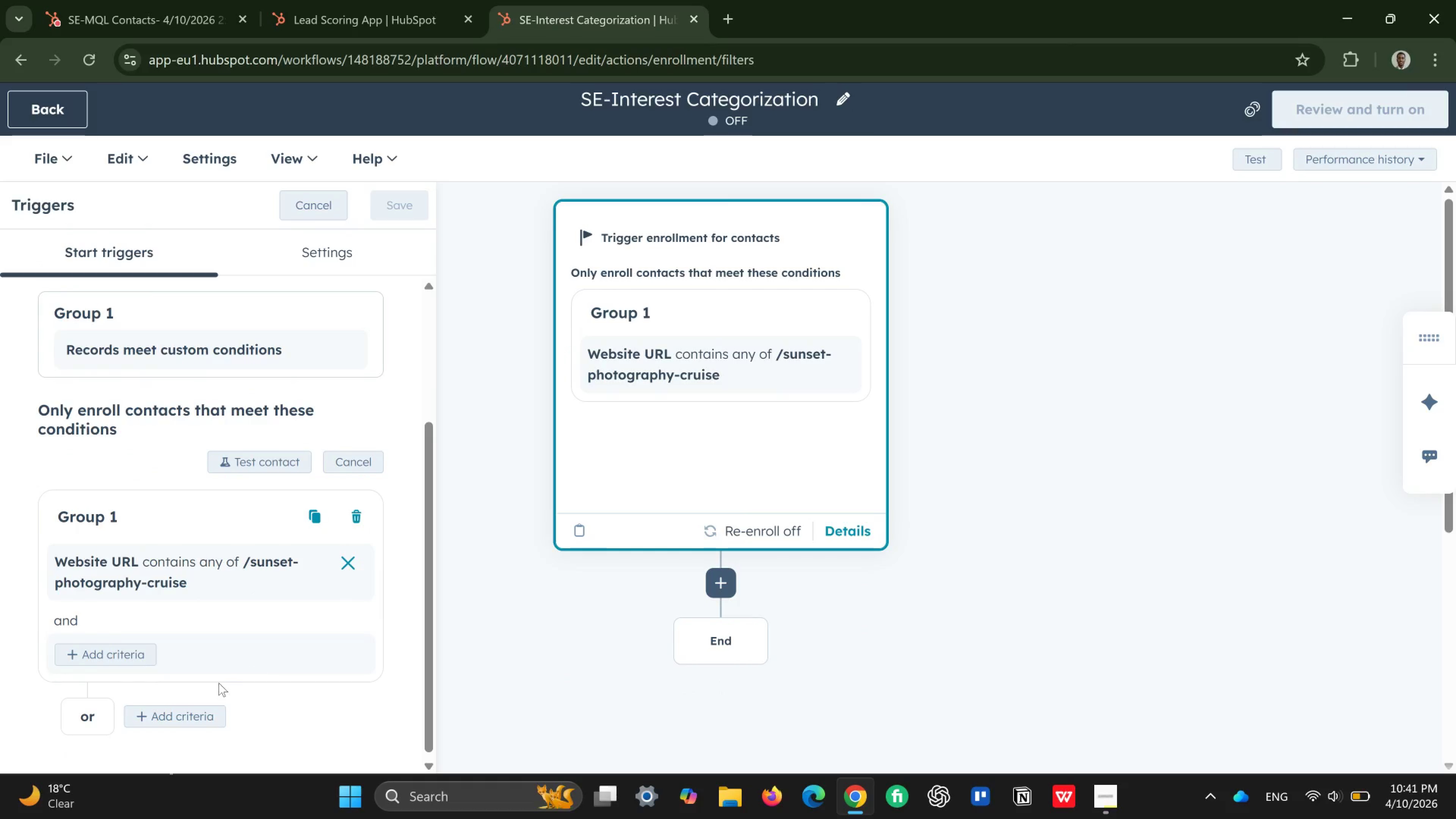 
left_click([184, 720])
 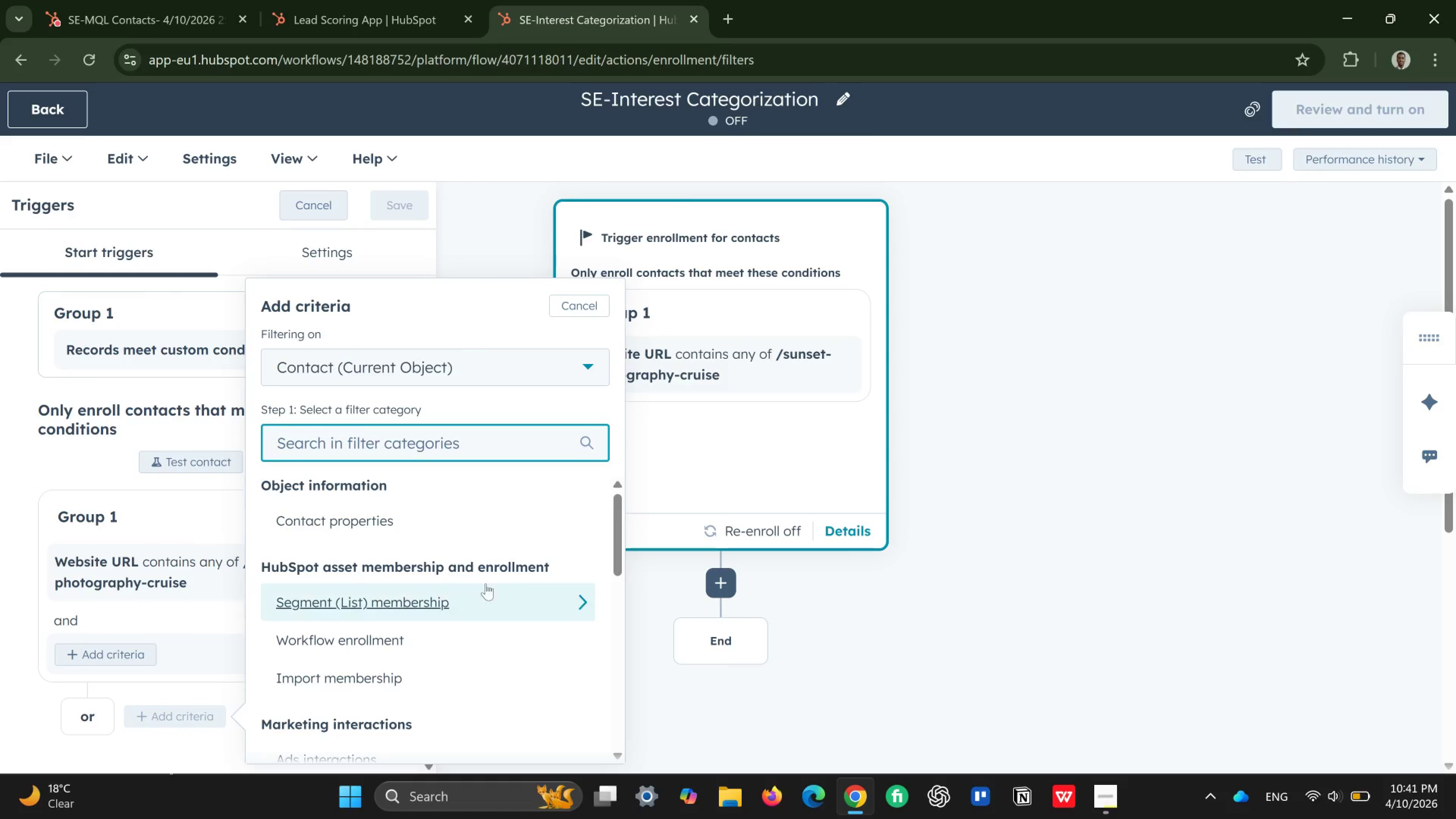 
left_click([472, 537])
 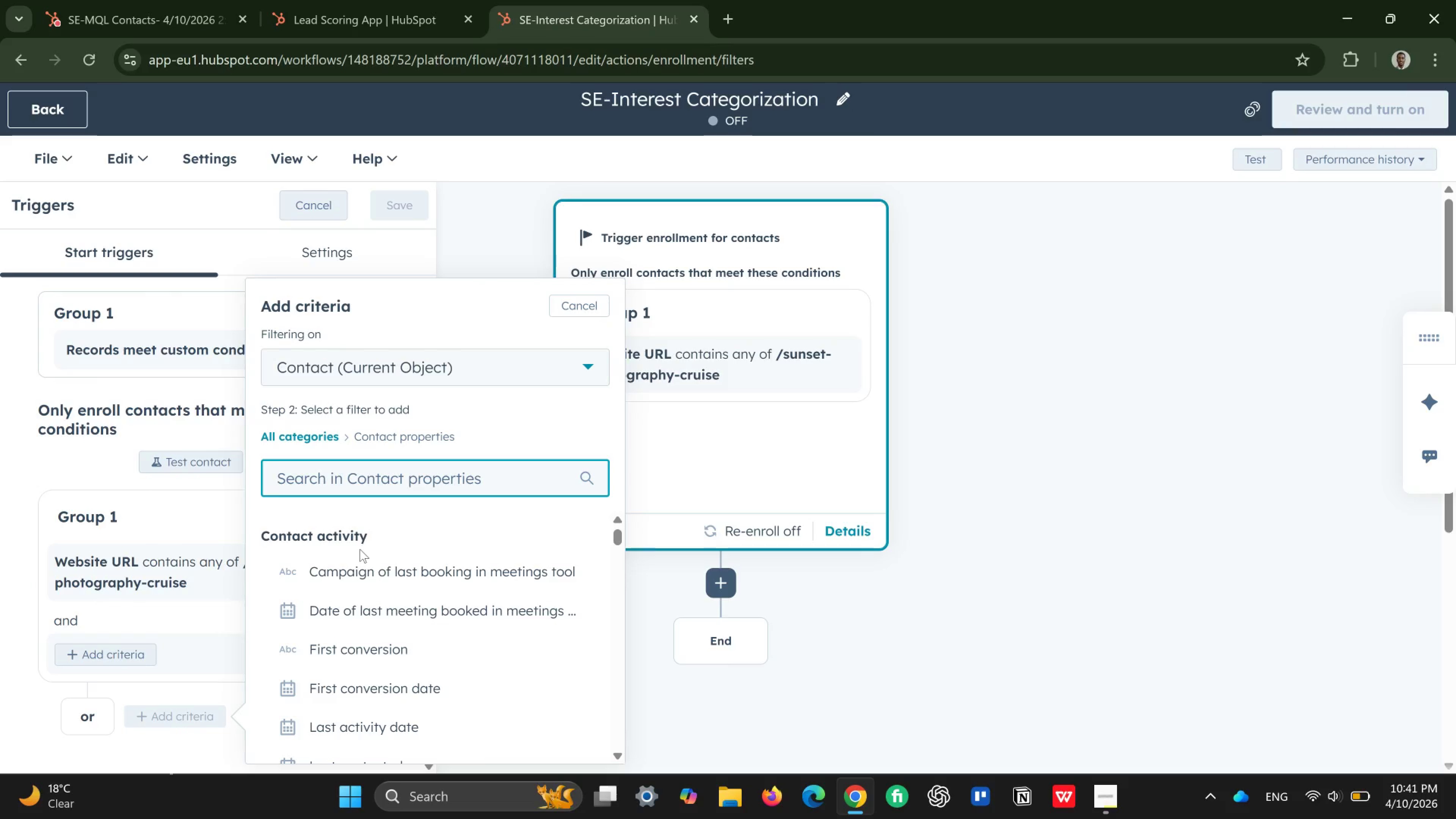 
wait(12.44)
 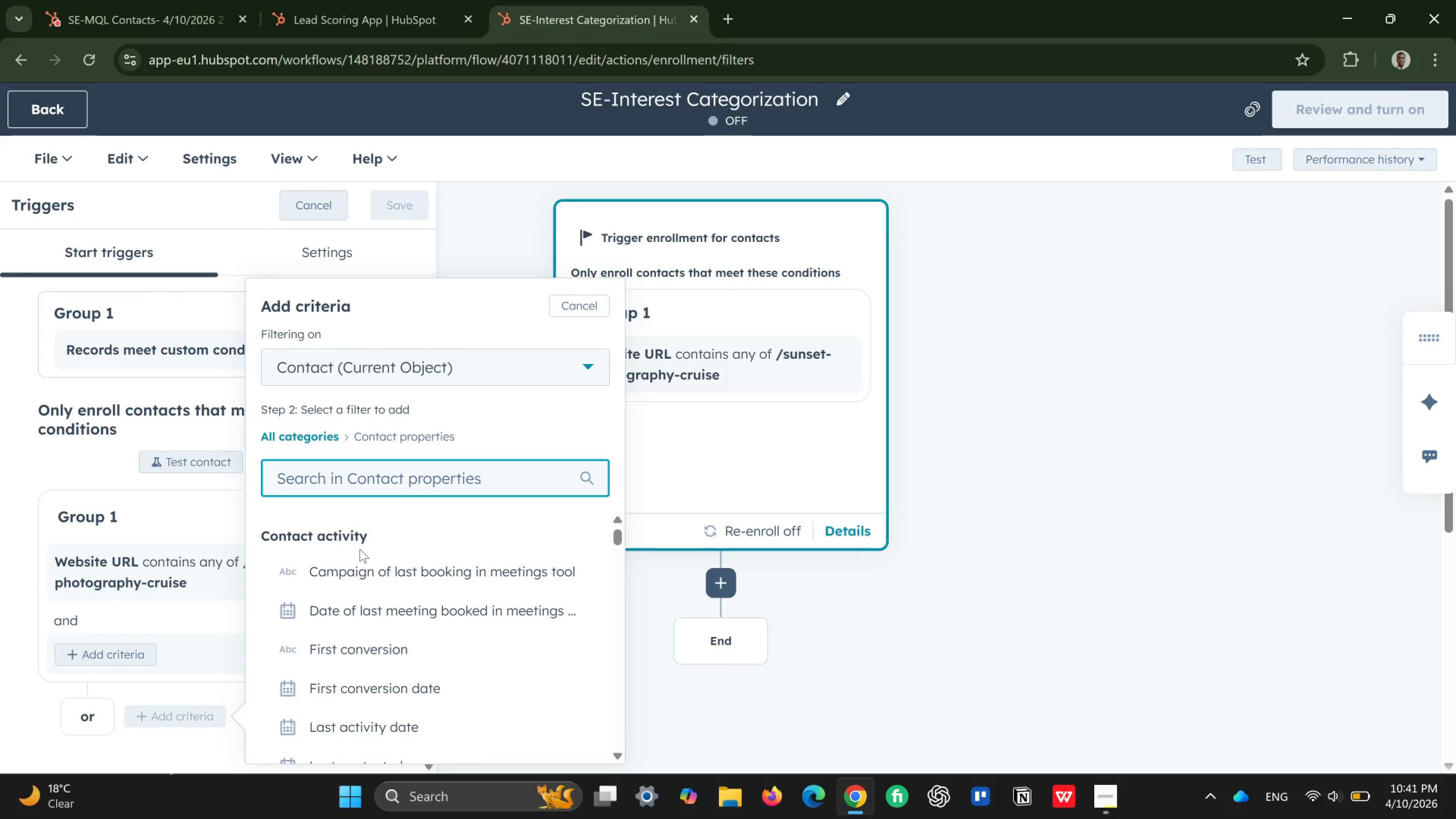 
left_click([182, 508])
 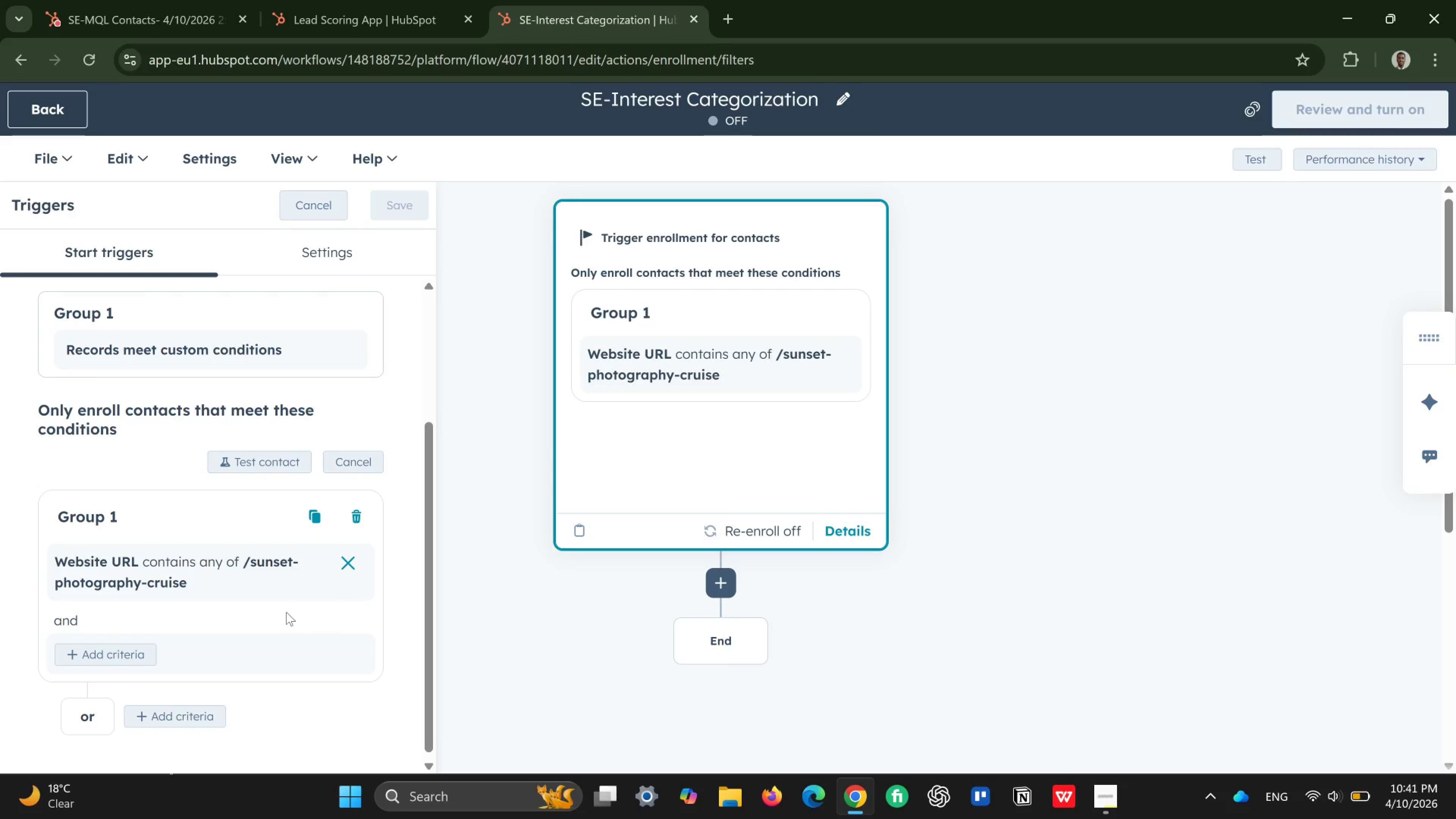 
wait(18.13)
 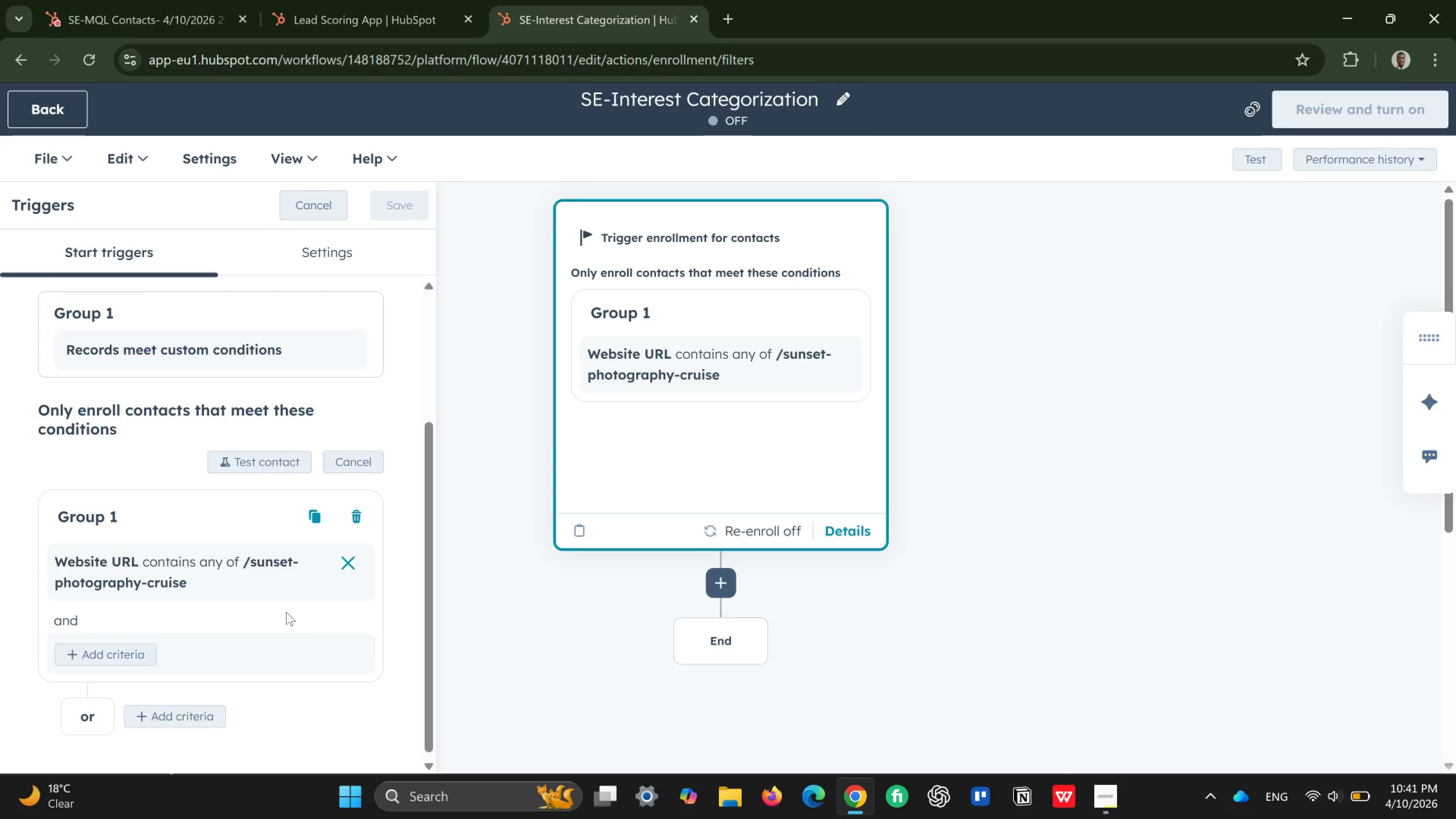 
scroll: coordinate [264, 612], scroll_direction: down, amount: 3.0
 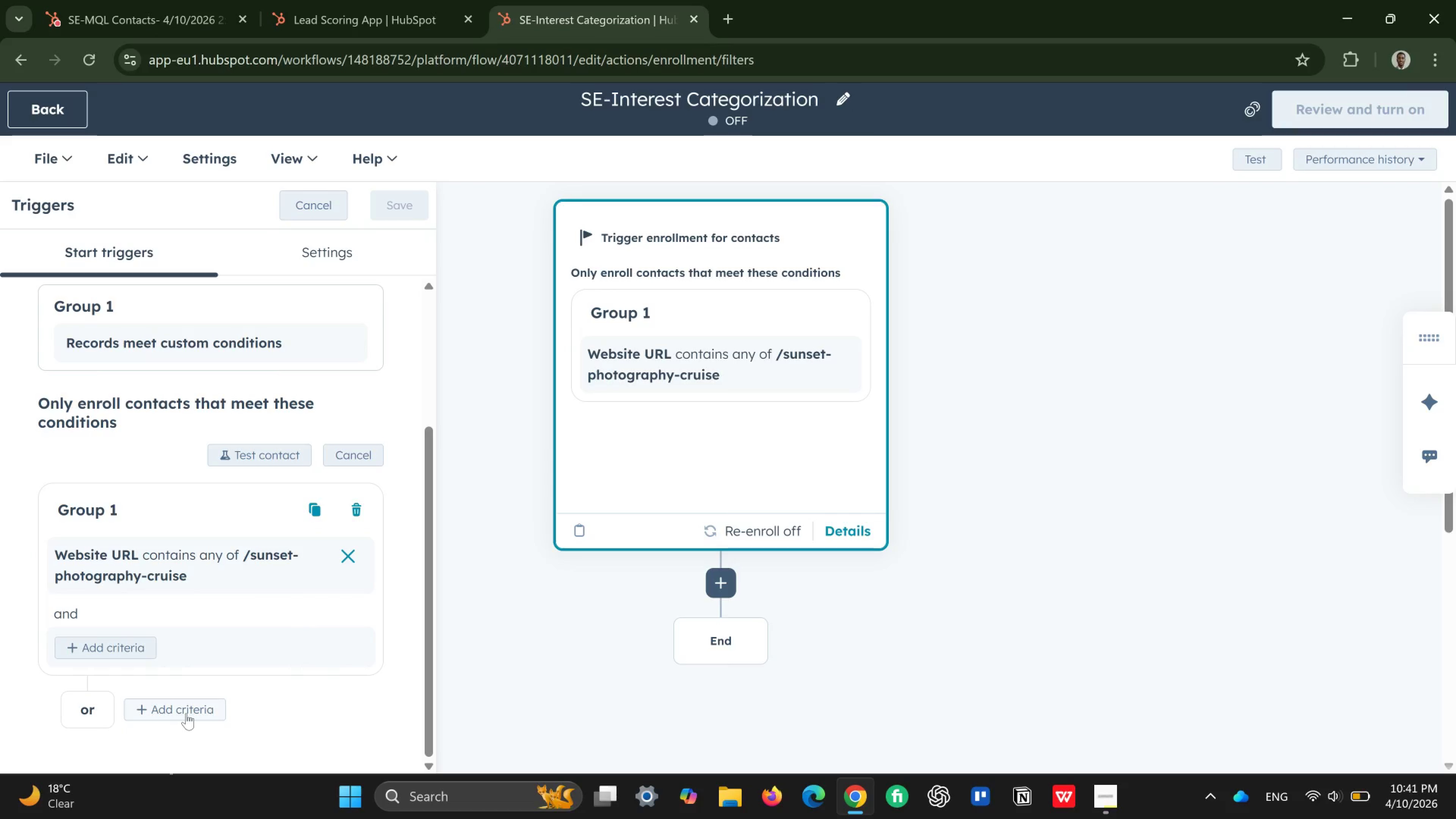 
left_click([186, 713])
 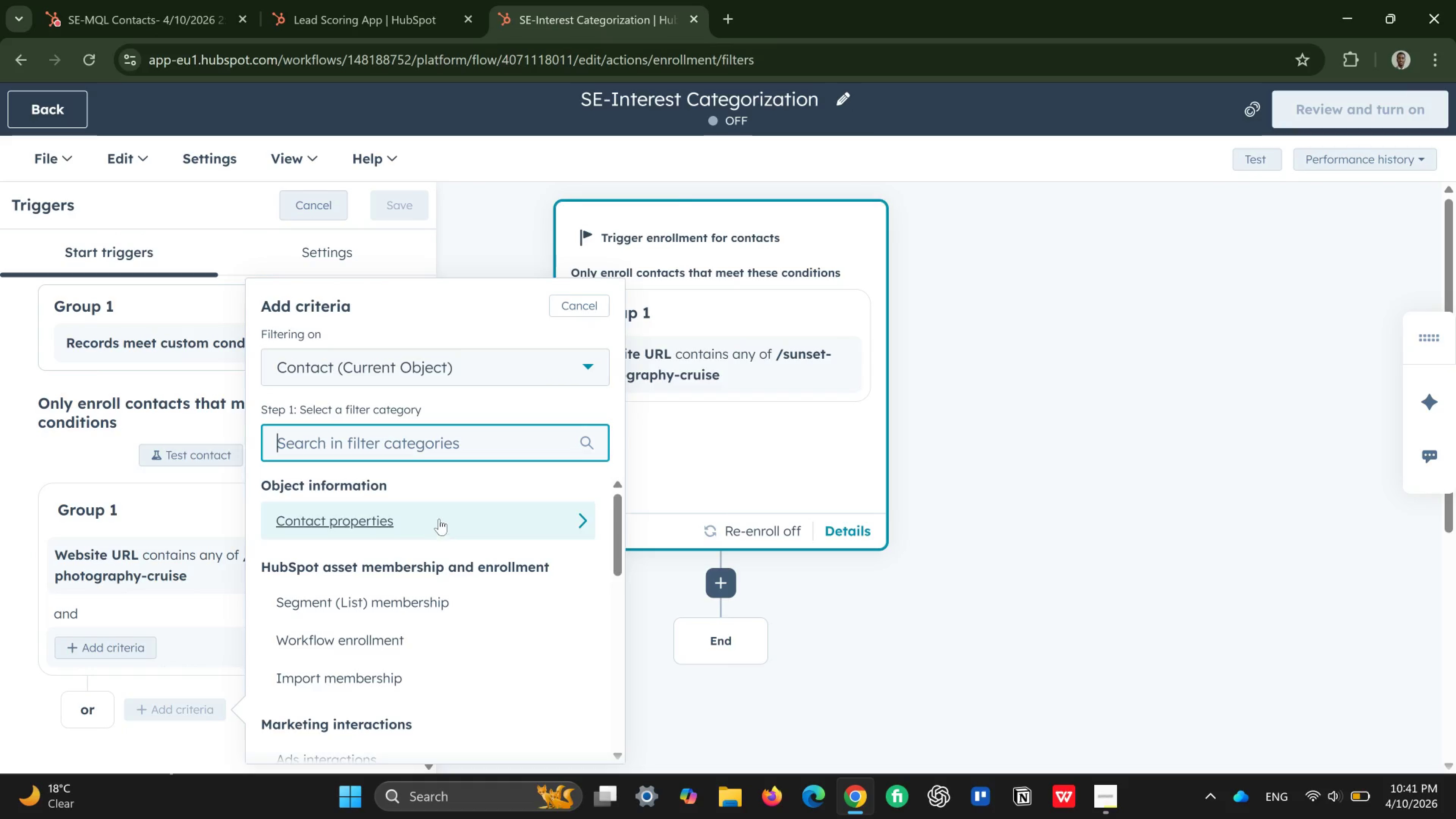 
left_click([439, 517])
 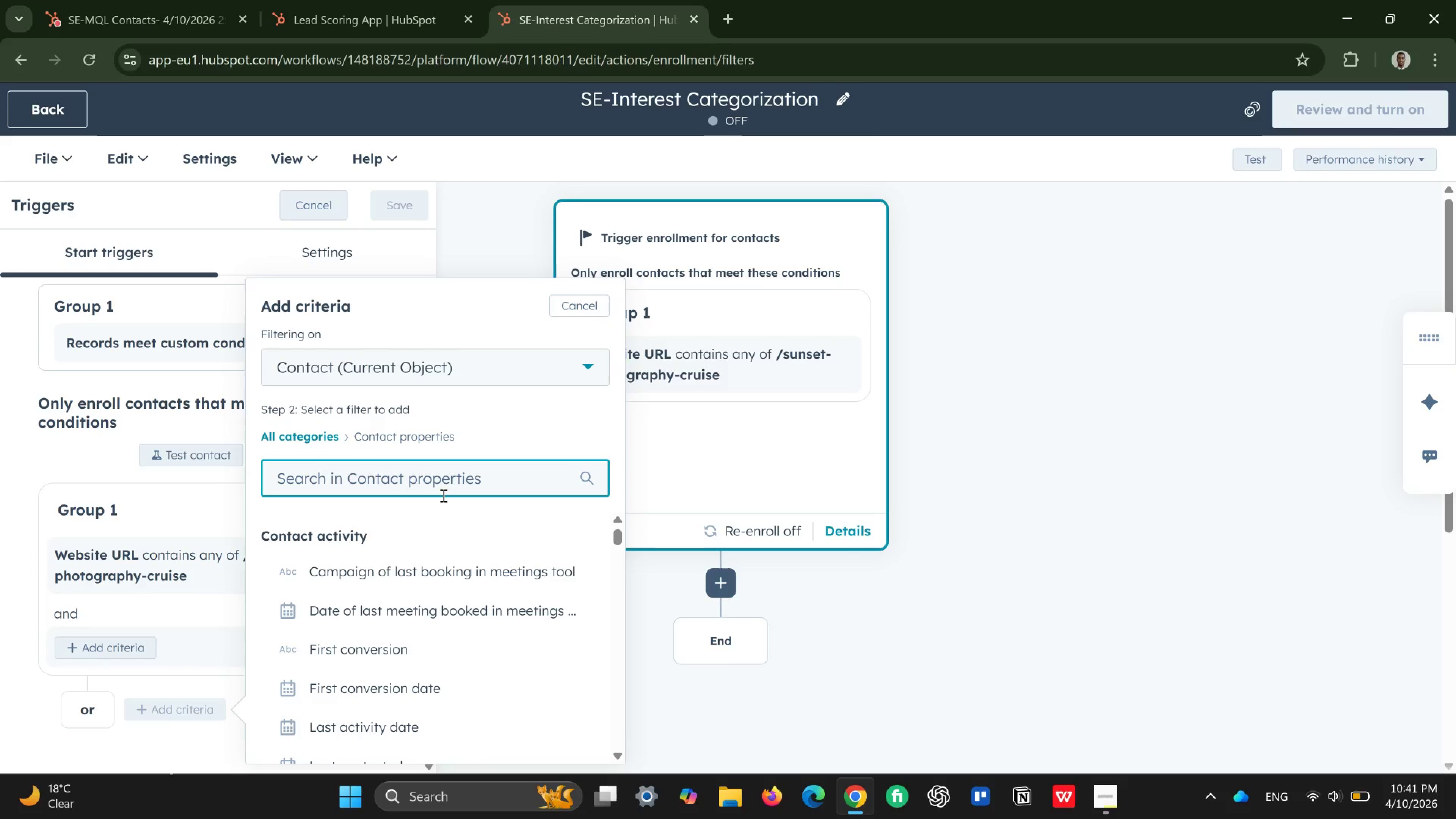 
wait(16.56)
 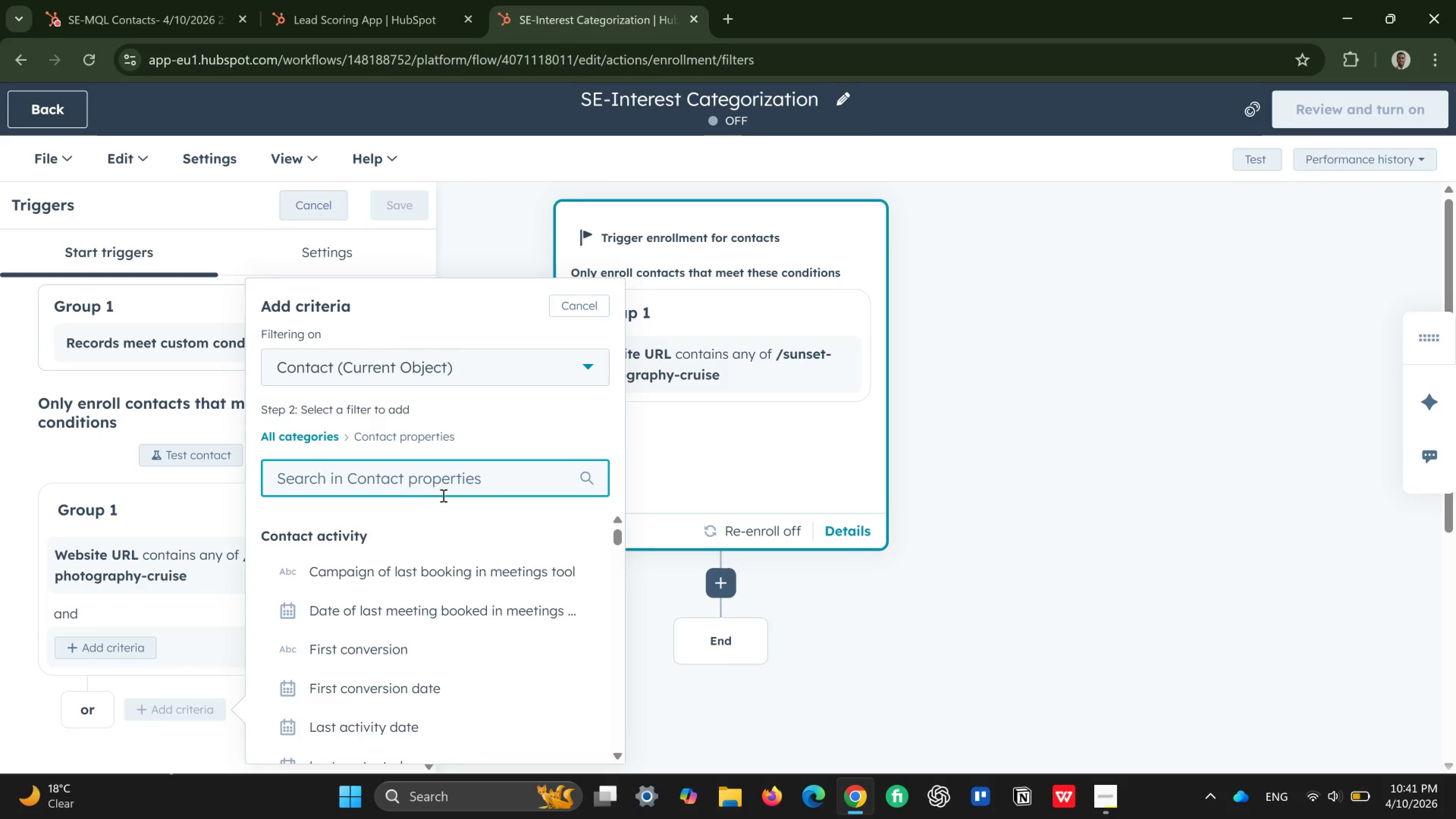 
left_click([204, 496])
 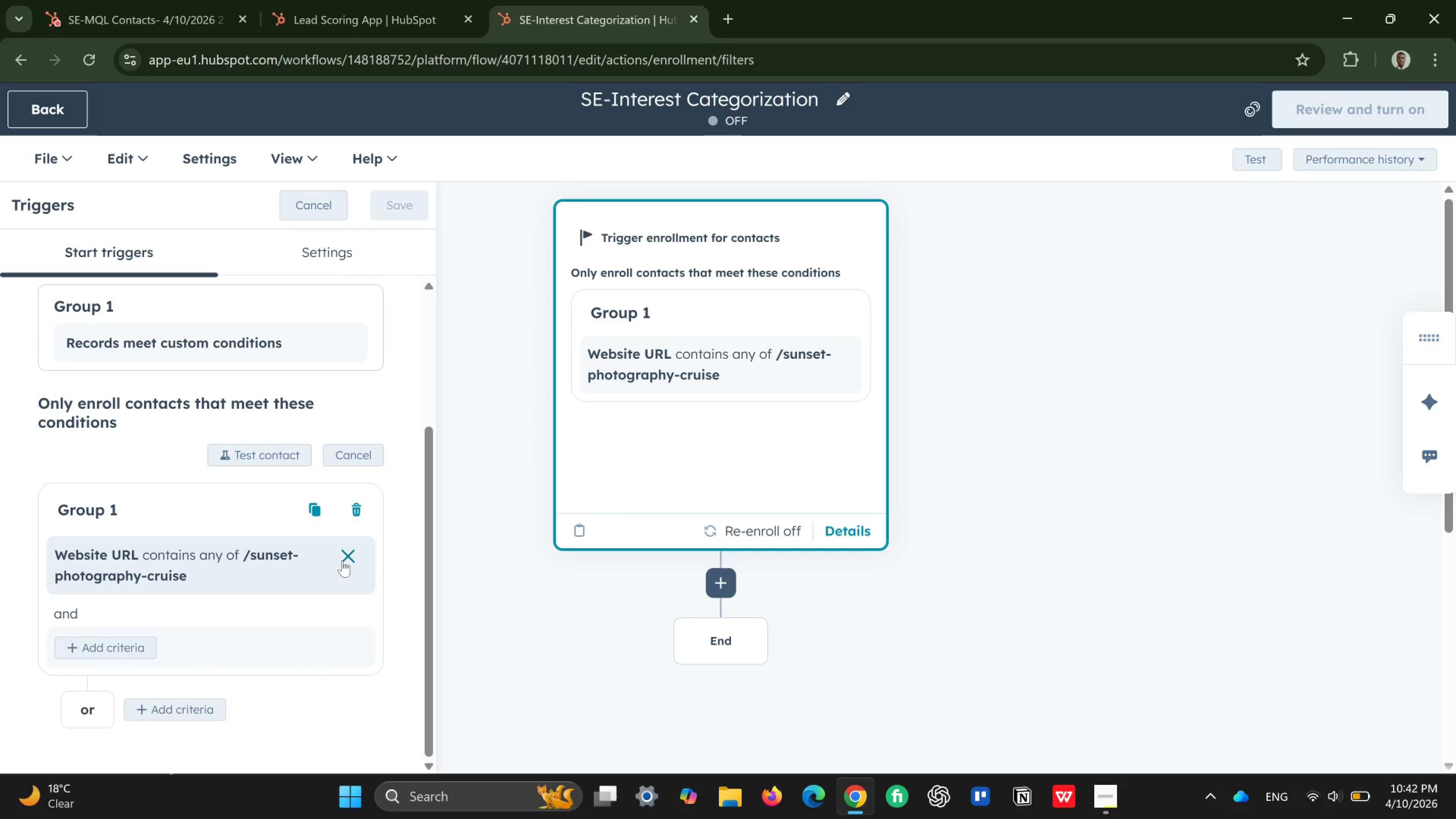 
left_click([342, 560])
 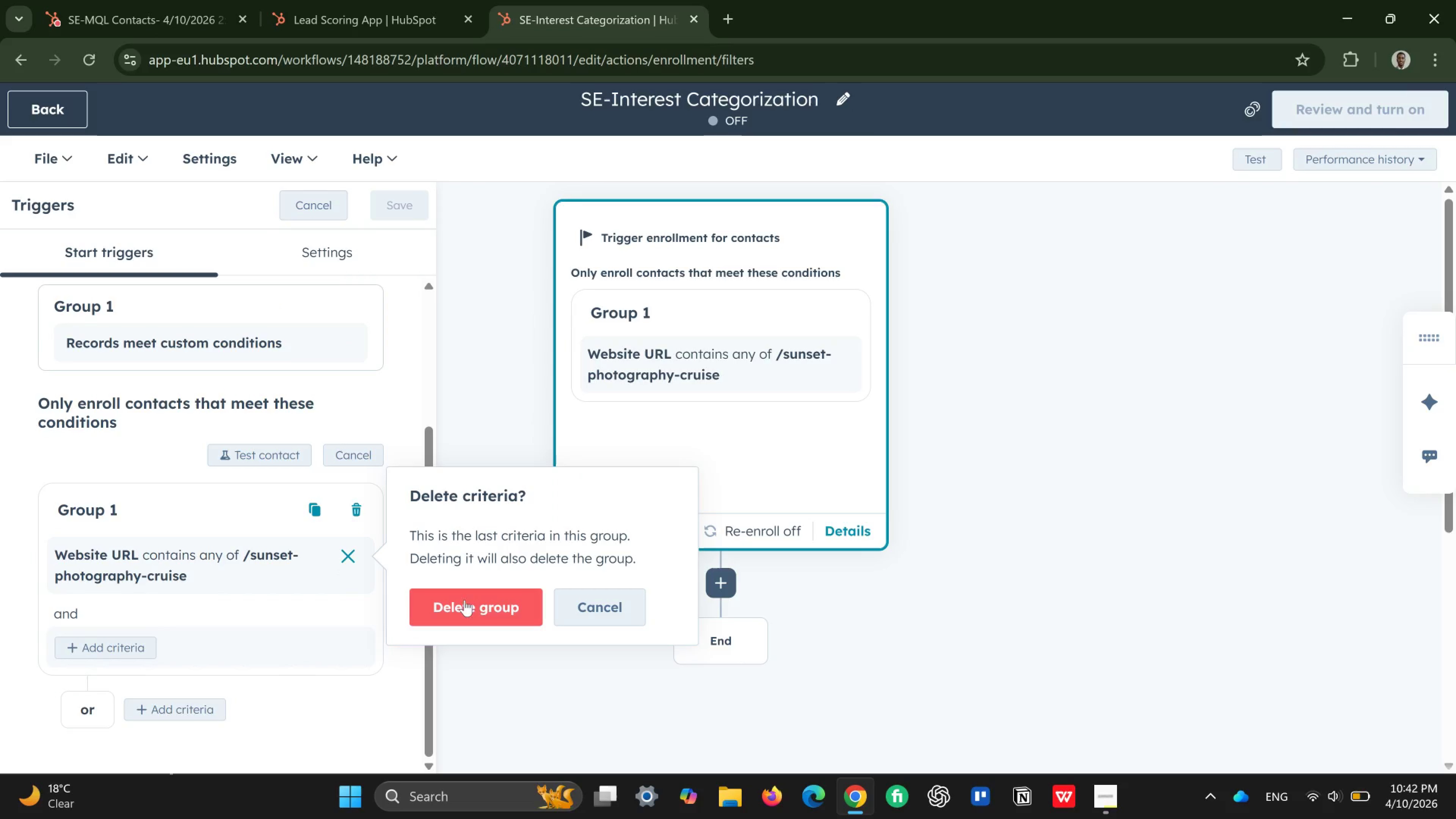 
left_click_drag(start_coordinate=[477, 601], to_coordinate=[479, 601])
 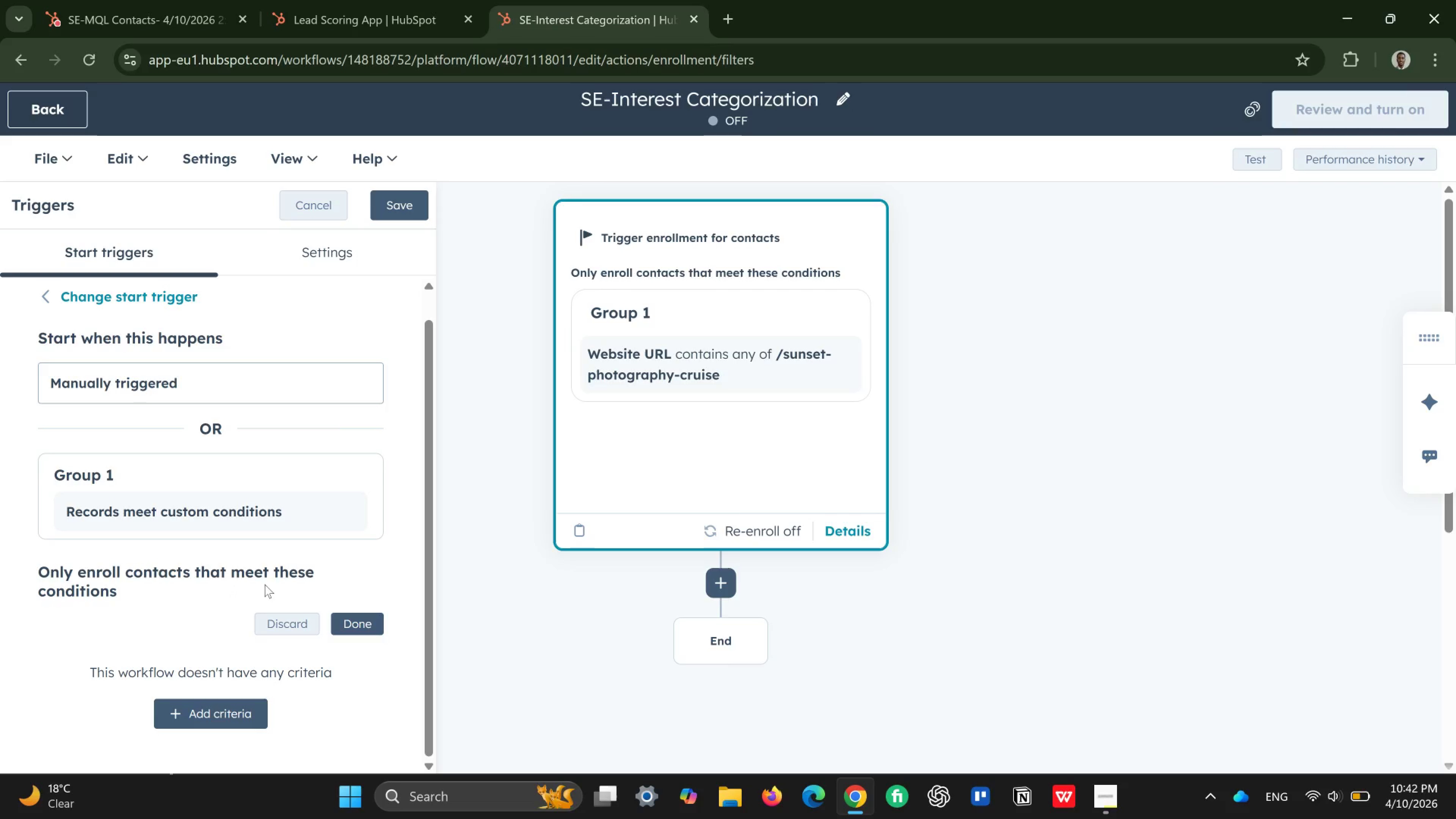 
wait(6.29)
 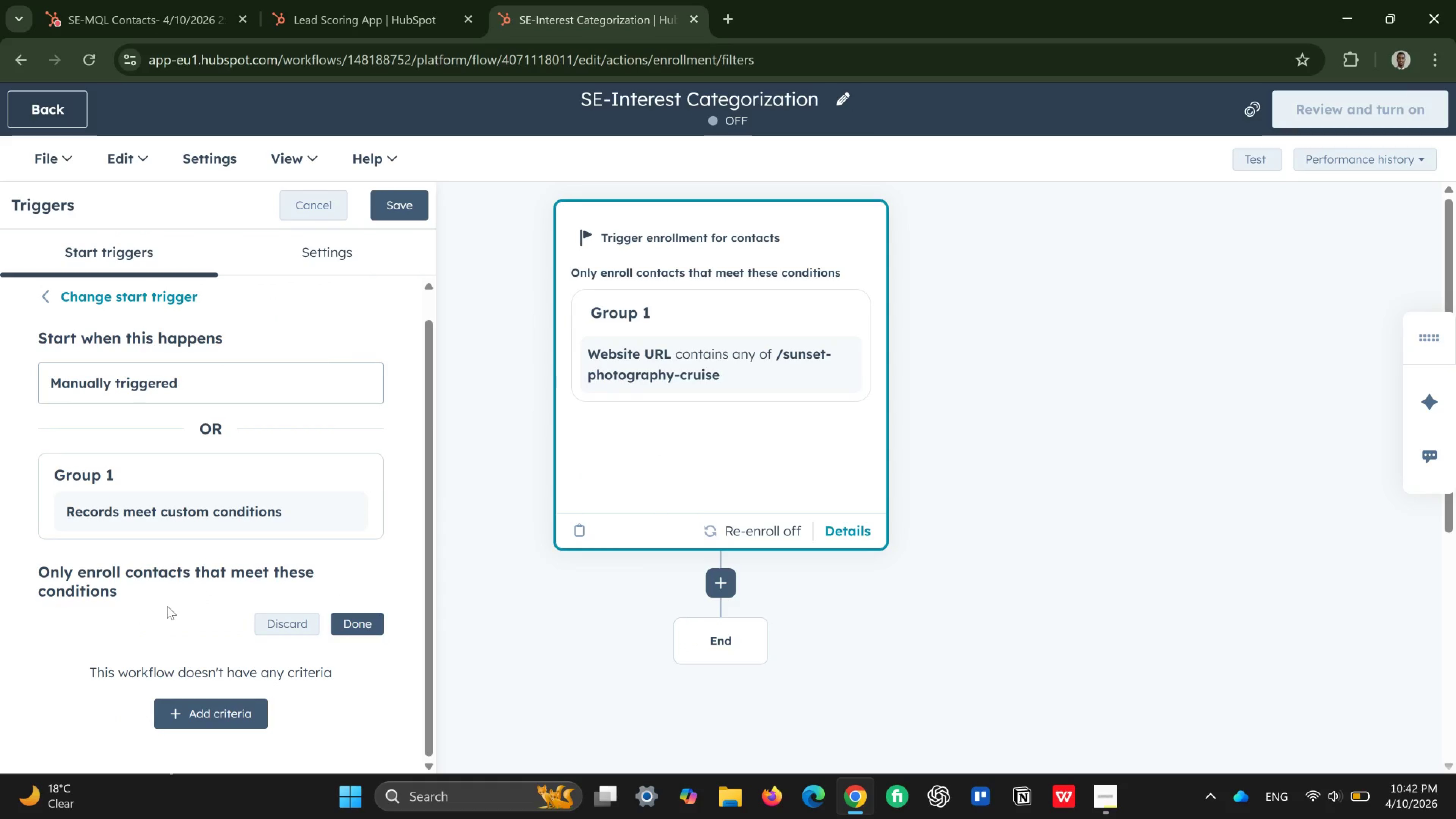 
scroll: coordinate [334, 585], scroll_direction: down, amount: 3.0
 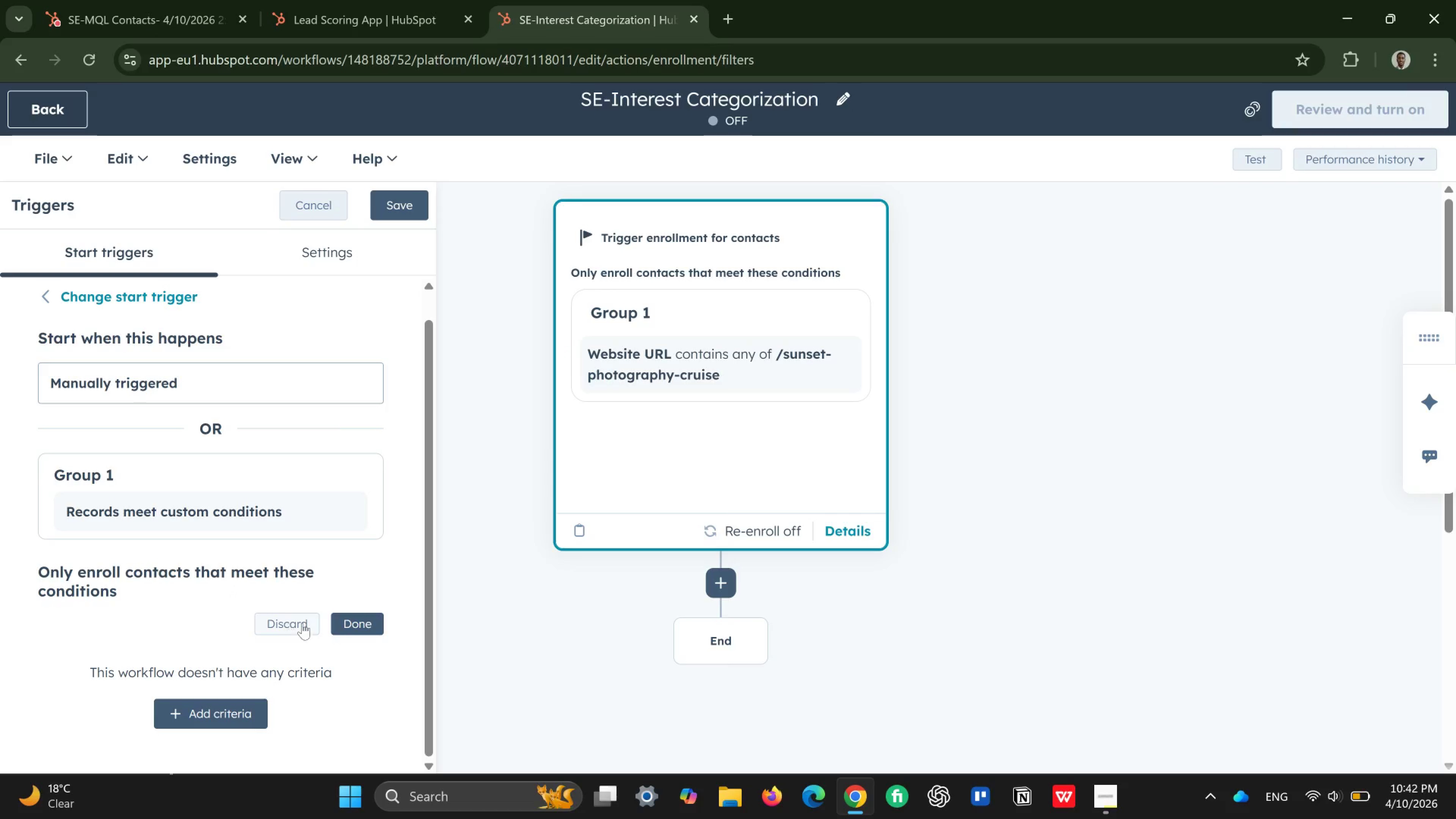 
left_click([295, 621])
 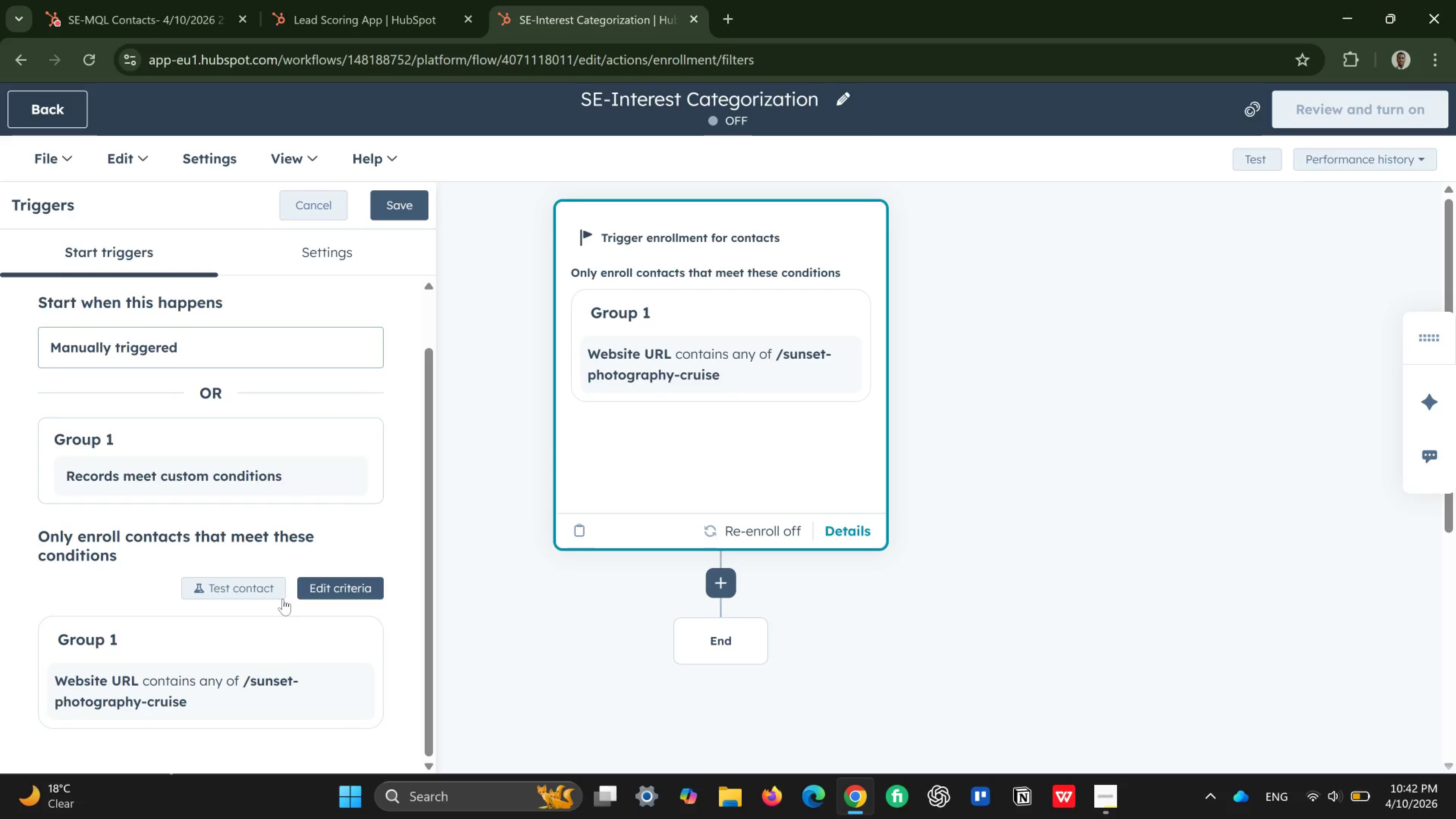 
left_click([339, 589])
 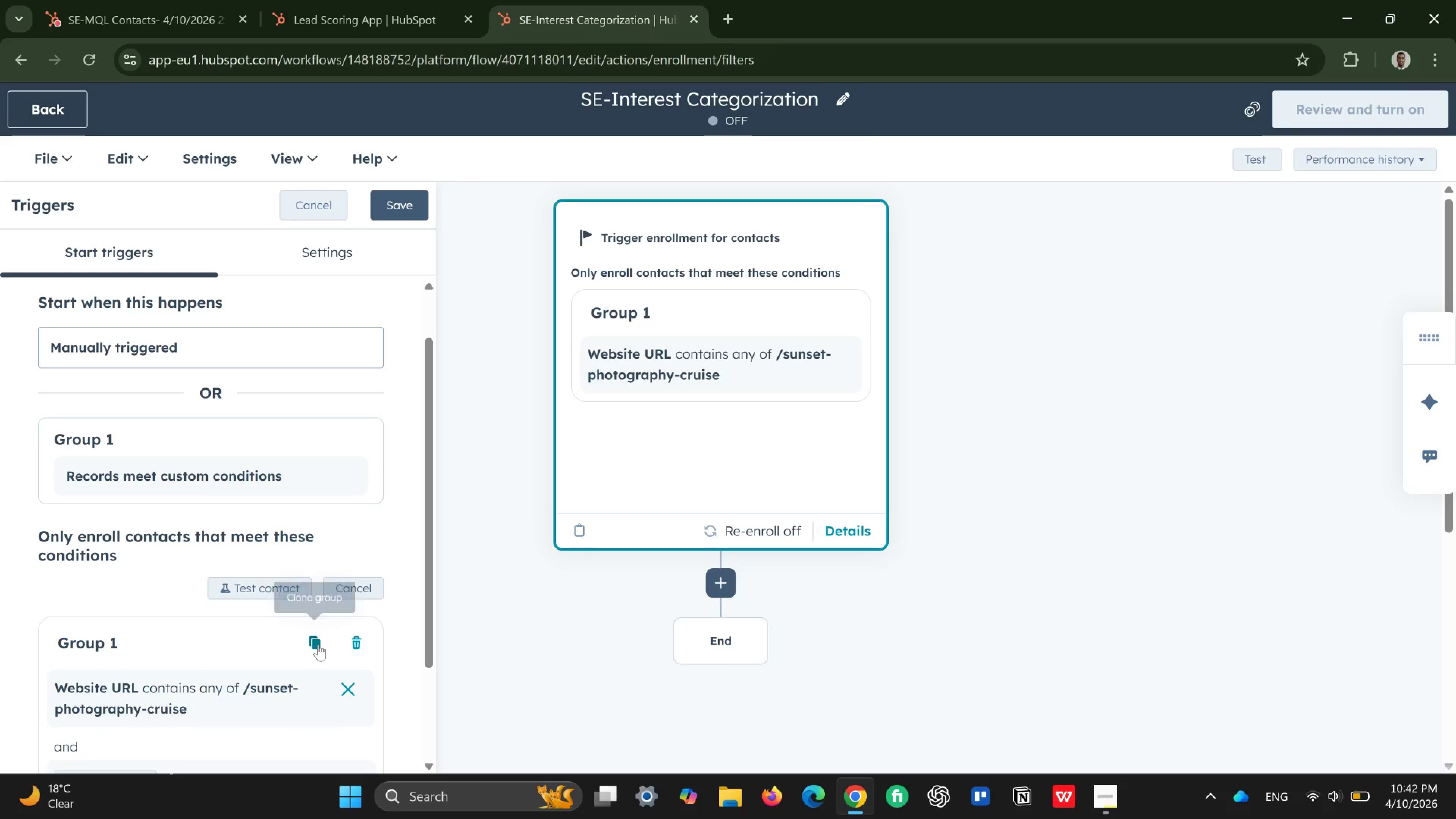 
scroll: coordinate [318, 647], scroll_direction: down, amount: 3.0
 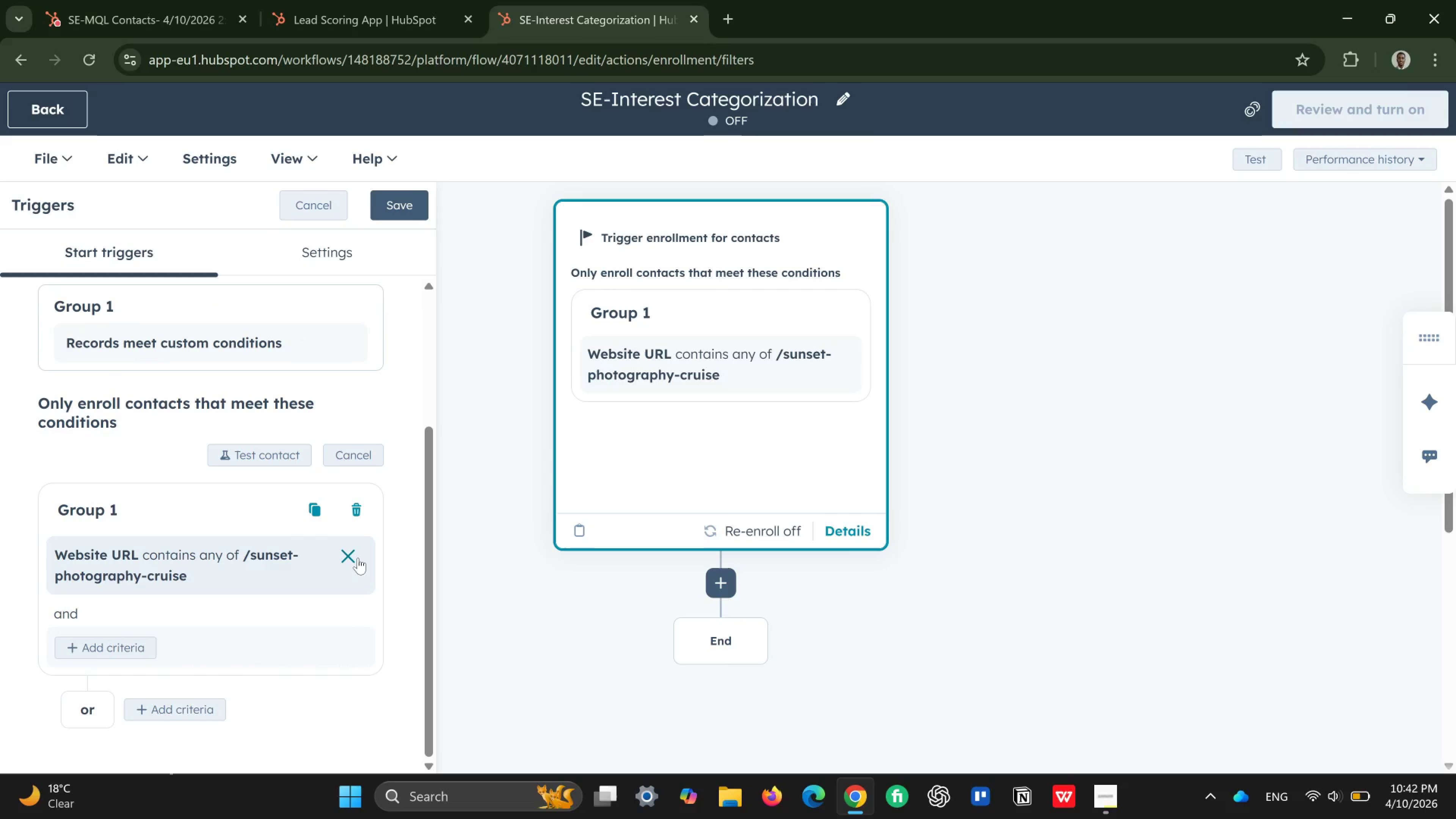 
left_click([356, 558])
 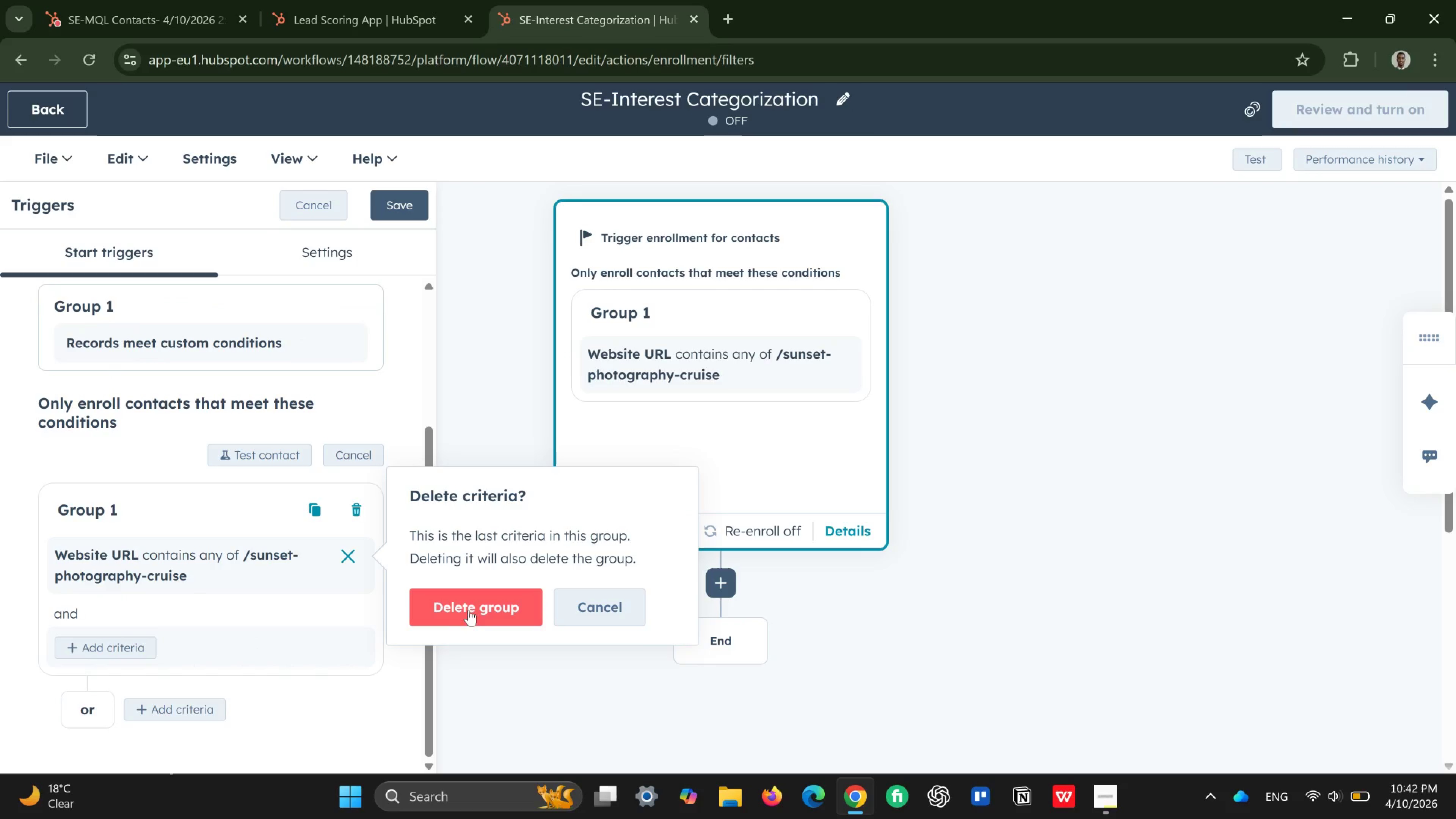 
left_click([471, 606])
 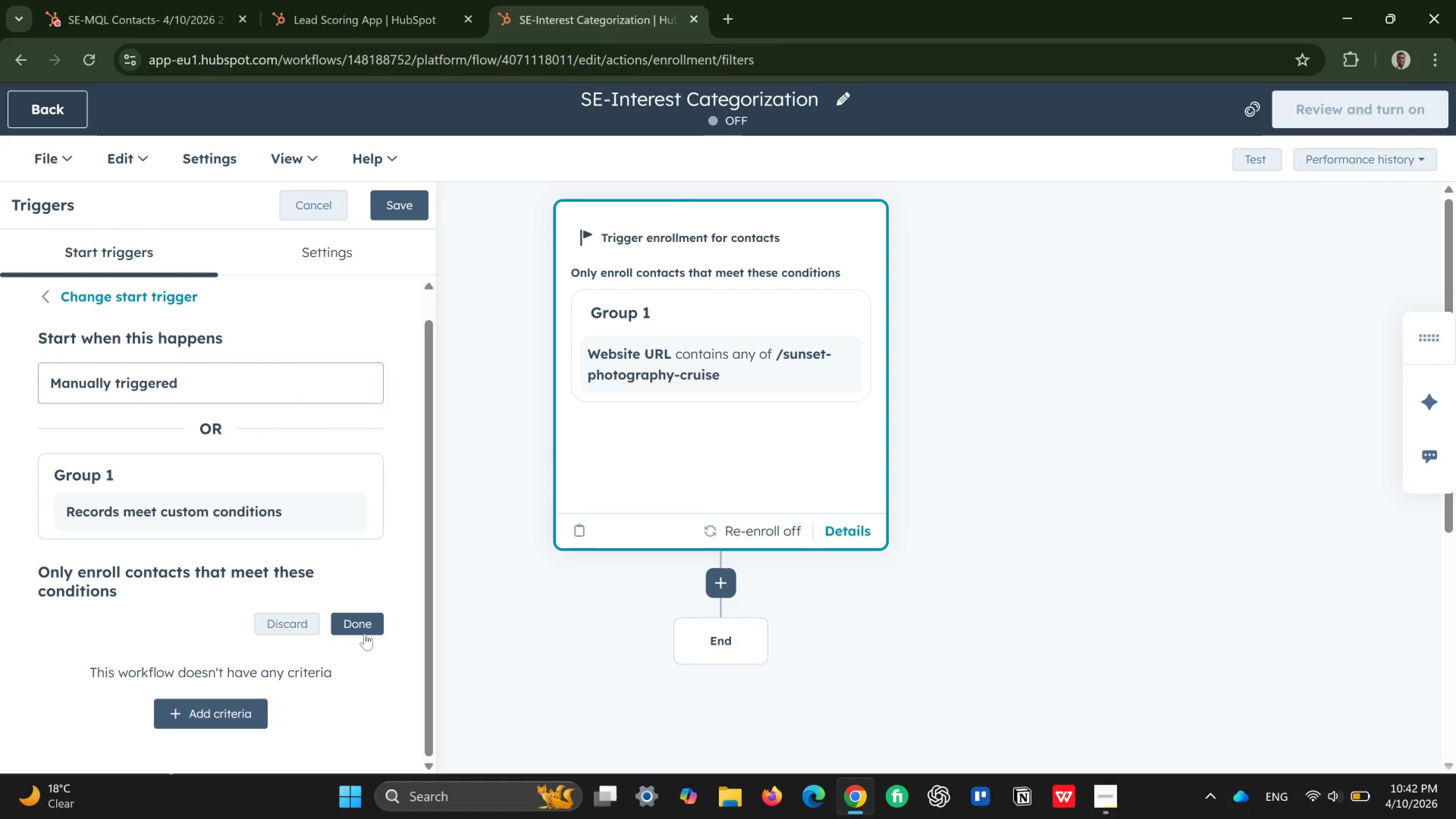 
left_click_drag(start_coordinate=[361, 619], to_coordinate=[363, 619])
 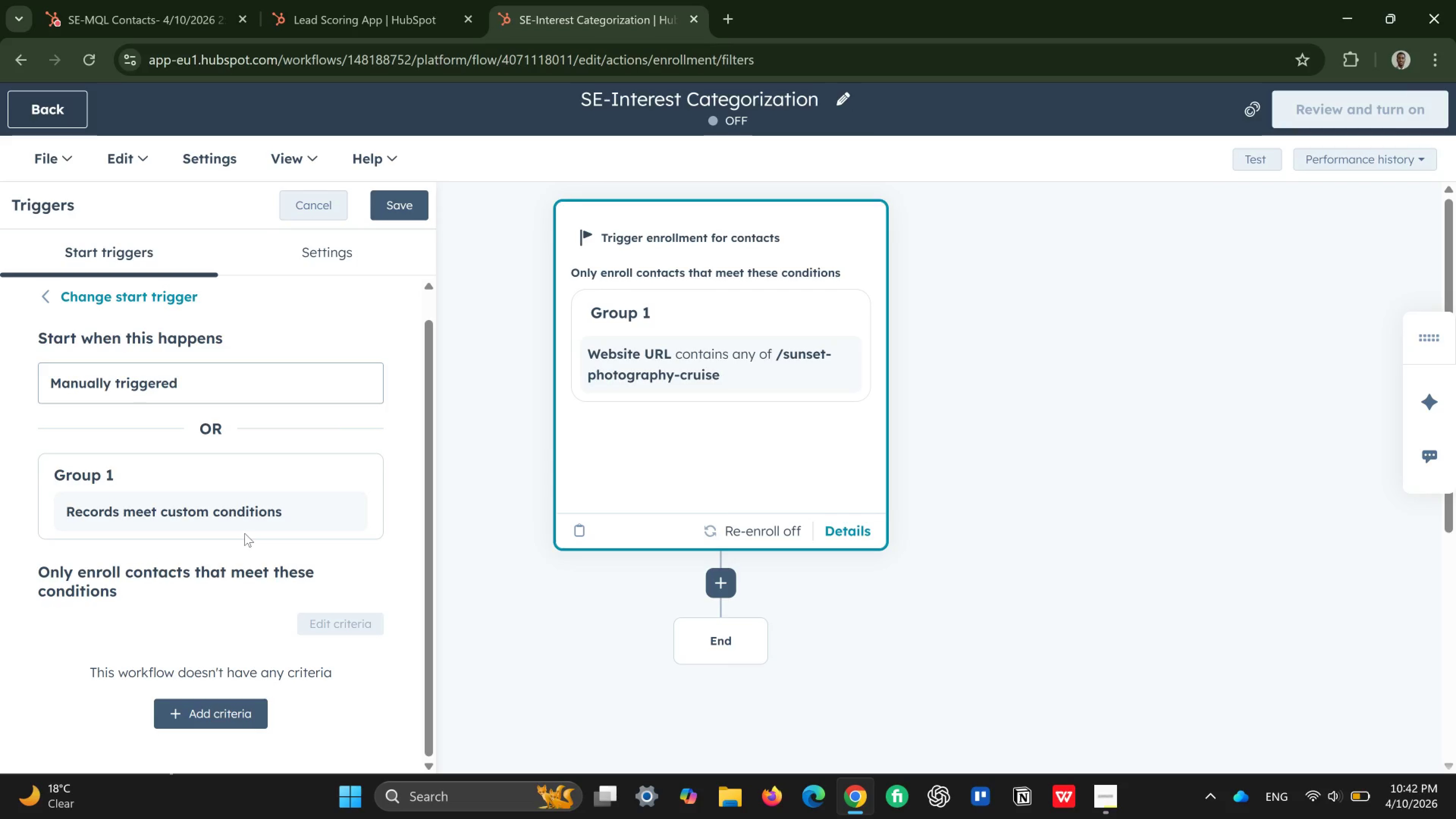 
scroll: coordinate [225, 627], scroll_direction: down, amount: 2.0
 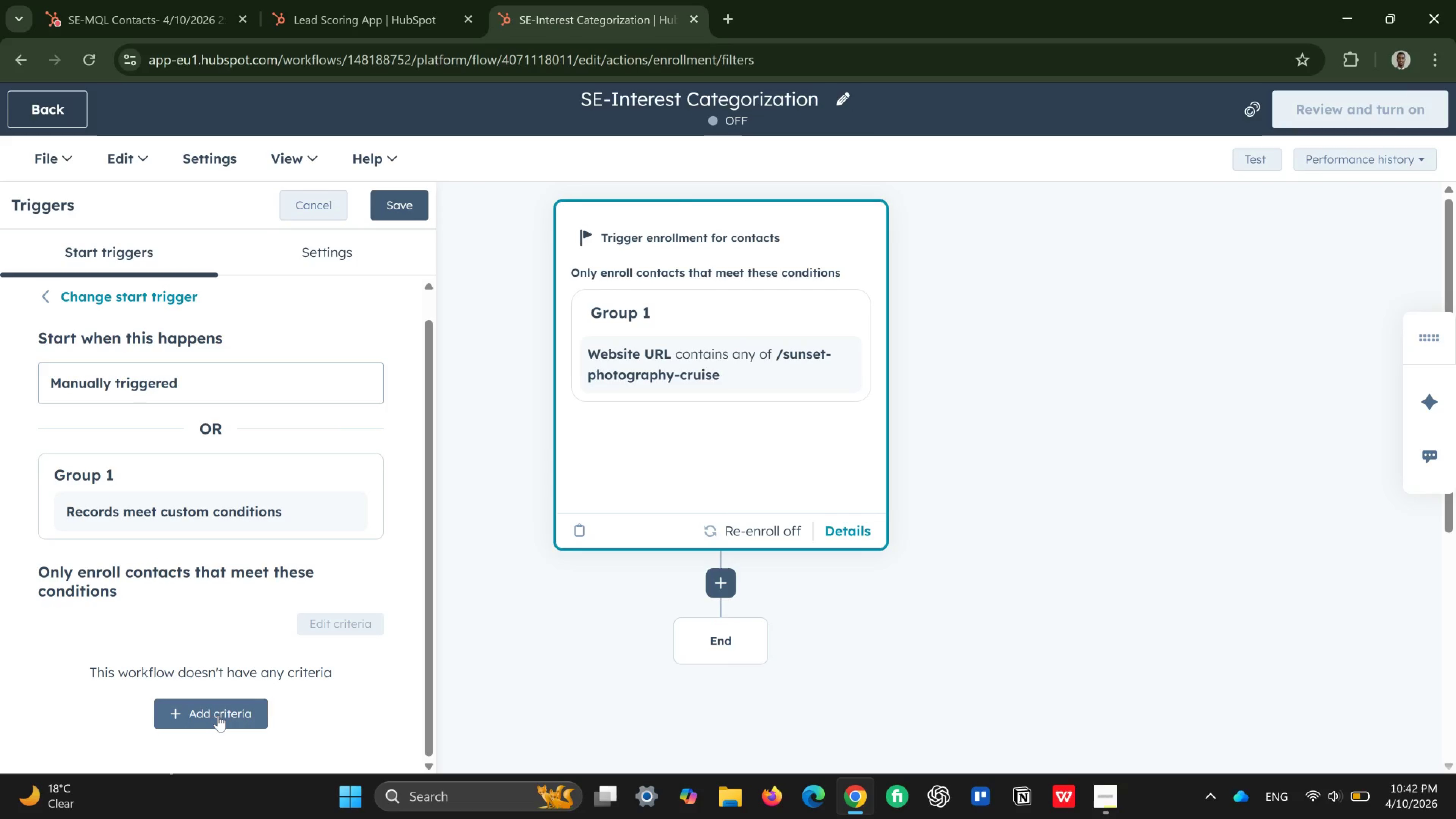 
left_click([218, 715])
 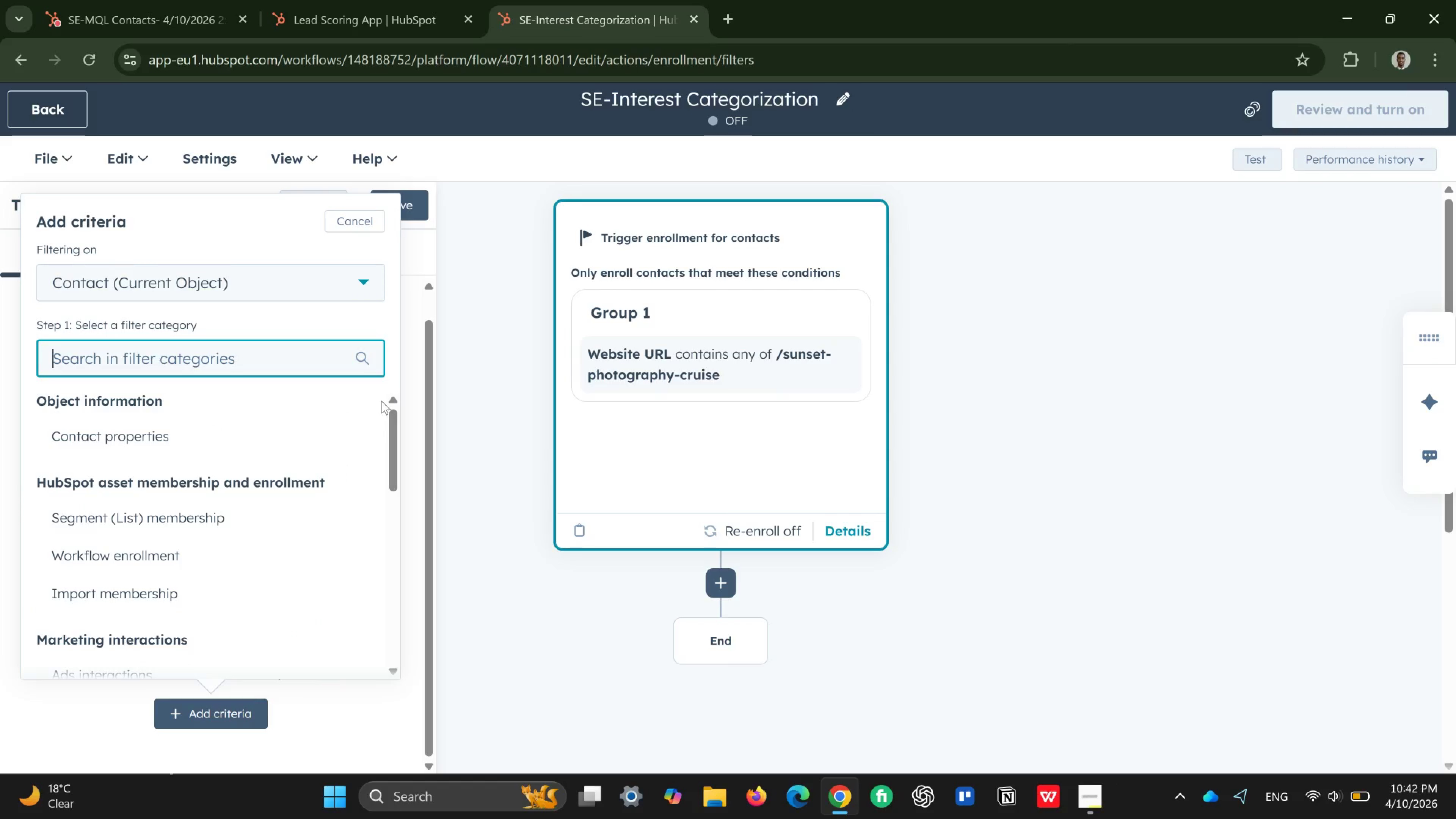 
left_click([522, 606])
 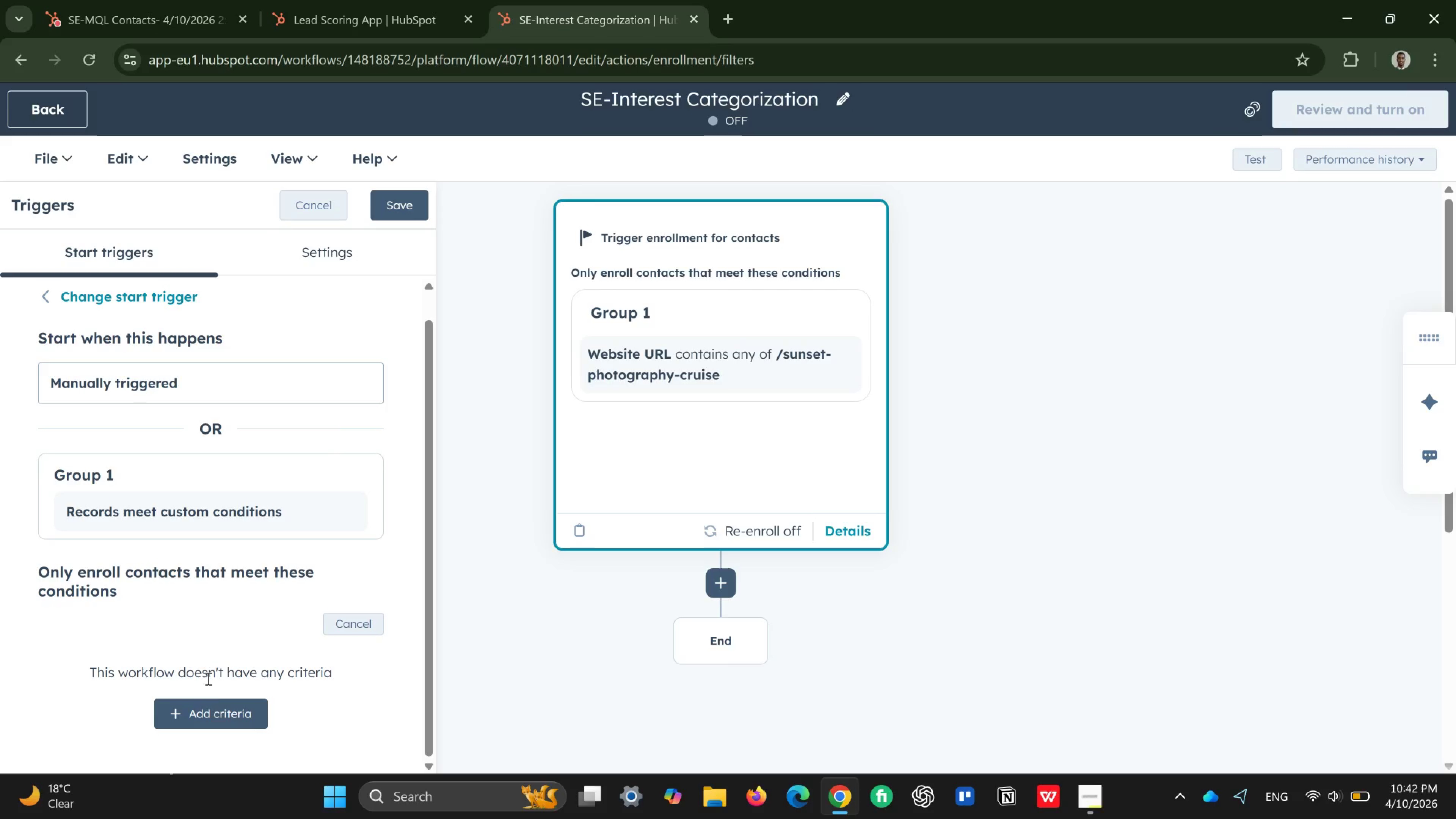 
left_click([208, 709])
 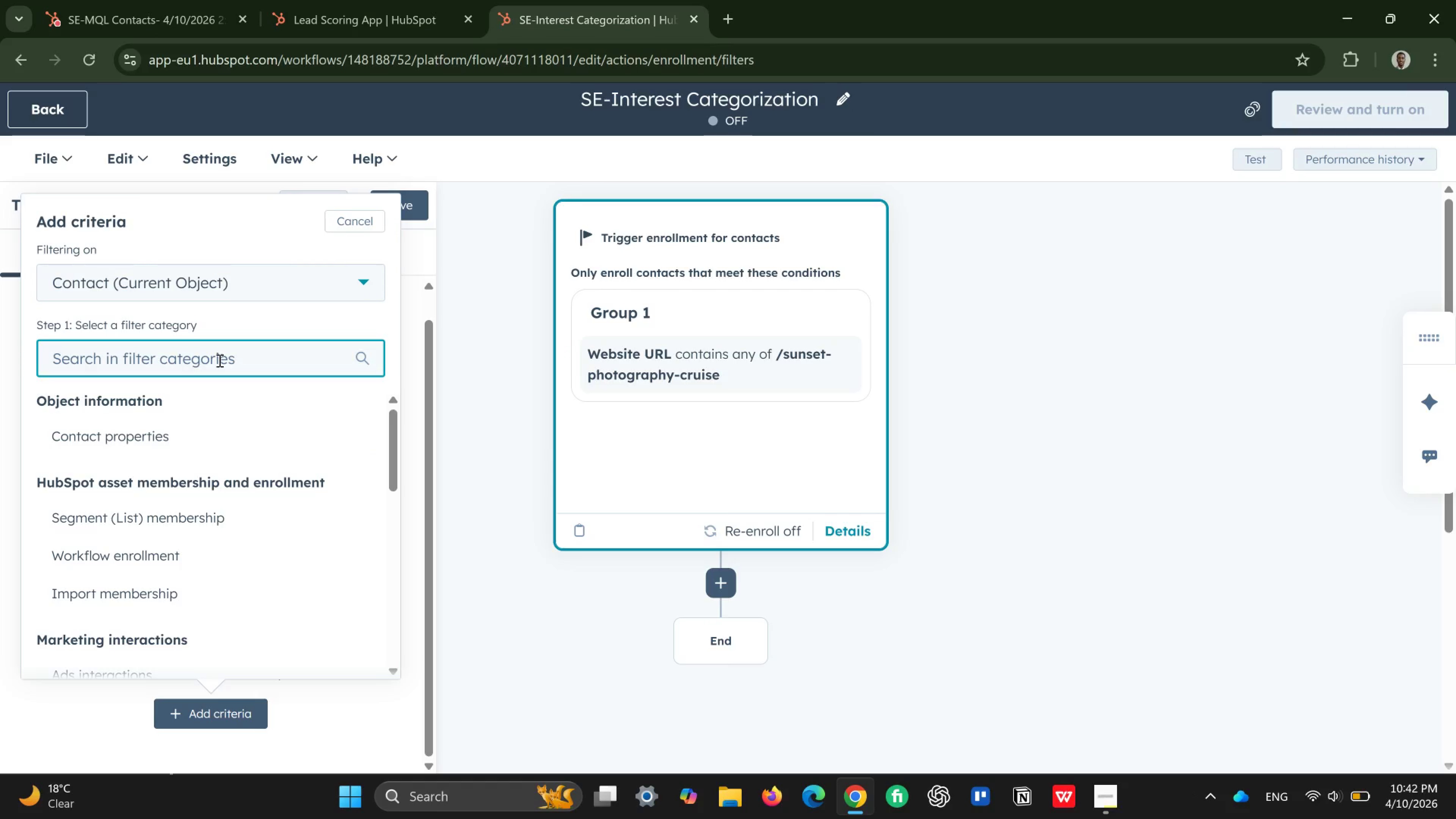 
wait(7.12)
 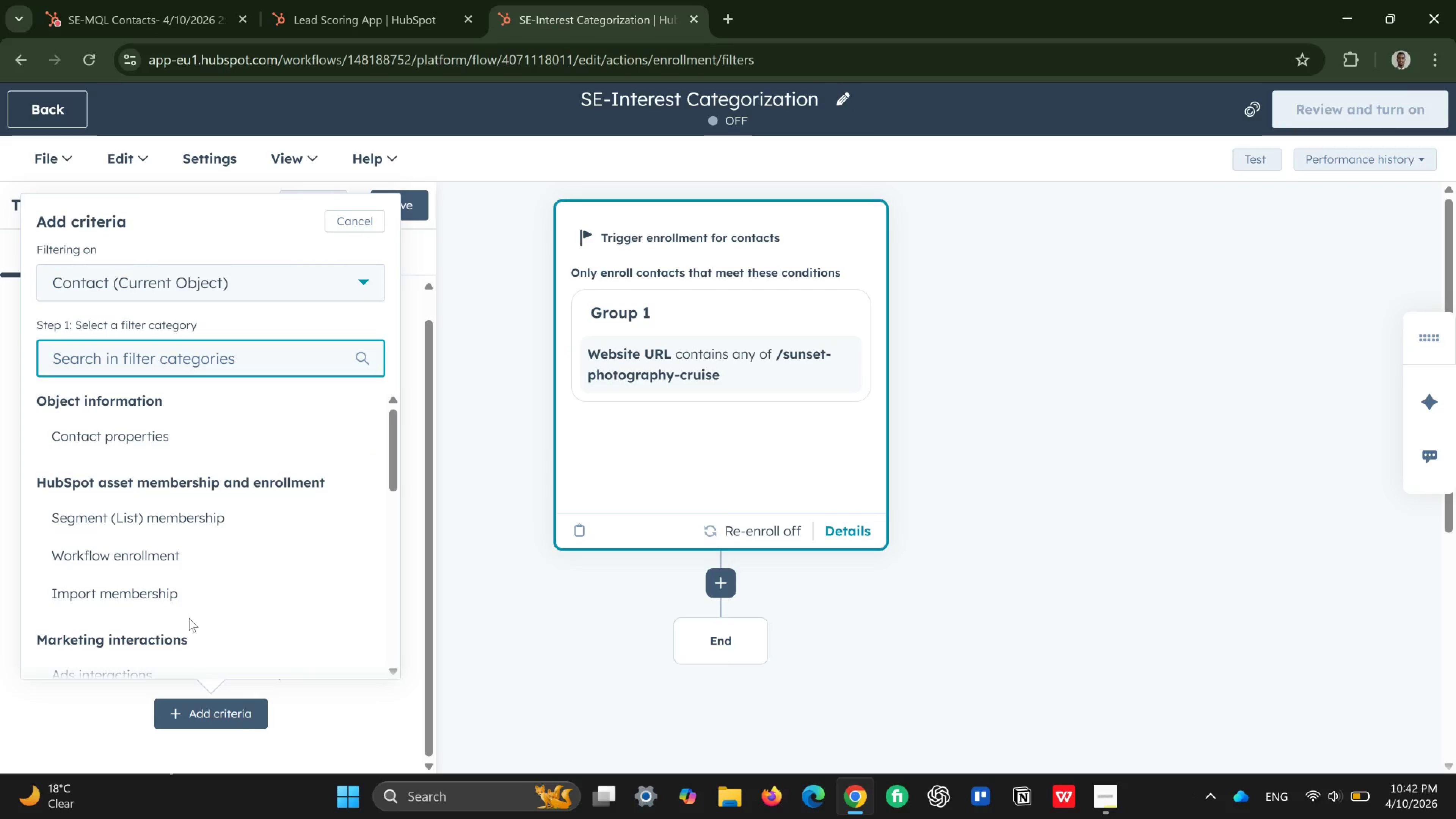 
scroll: coordinate [256, 574], scroll_direction: down, amount: 4.0
 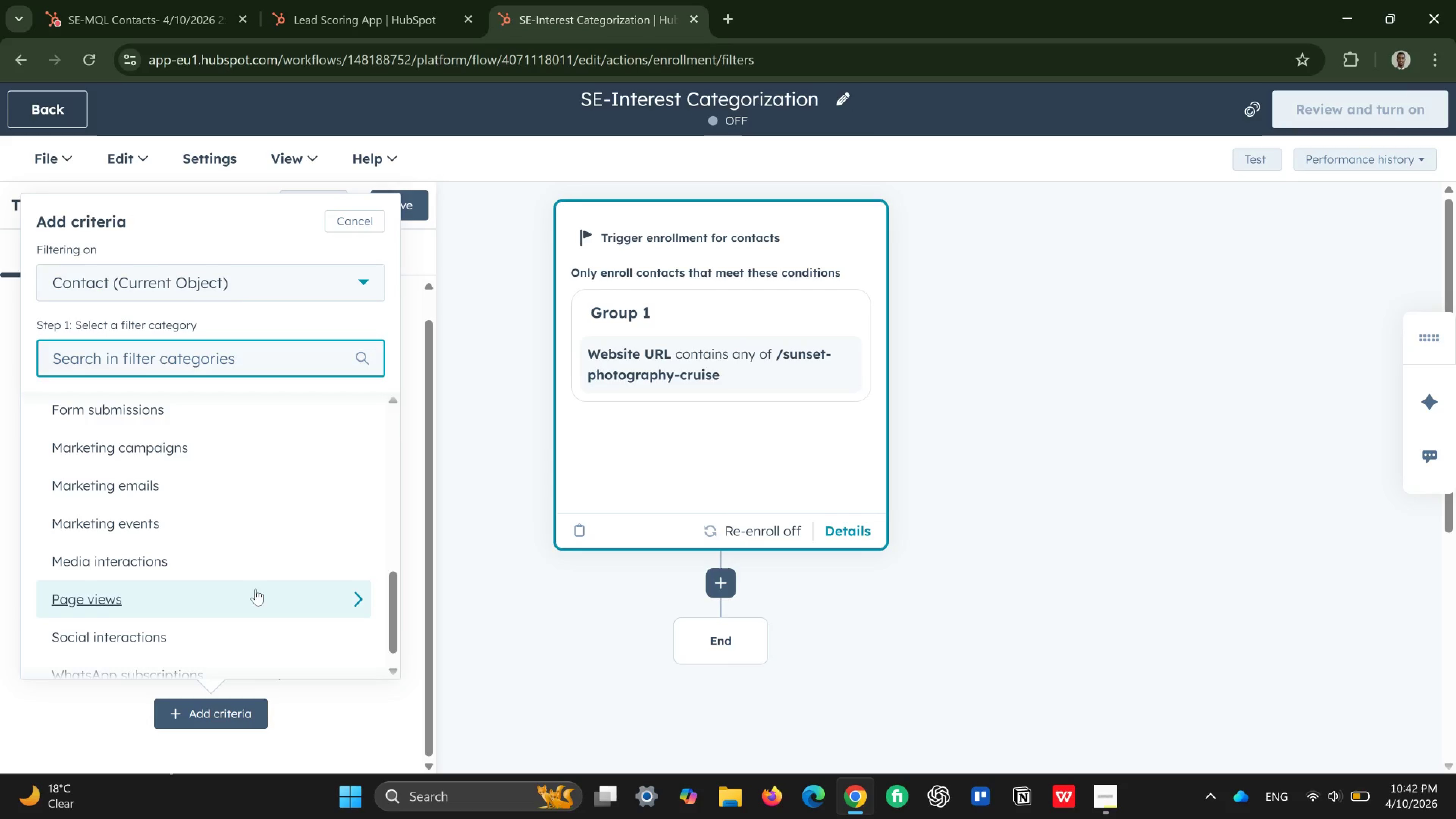 
left_click([255, 599])
 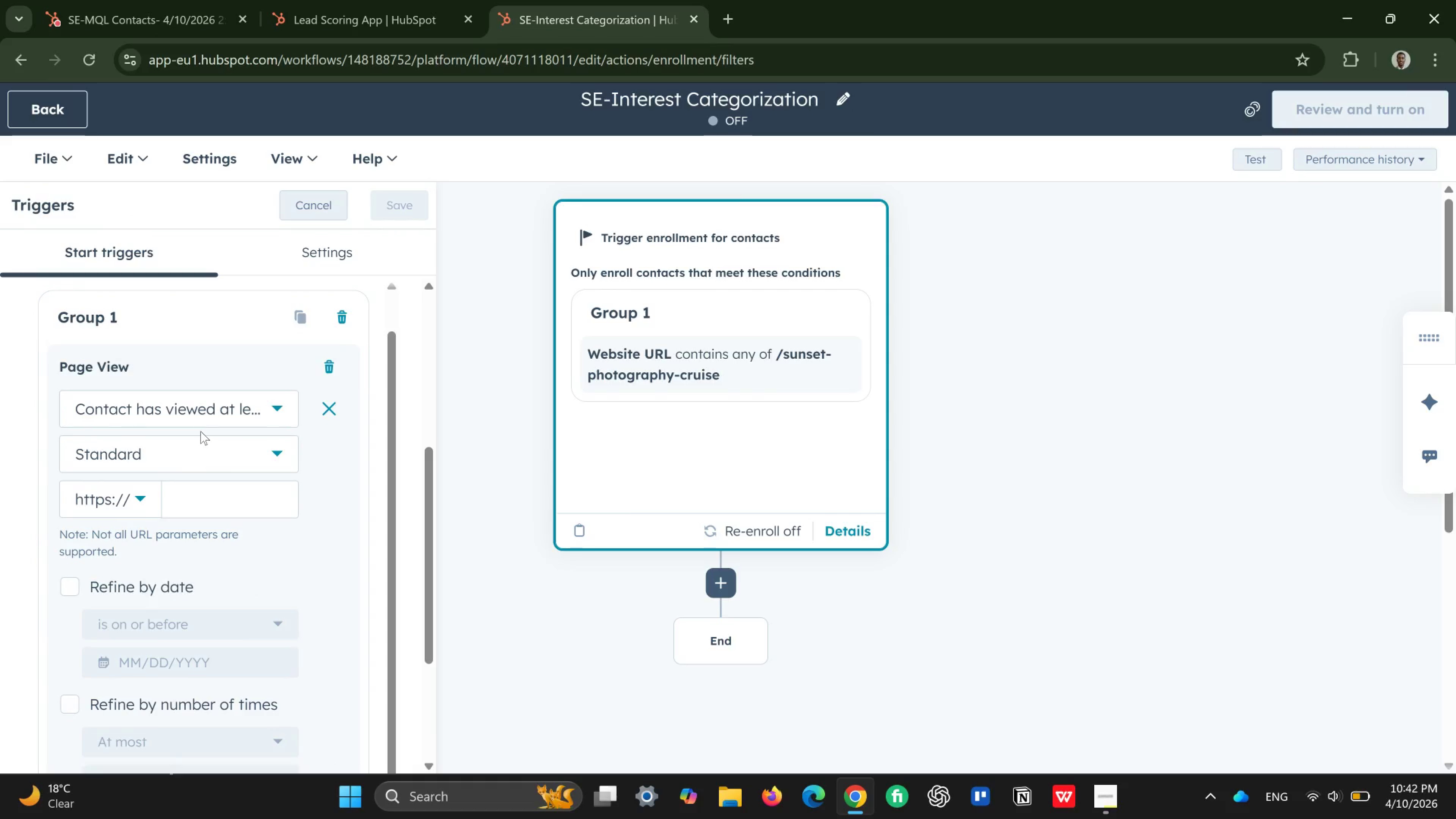 
wait(8.97)
 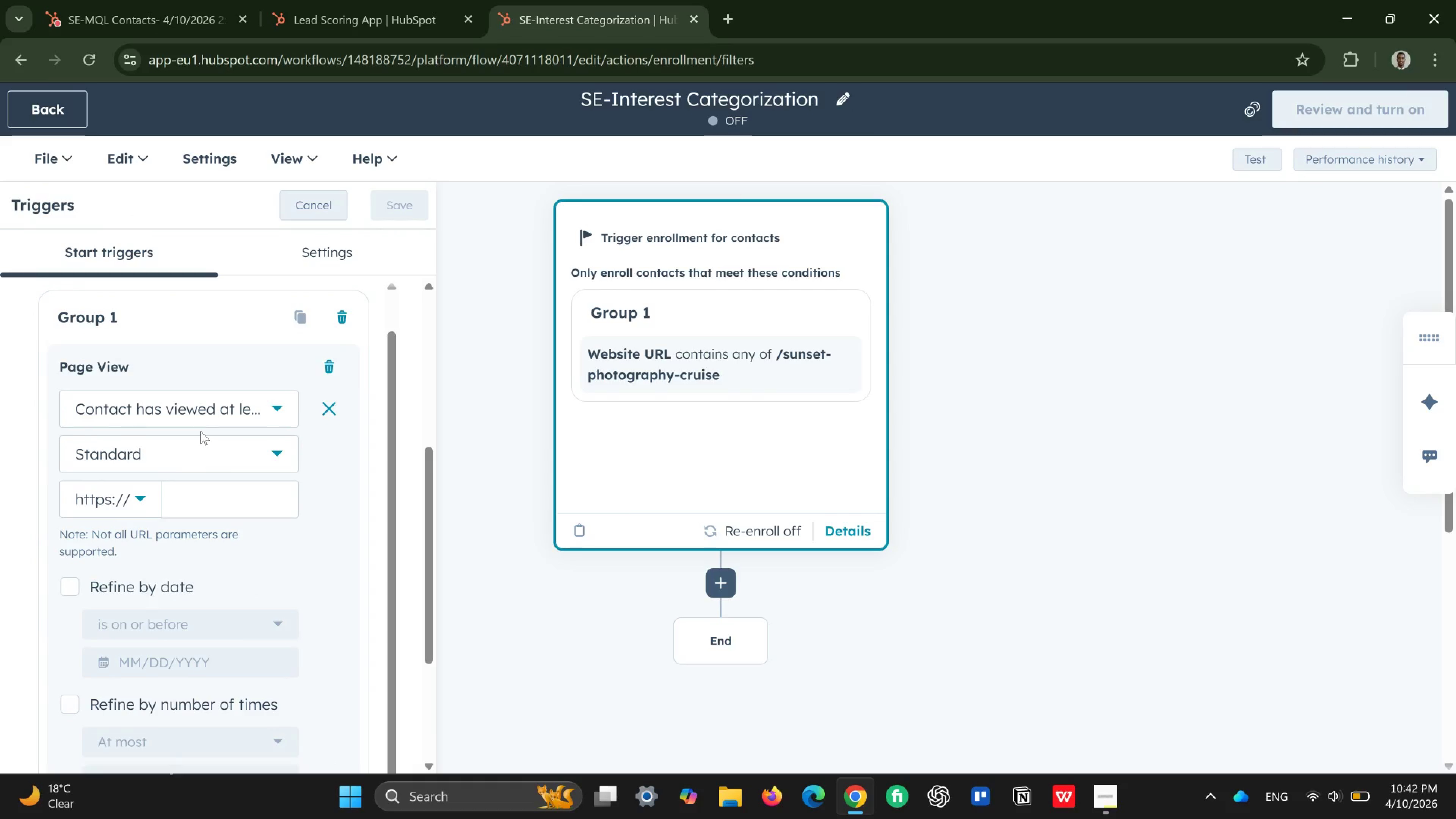 
left_click([224, 500])
 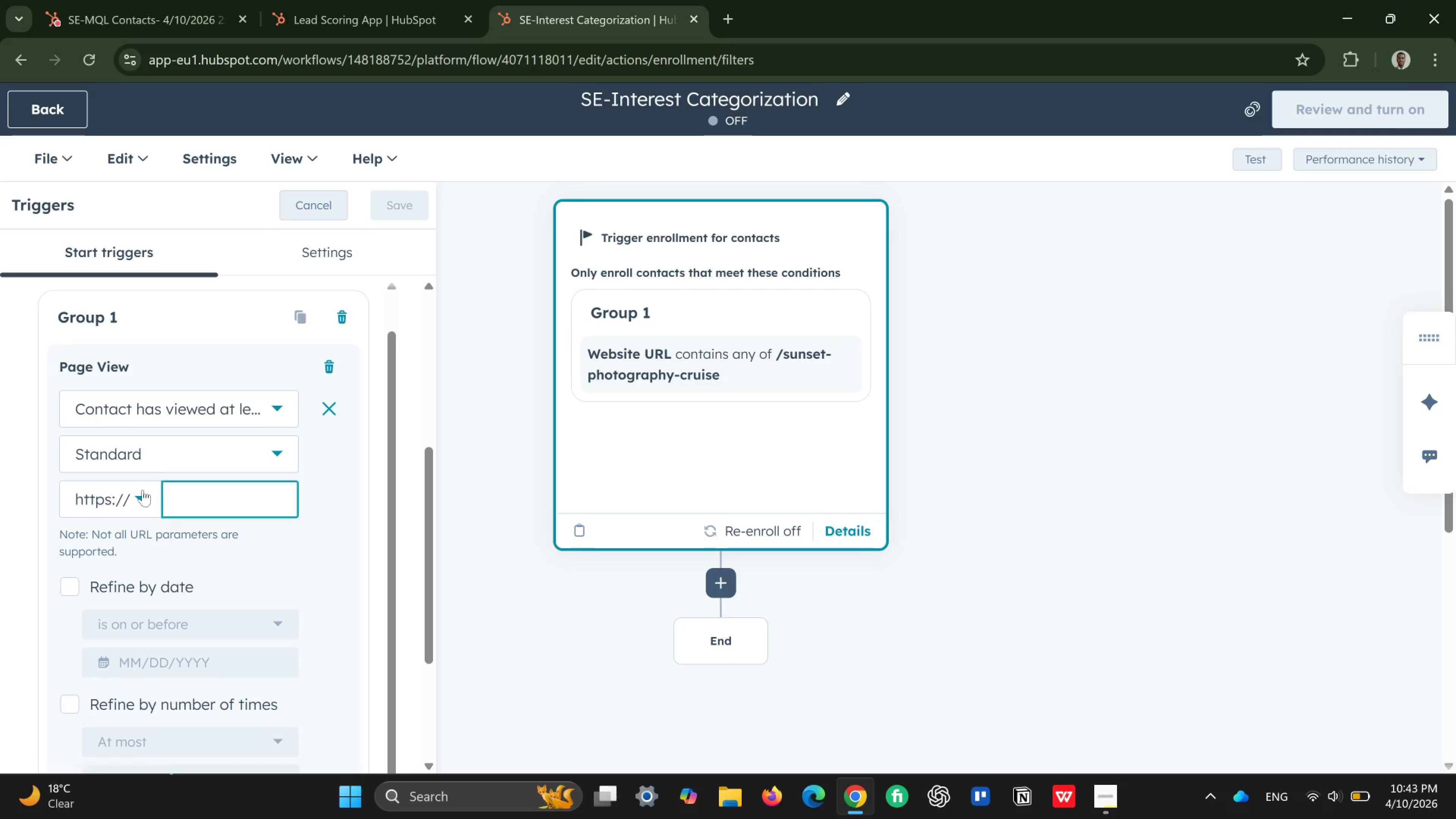 
left_click([133, 498])
 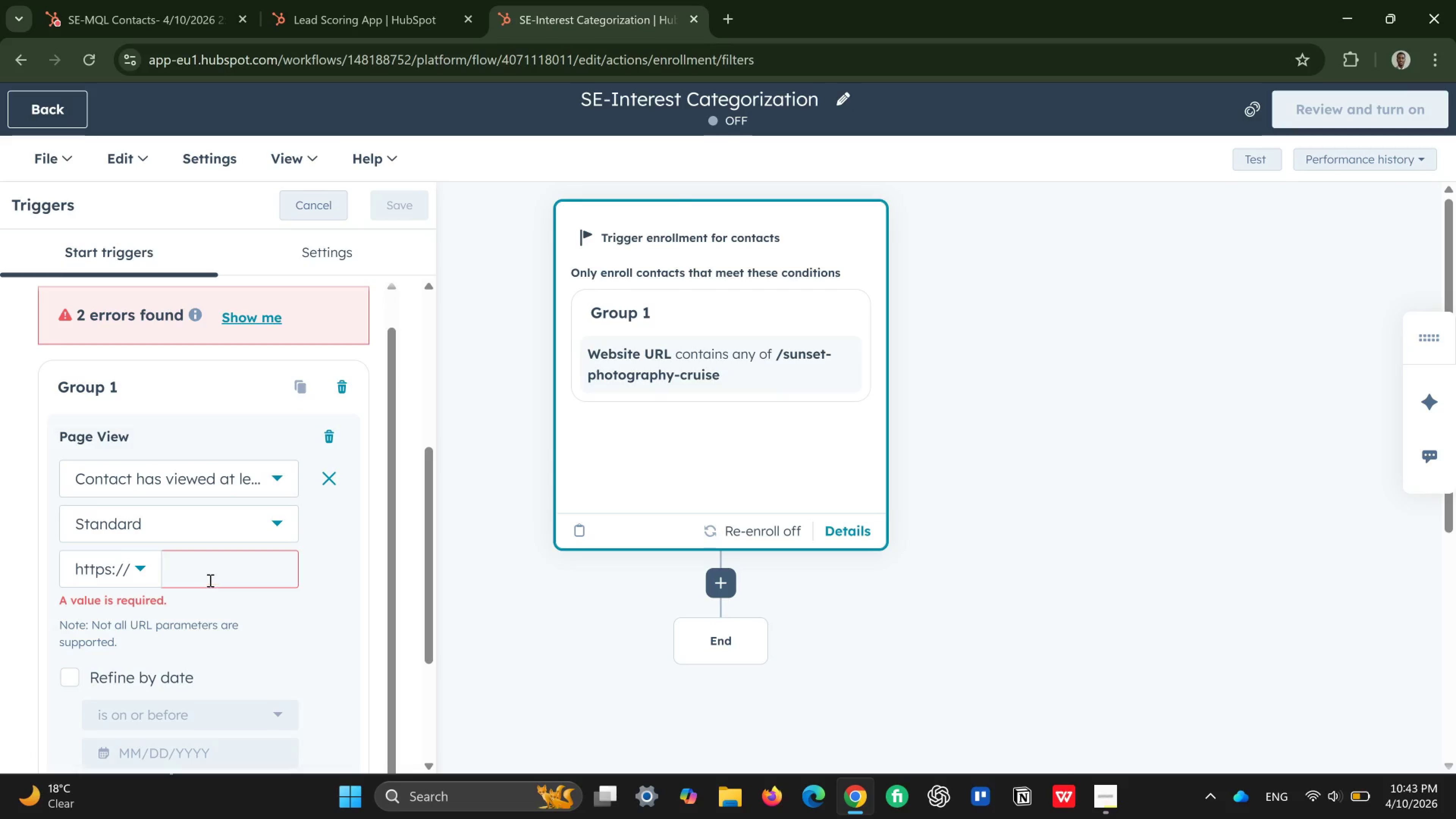 
left_click([209, 580])
 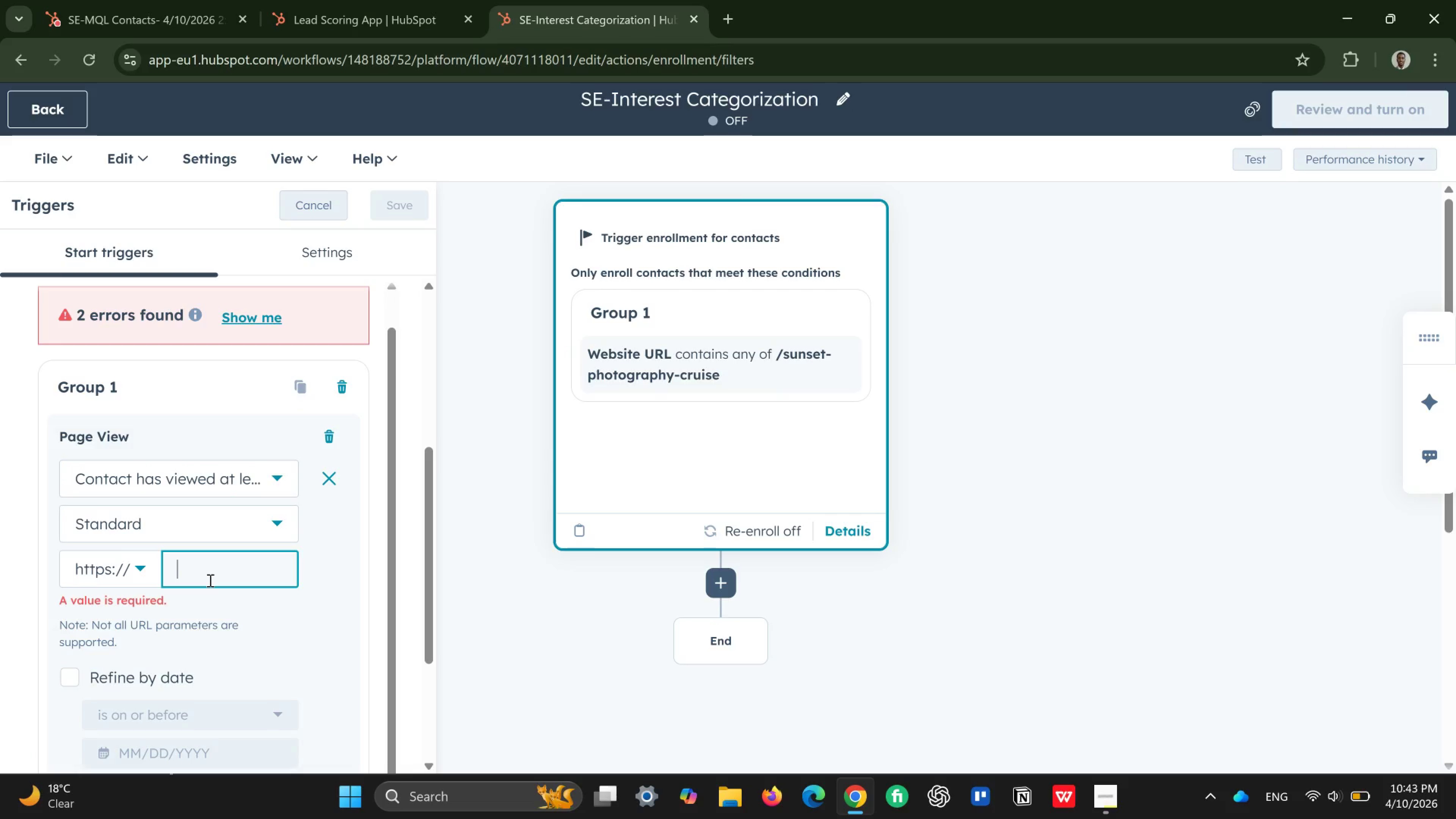 
key(Slash)
 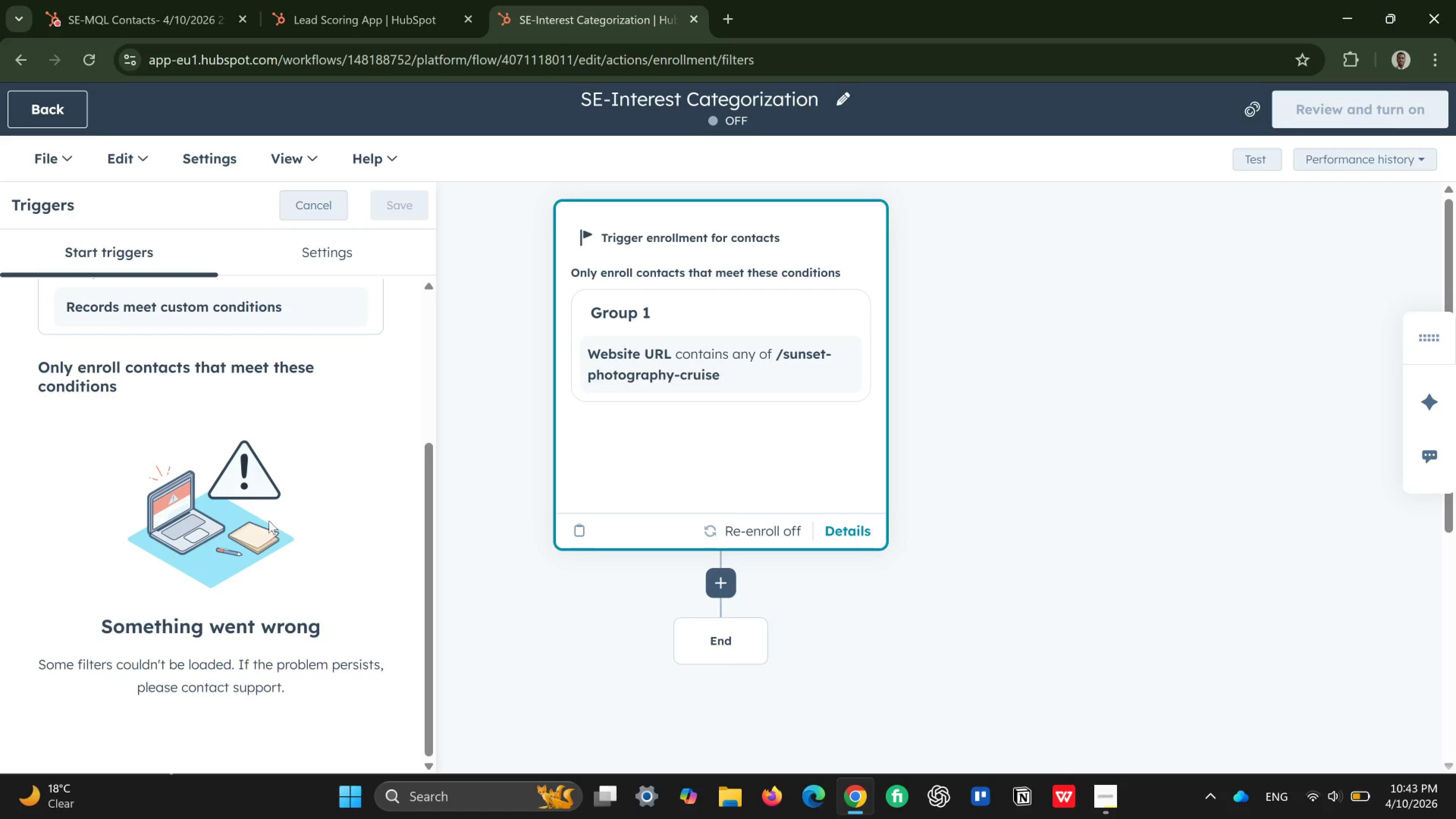 
scroll: coordinate [259, 520], scroll_direction: none, amount: 0.0
 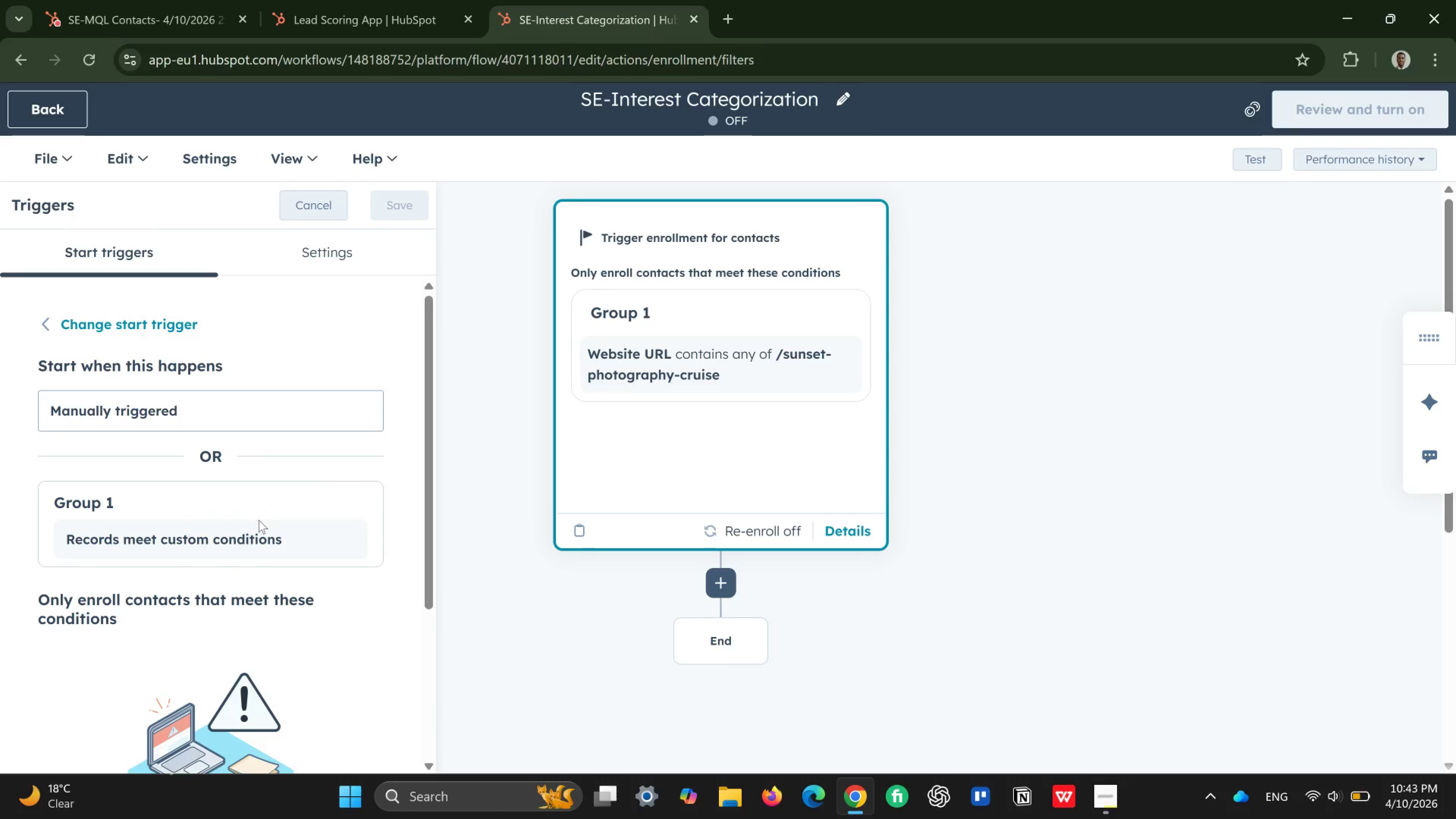 
scroll: coordinate [259, 520], scroll_direction: down, amount: 4.0
 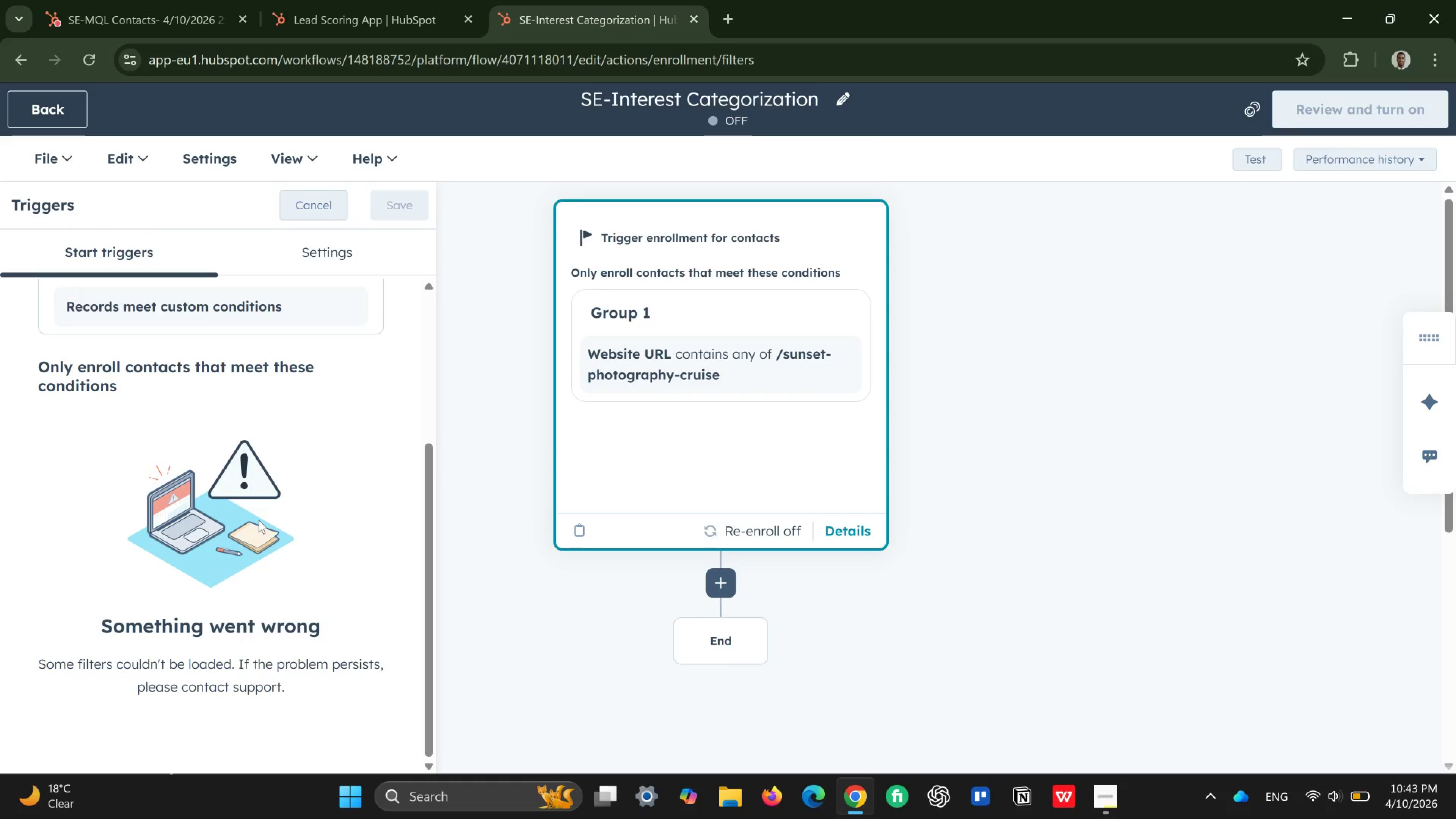 
key(Control+R)
 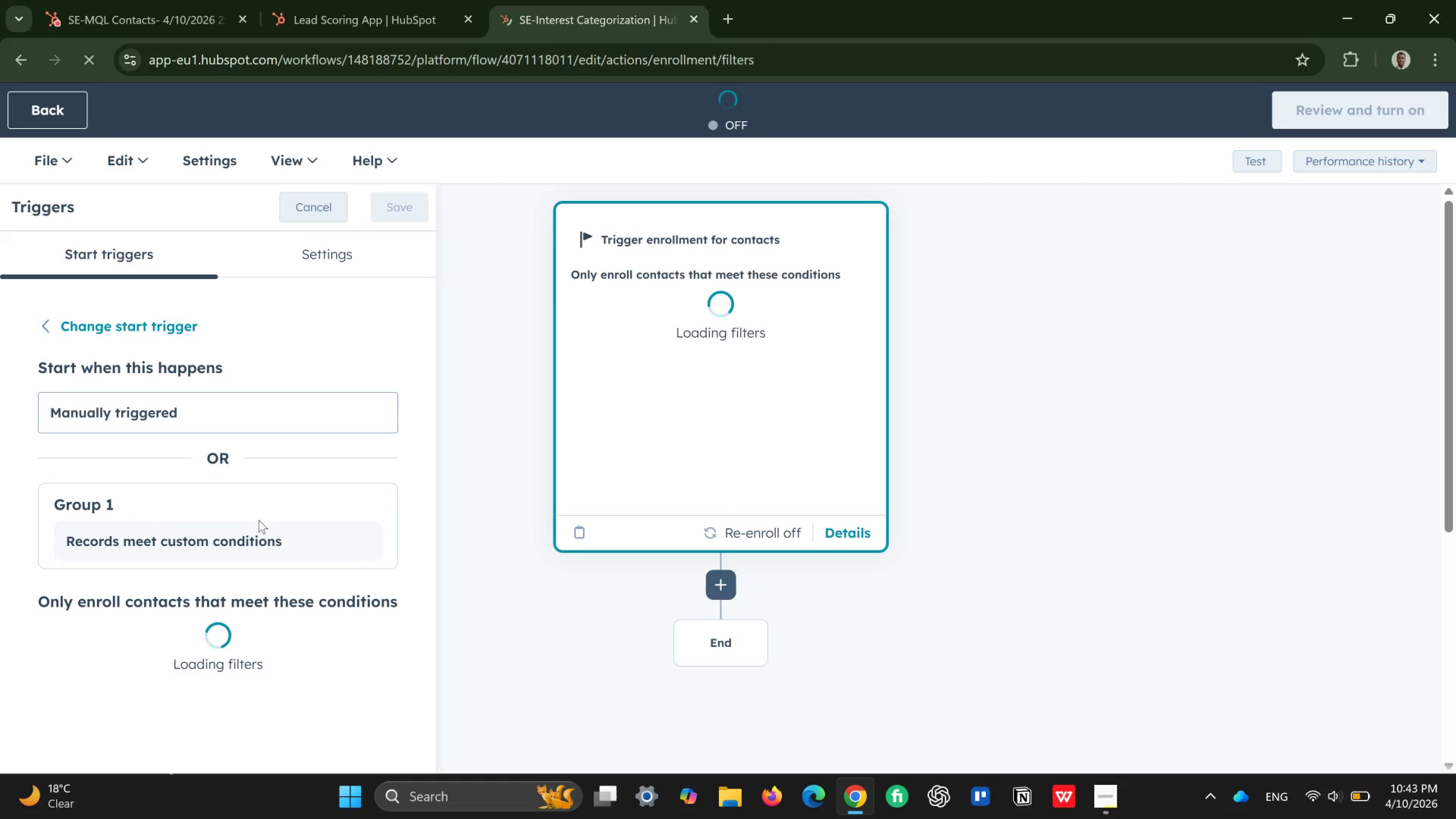 
wait(12.81)
 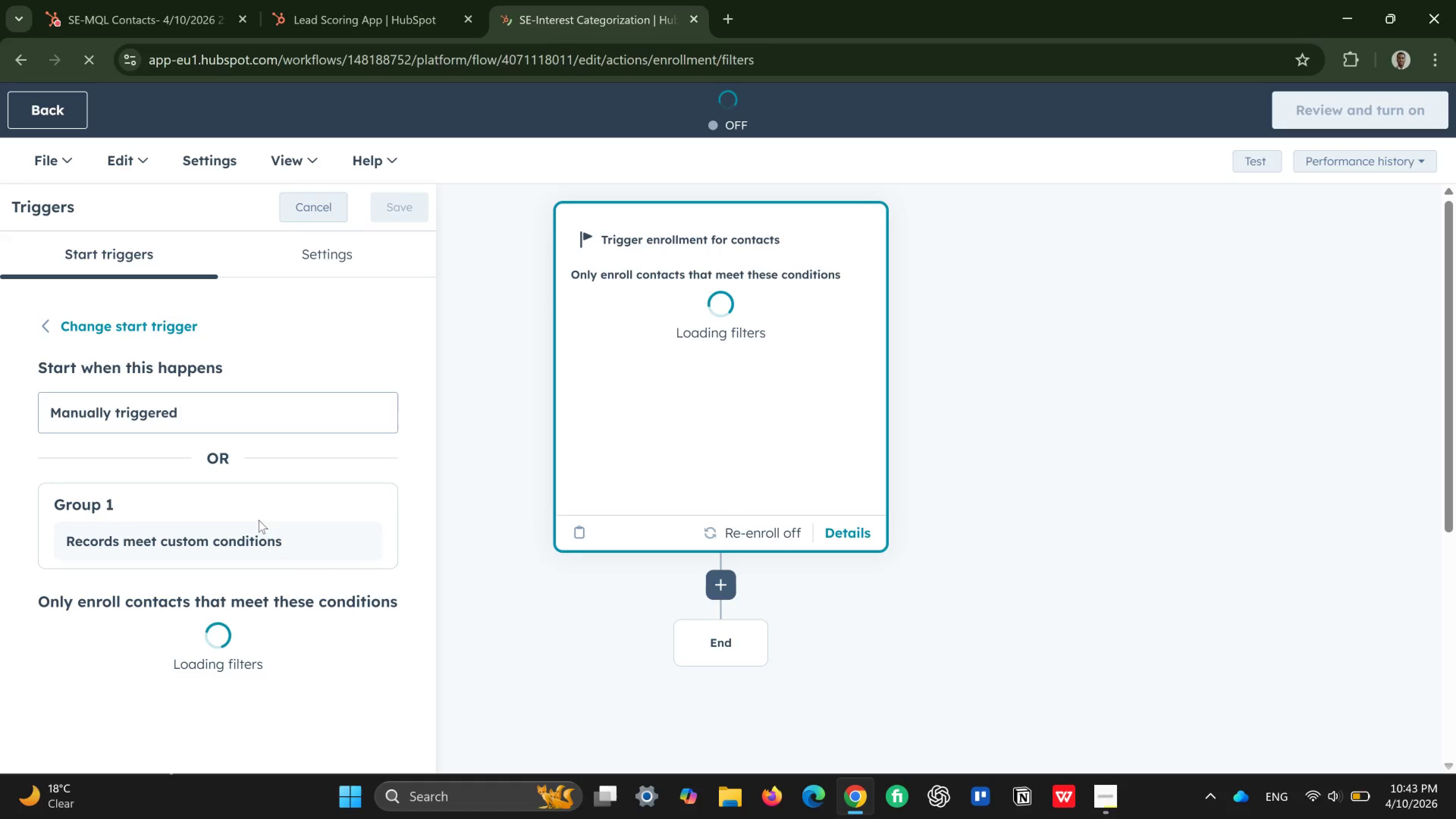 
scroll: coordinate [203, 493], scroll_direction: down, amount: 4.0
 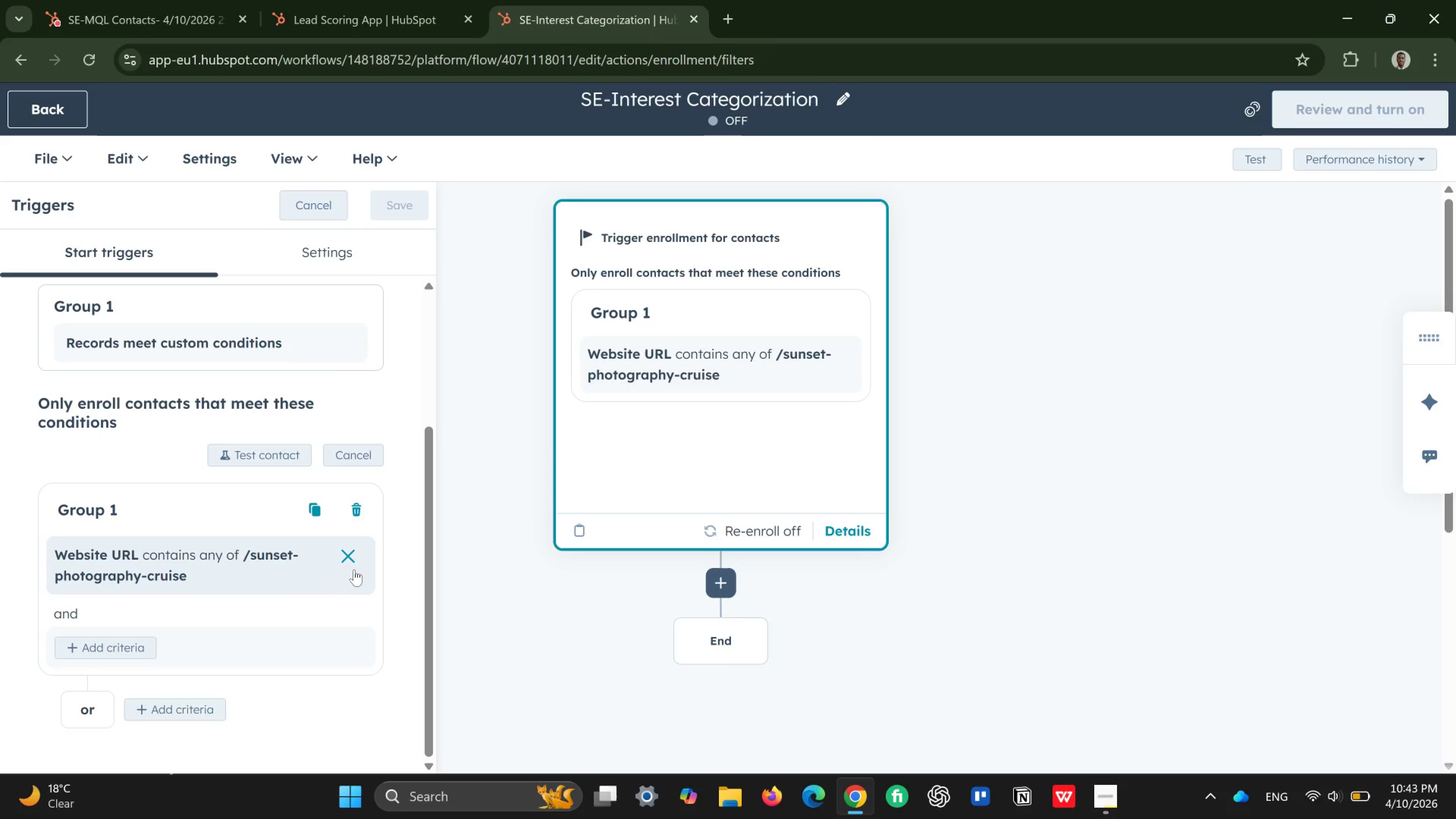 
left_click([351, 557])
 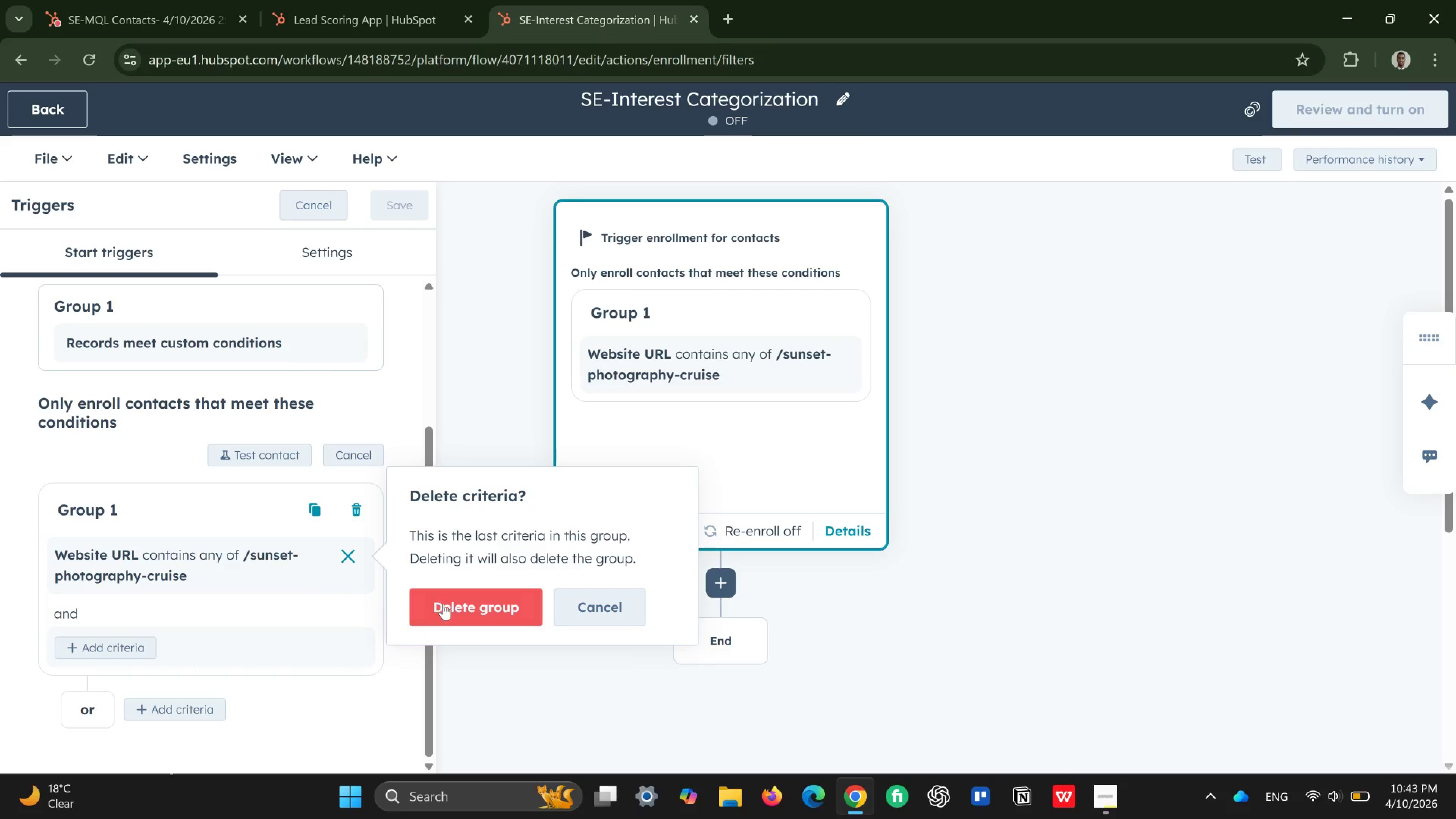 
left_click([443, 604])
 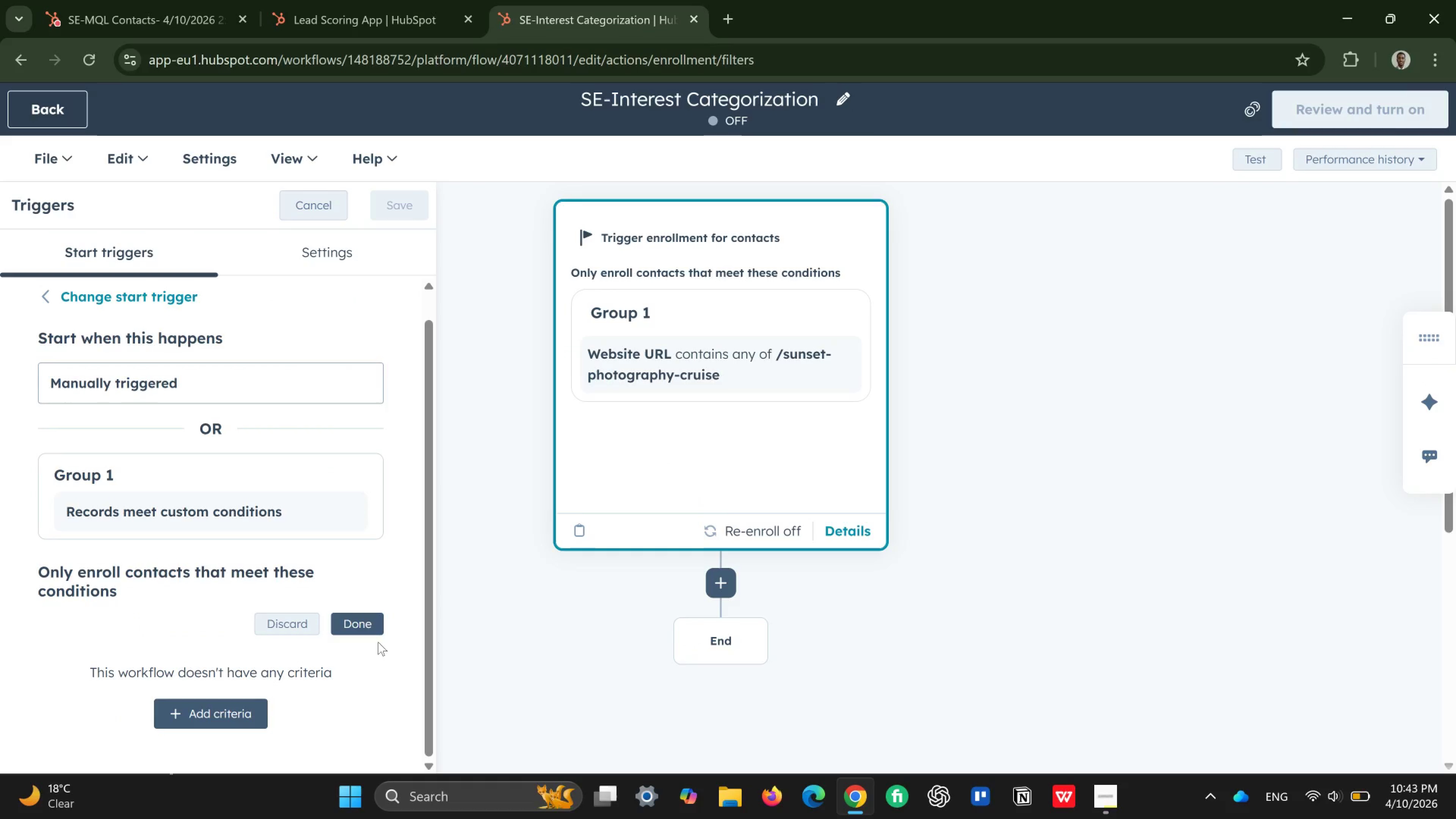 
left_click([366, 624])
 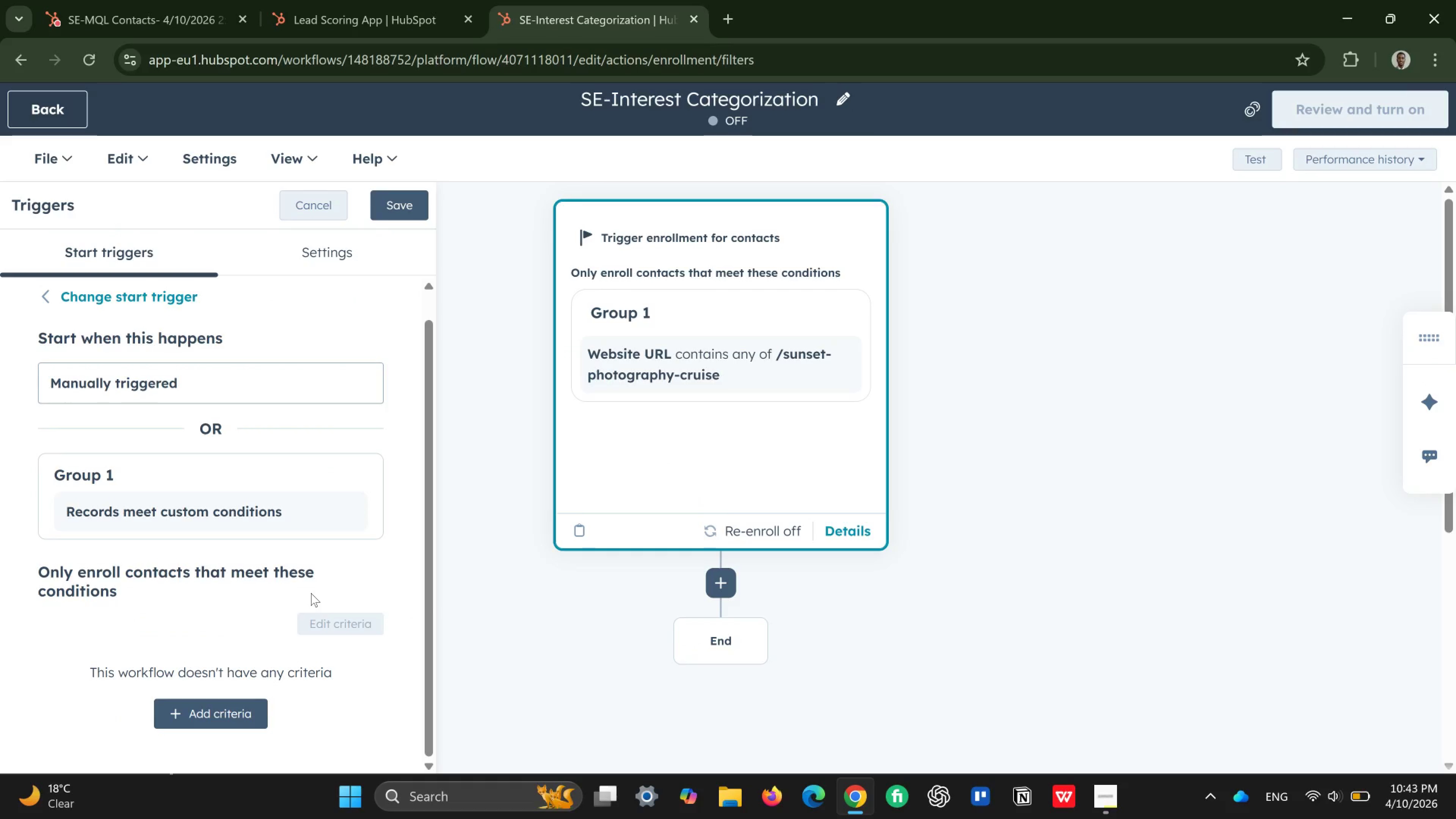 
wait(5.83)
 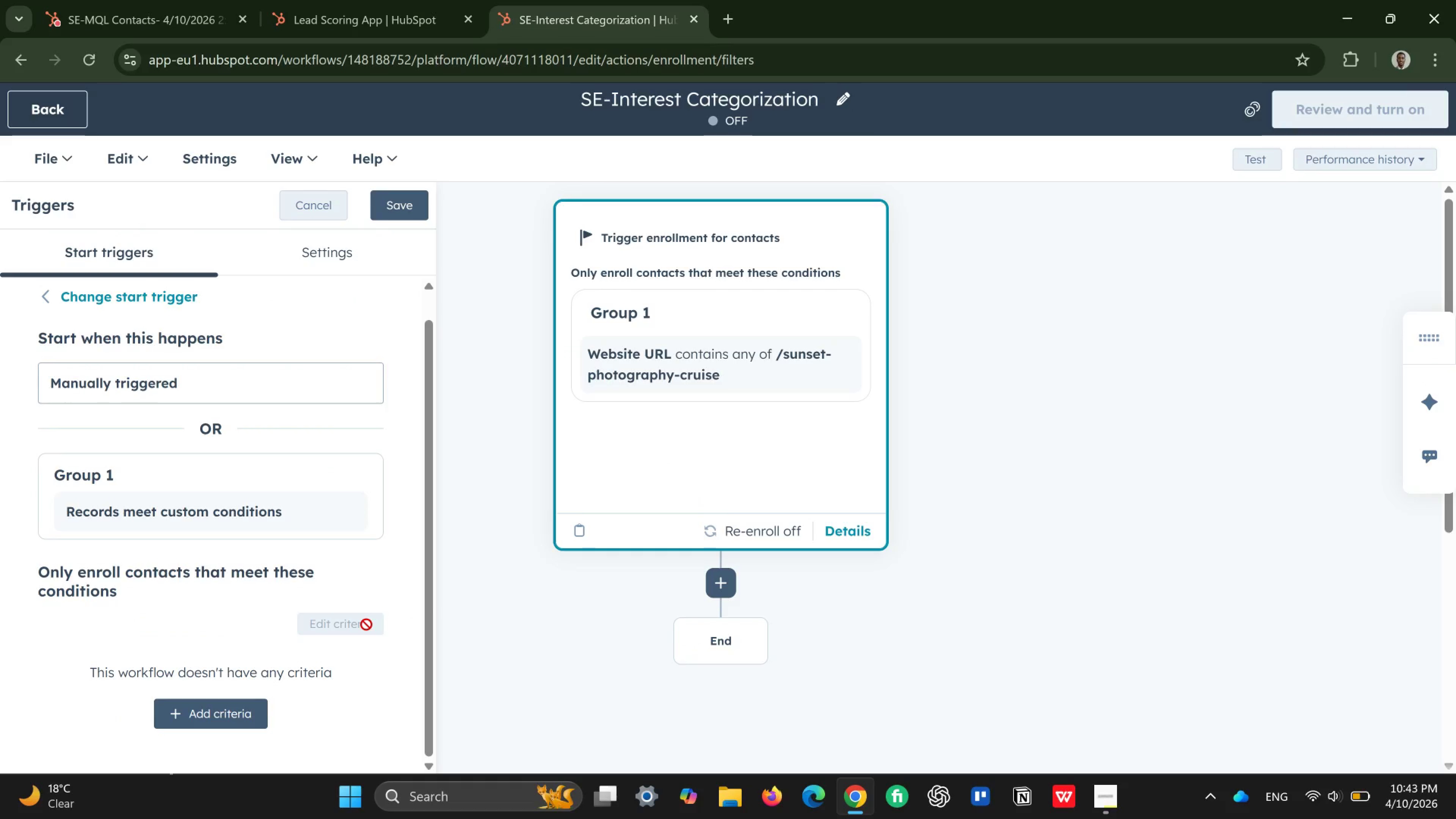 
left_click([215, 708])
 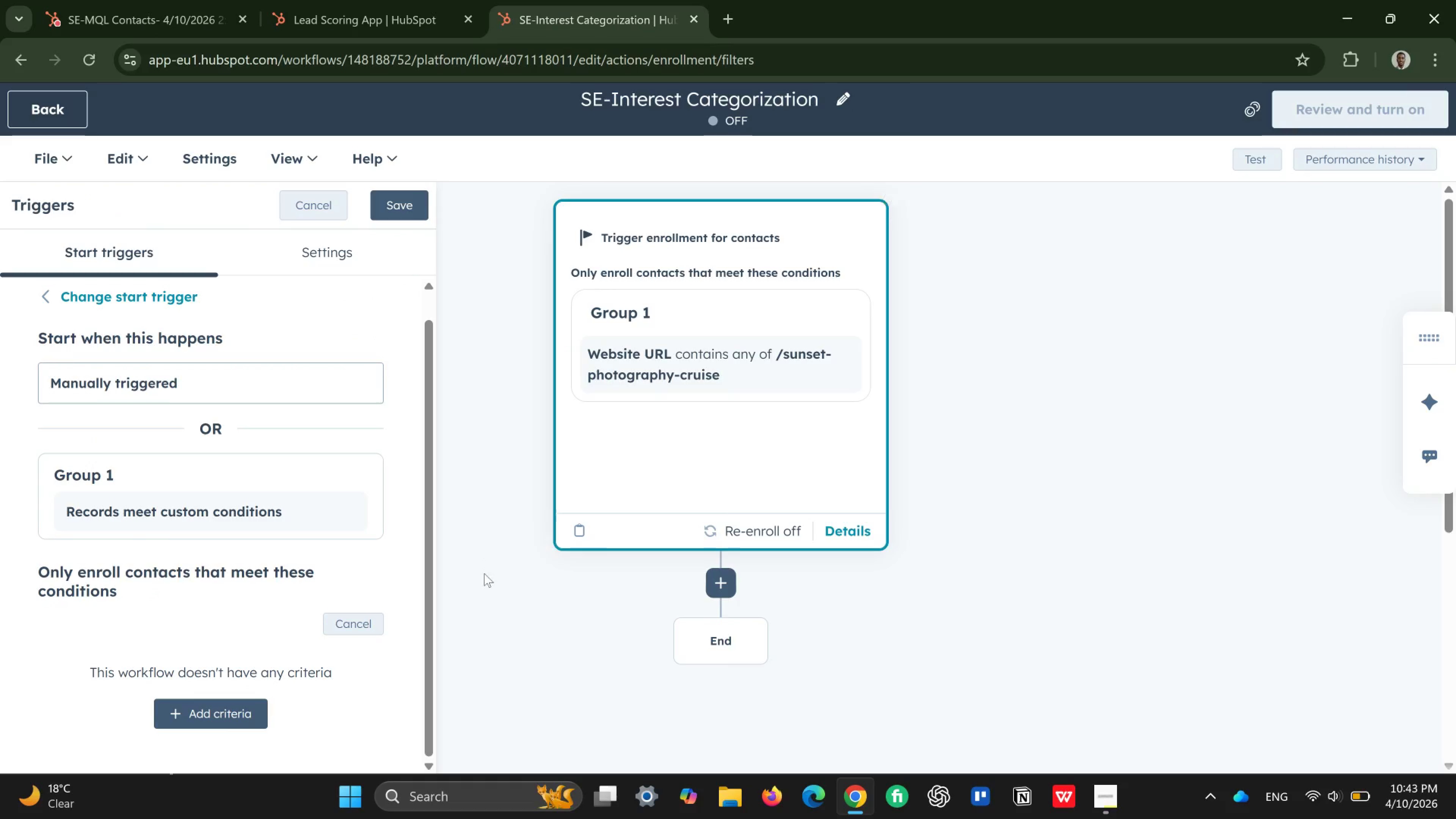 
wait(5.89)
 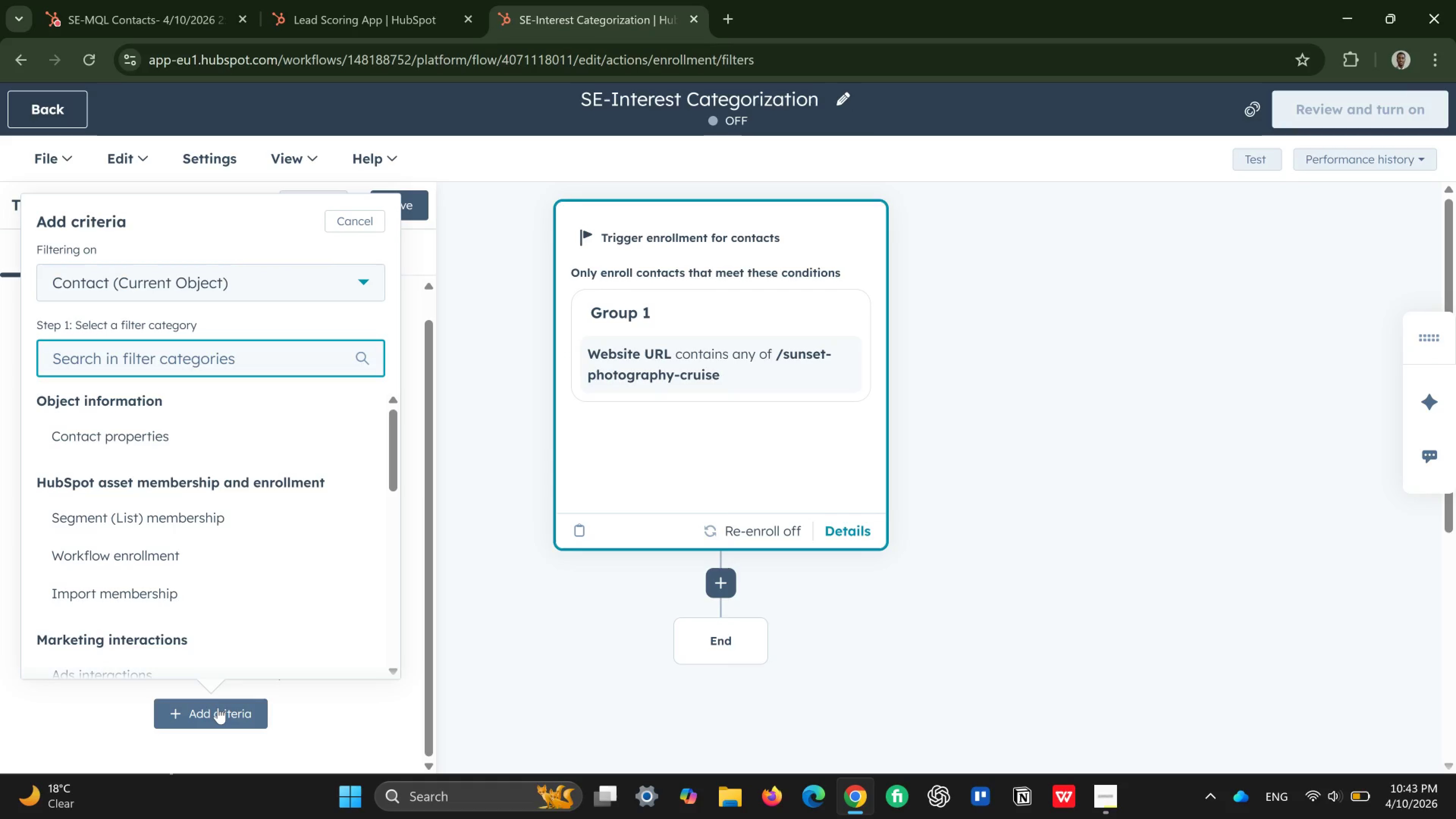 
left_click([354, 630])
 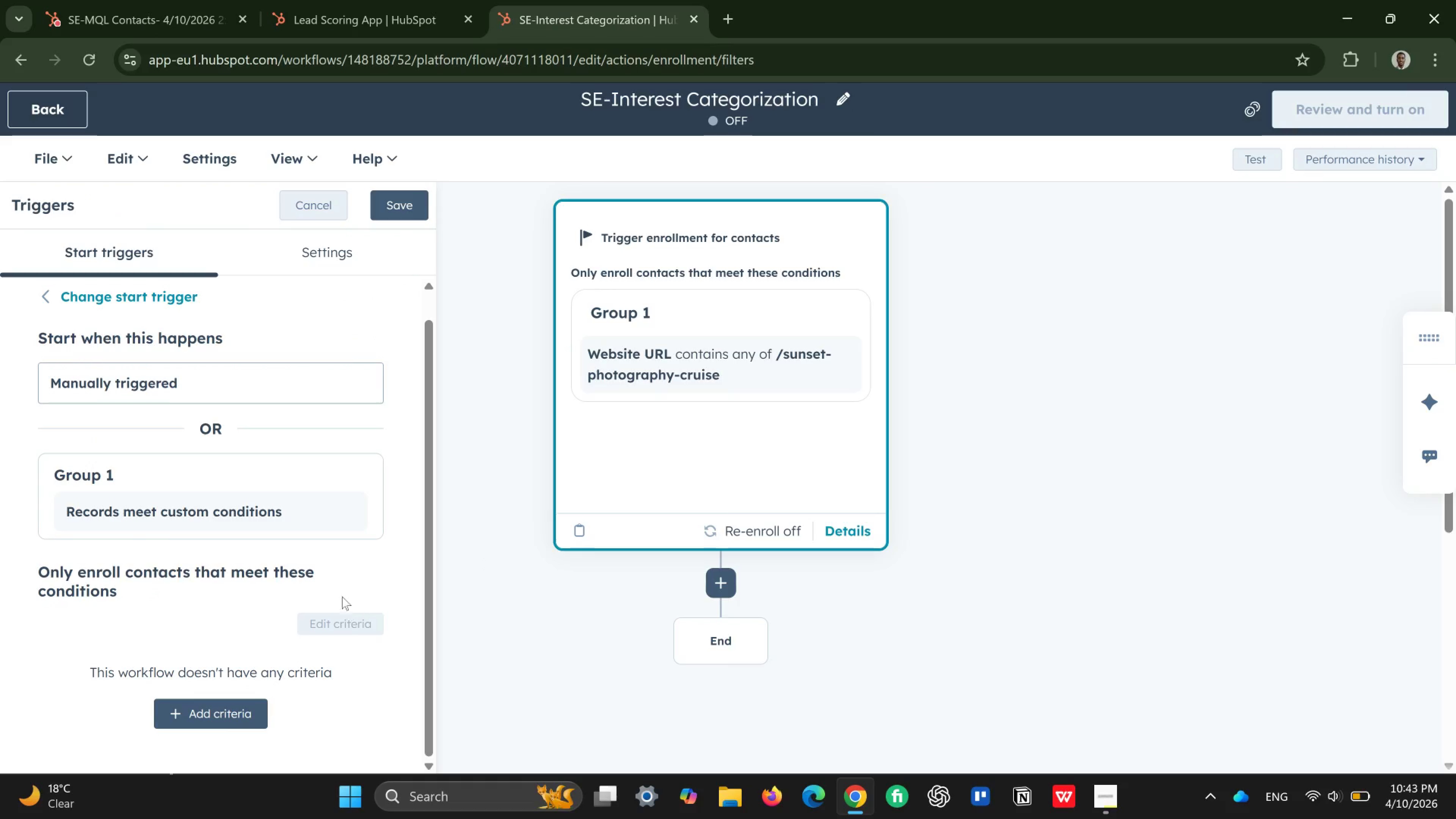 
wait(8.5)
 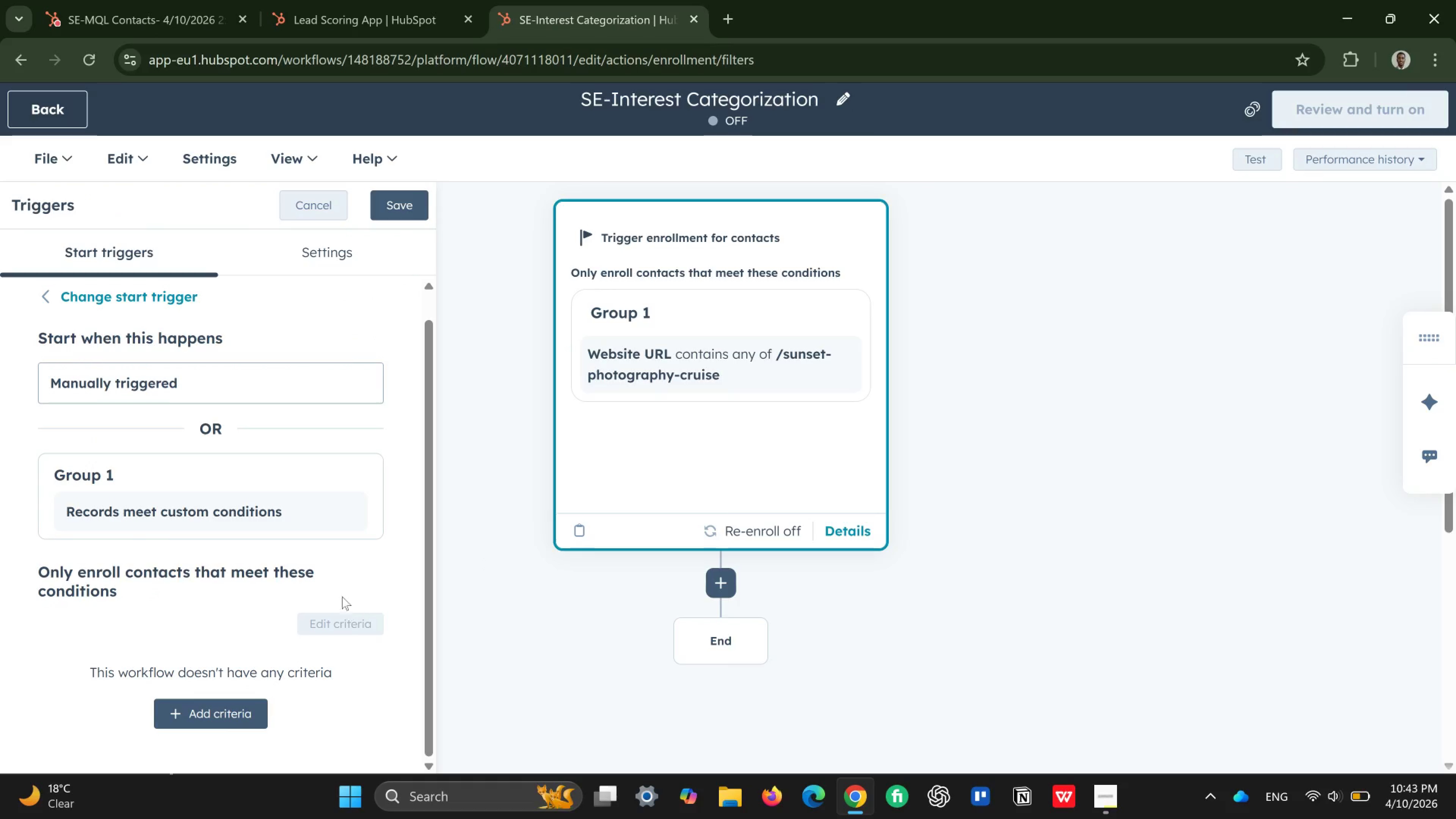 
left_click([48, 295])
 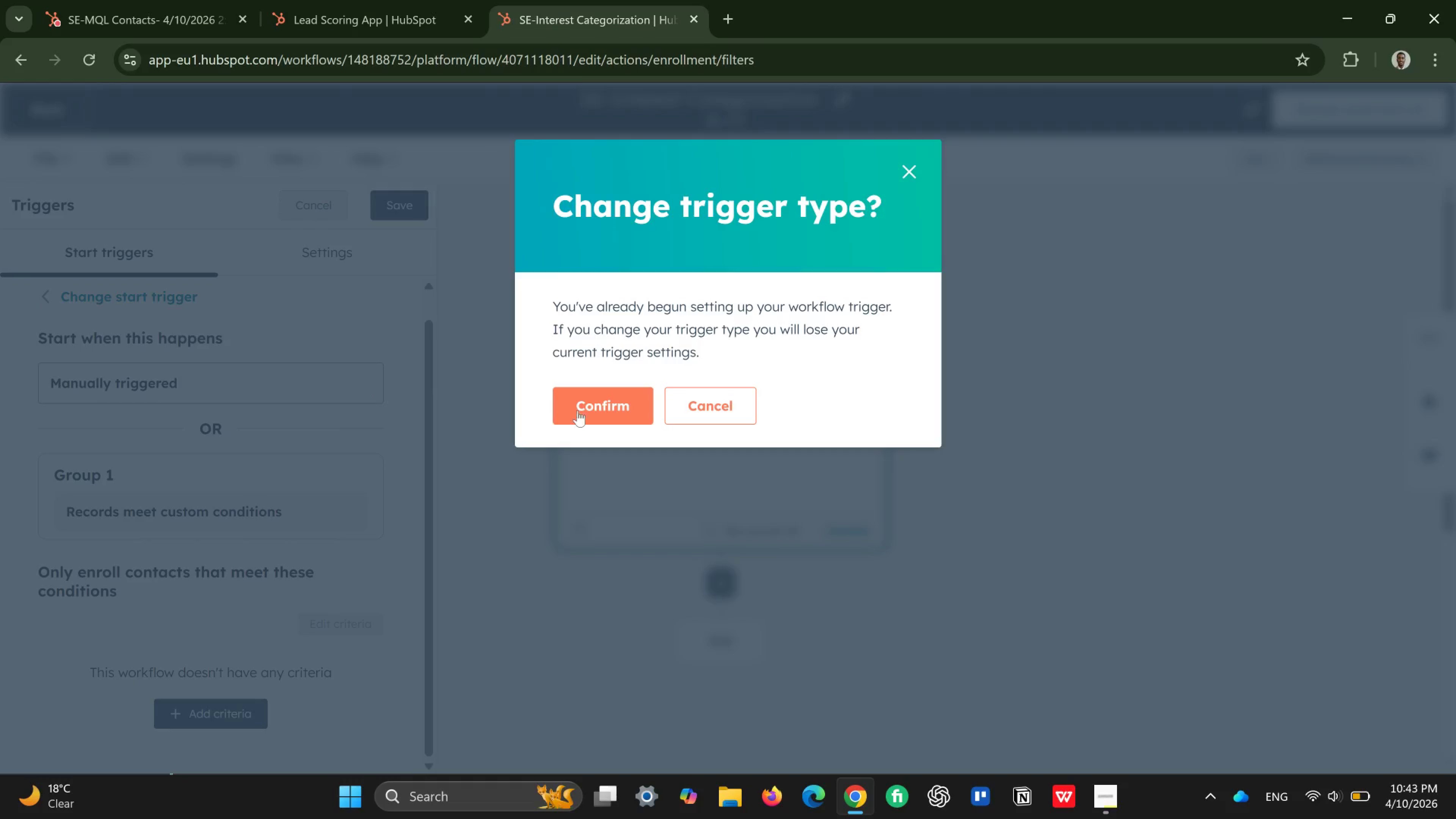 
left_click([637, 407])
 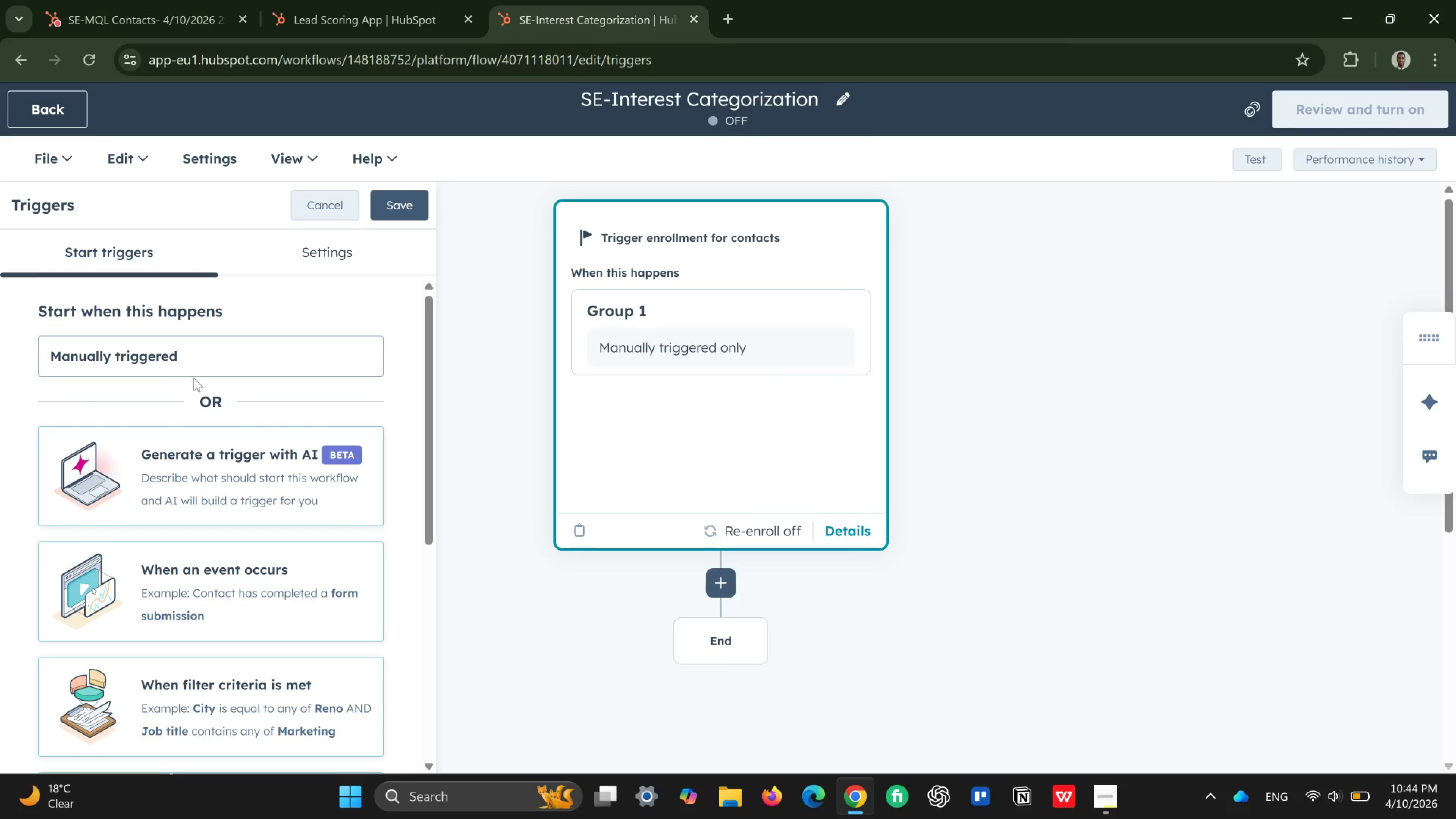 
wait(7.07)
 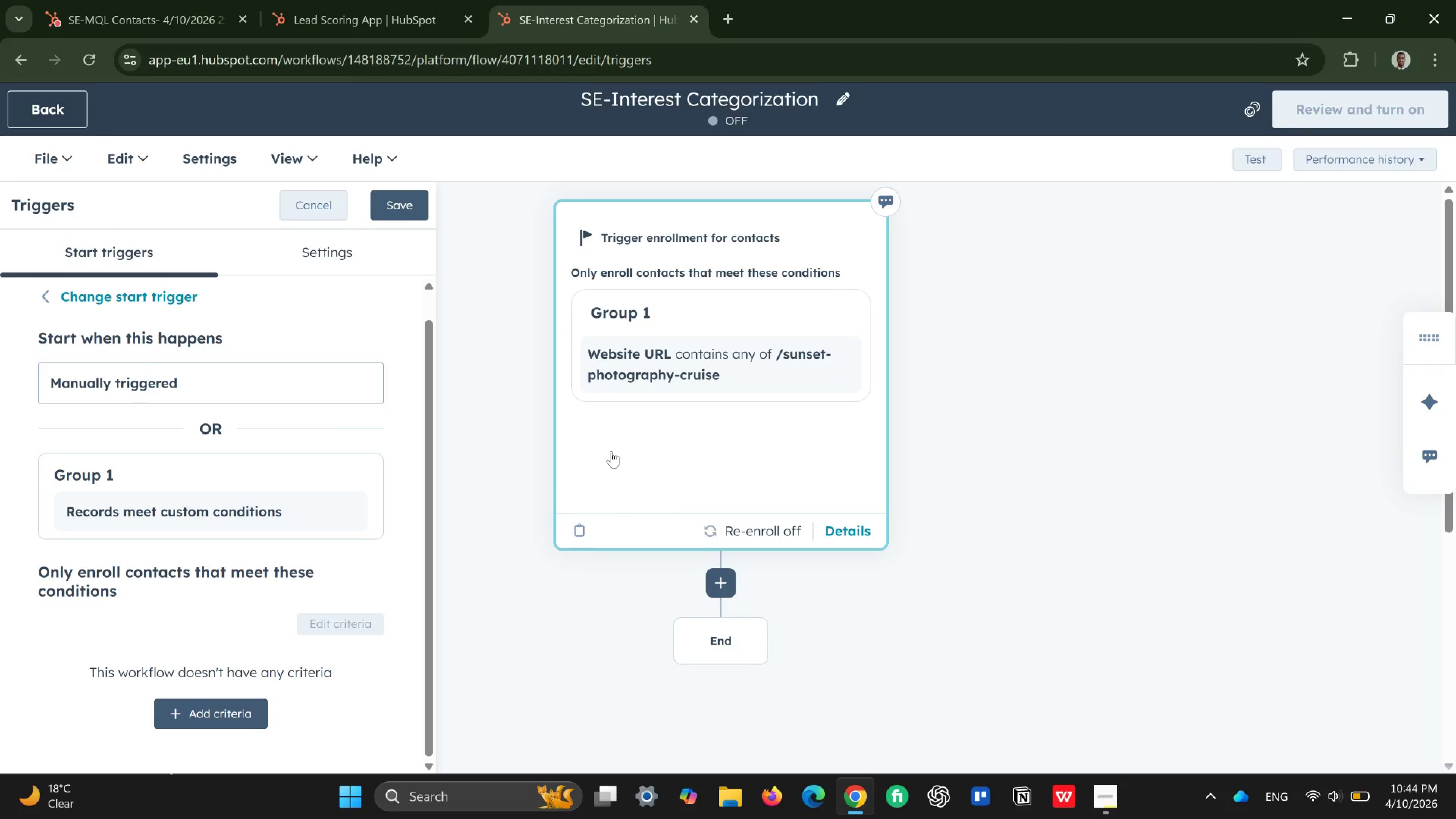 
scroll: coordinate [202, 560], scroll_direction: down, amount: 2.0
 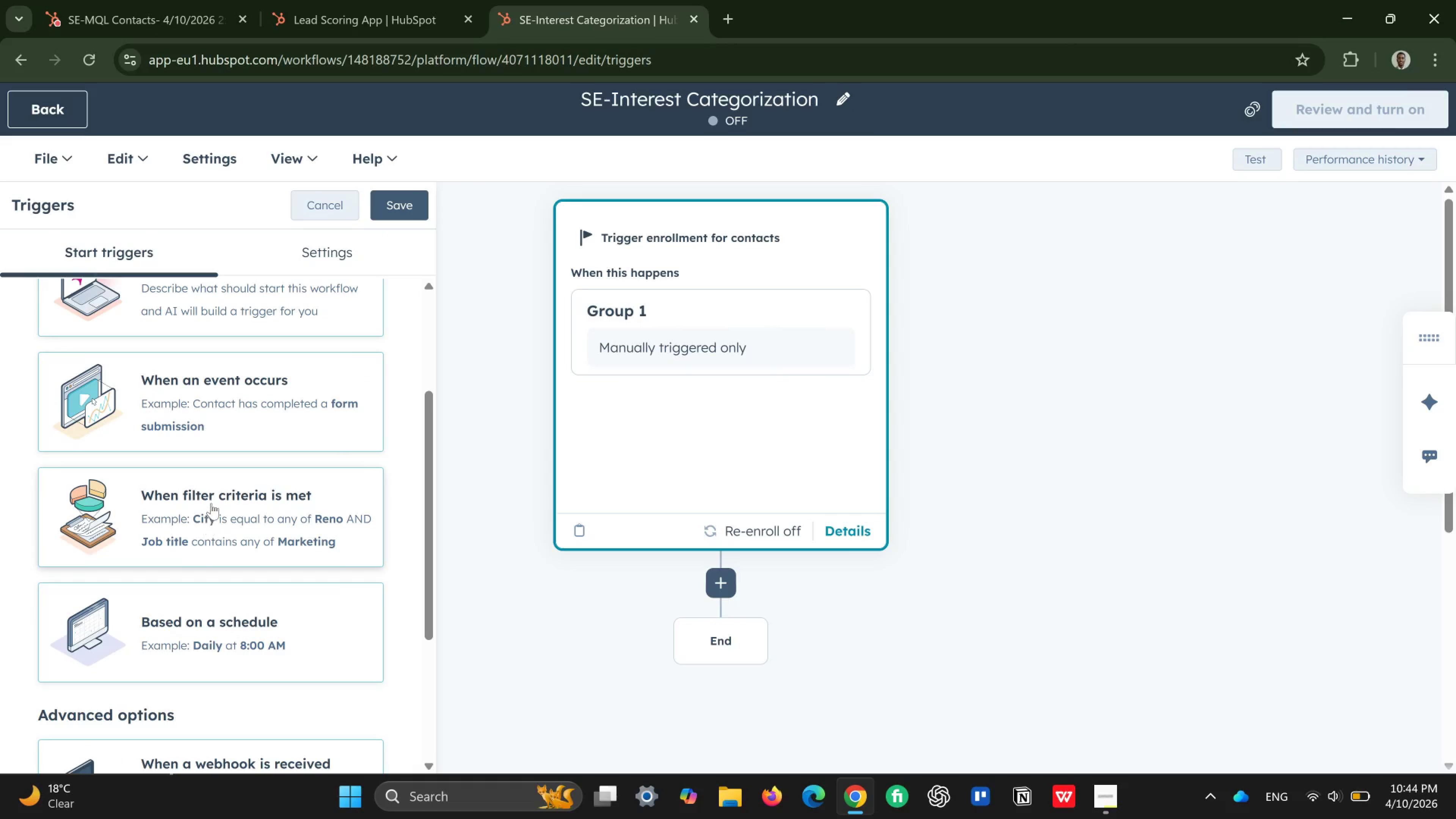 
left_click([211, 503])
 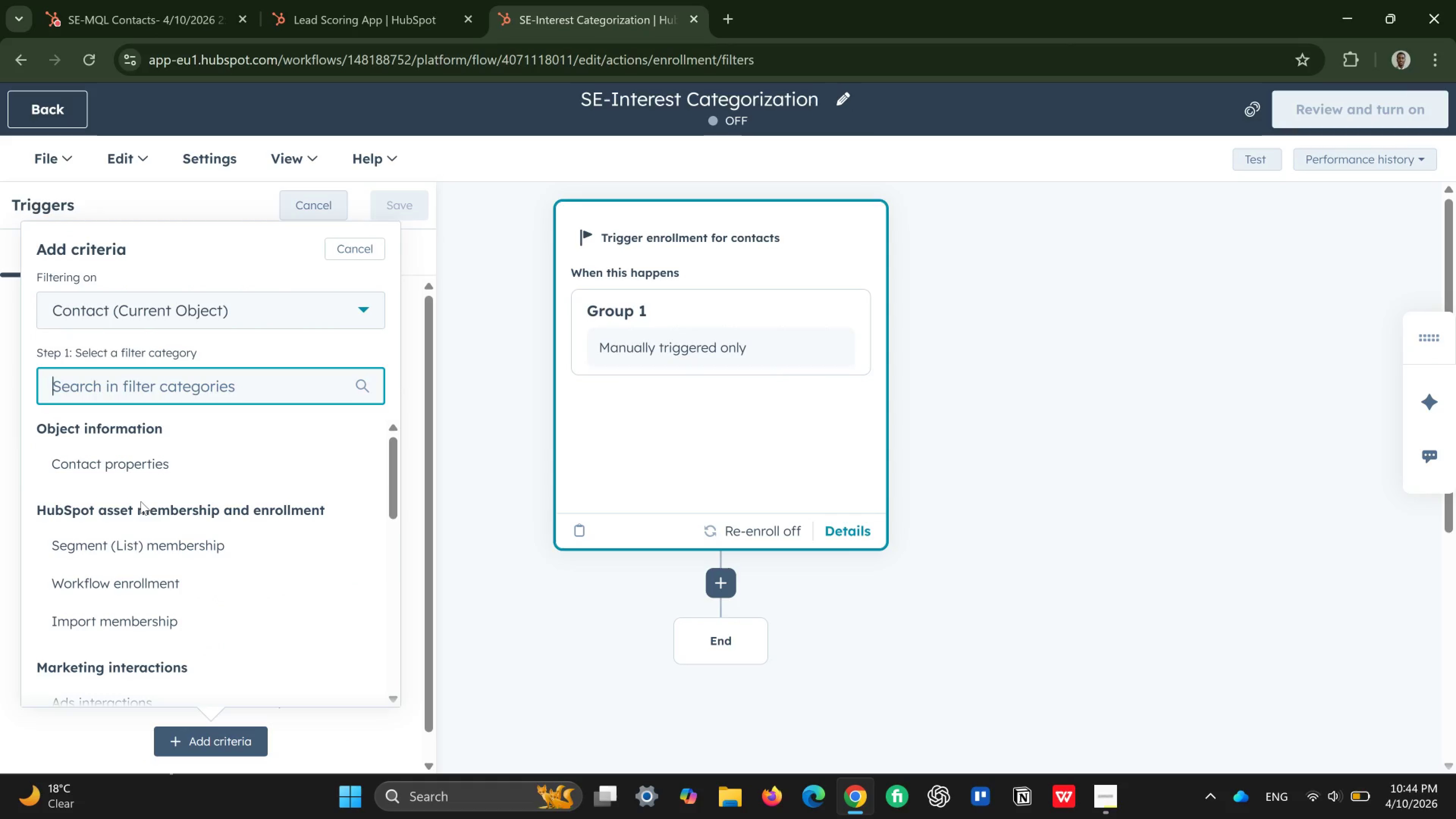 
scroll: coordinate [175, 576], scroll_direction: down, amount: 3.0
 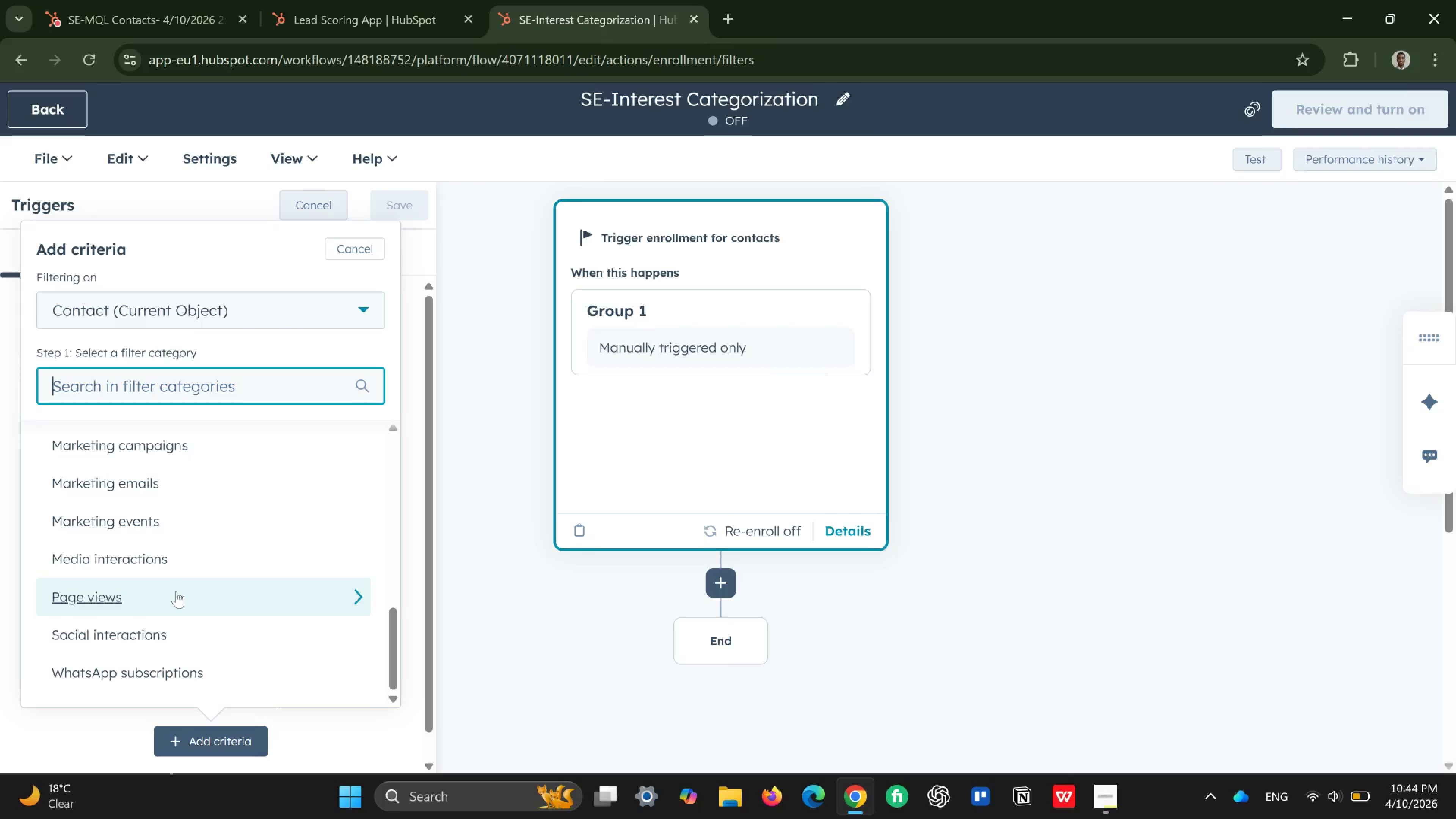 
left_click([176, 592])
 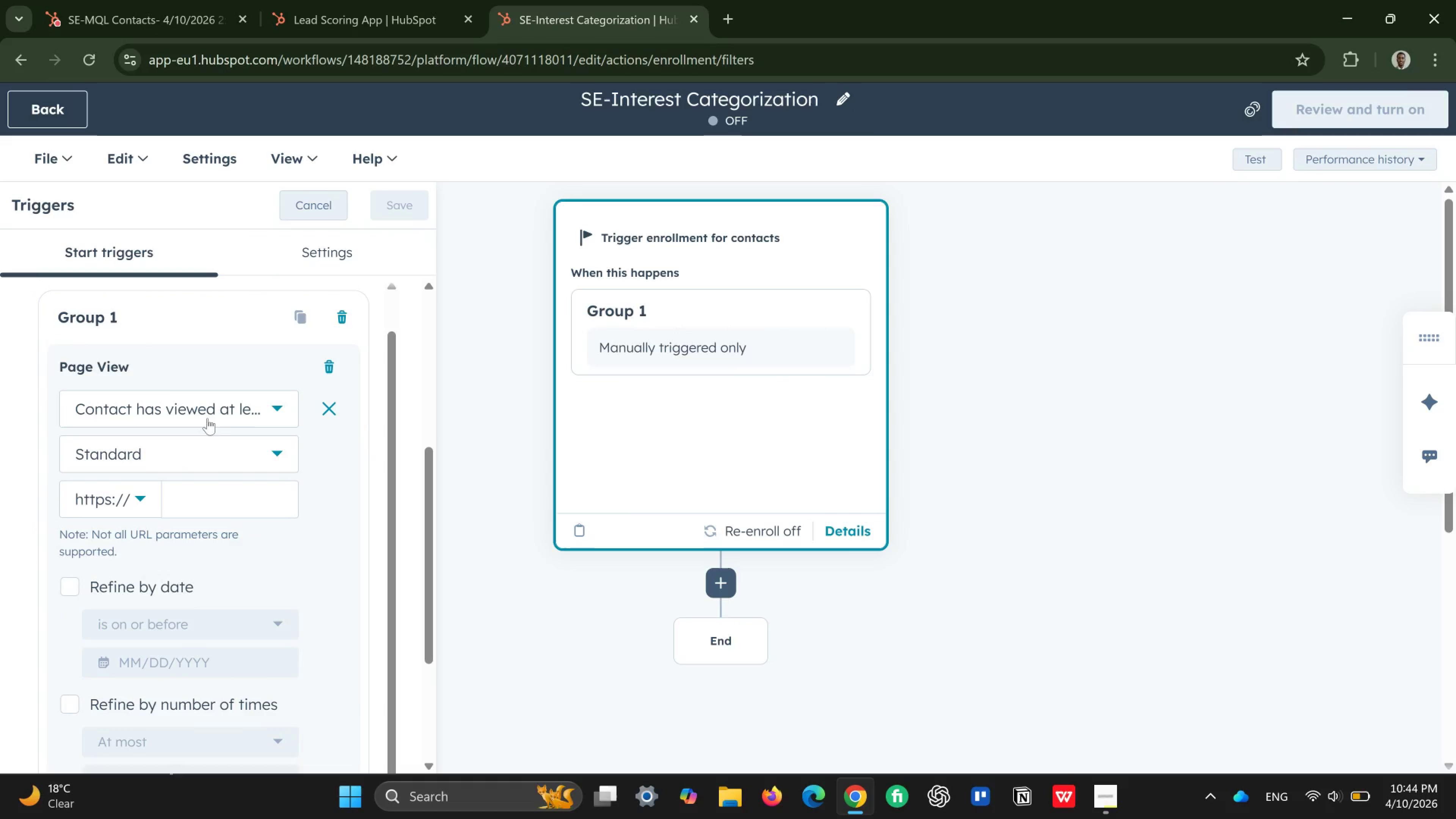 
left_click([266, 404])
 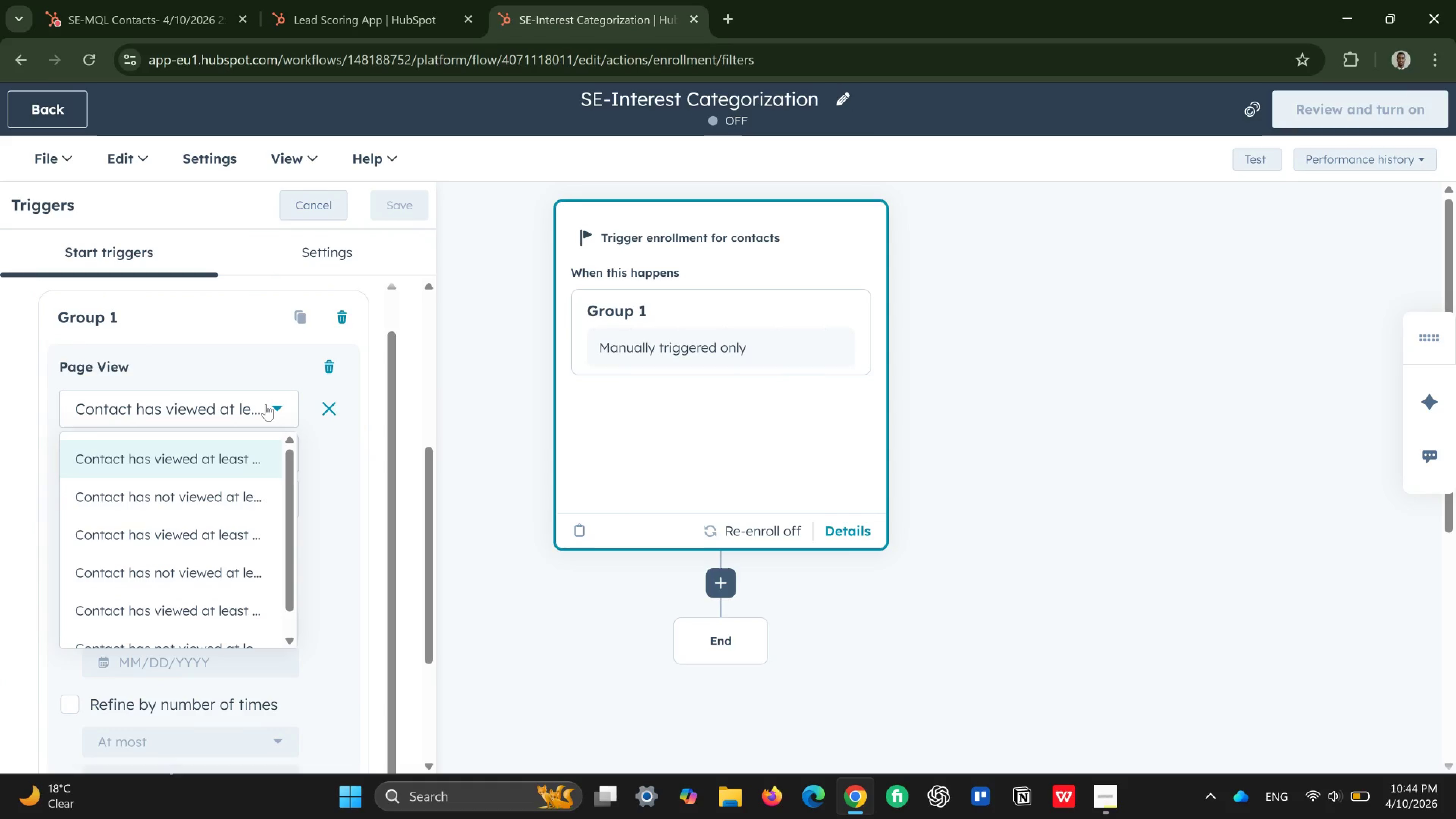 
wait(6.86)
 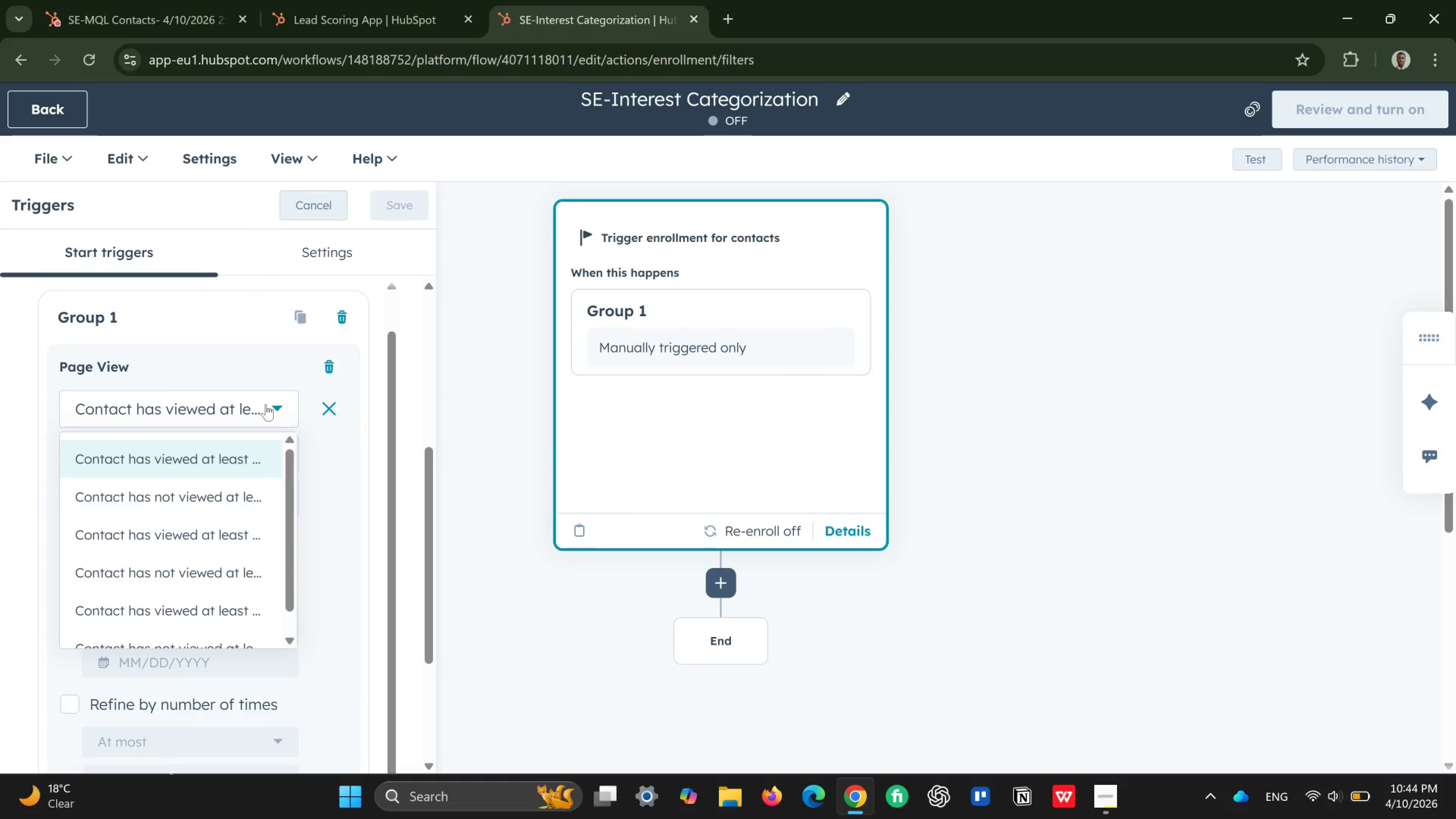 
scroll: coordinate [222, 567], scroll_direction: down, amount: 2.0
 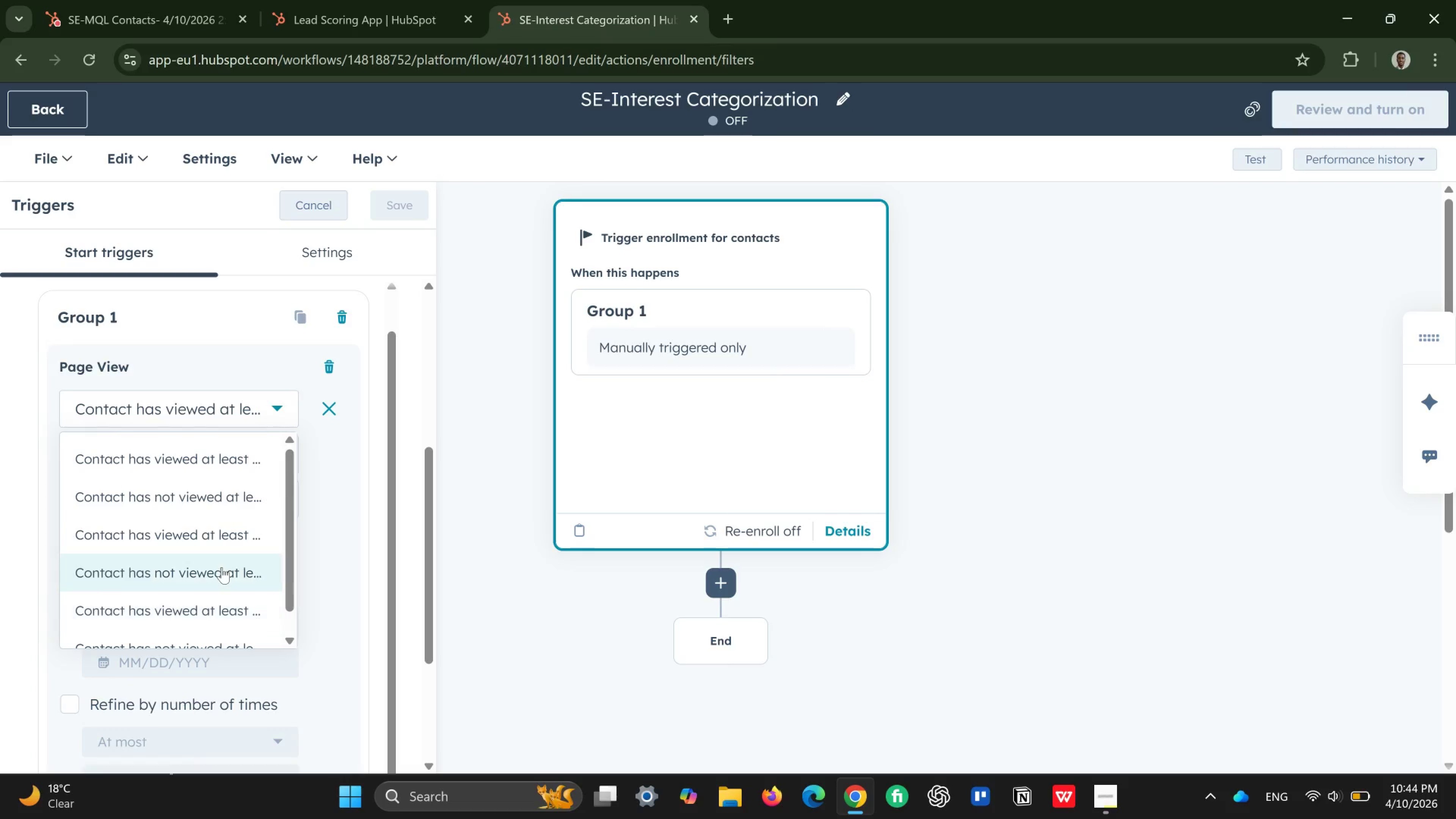 
scroll: coordinate [222, 567], scroll_direction: up, amount: 4.0
 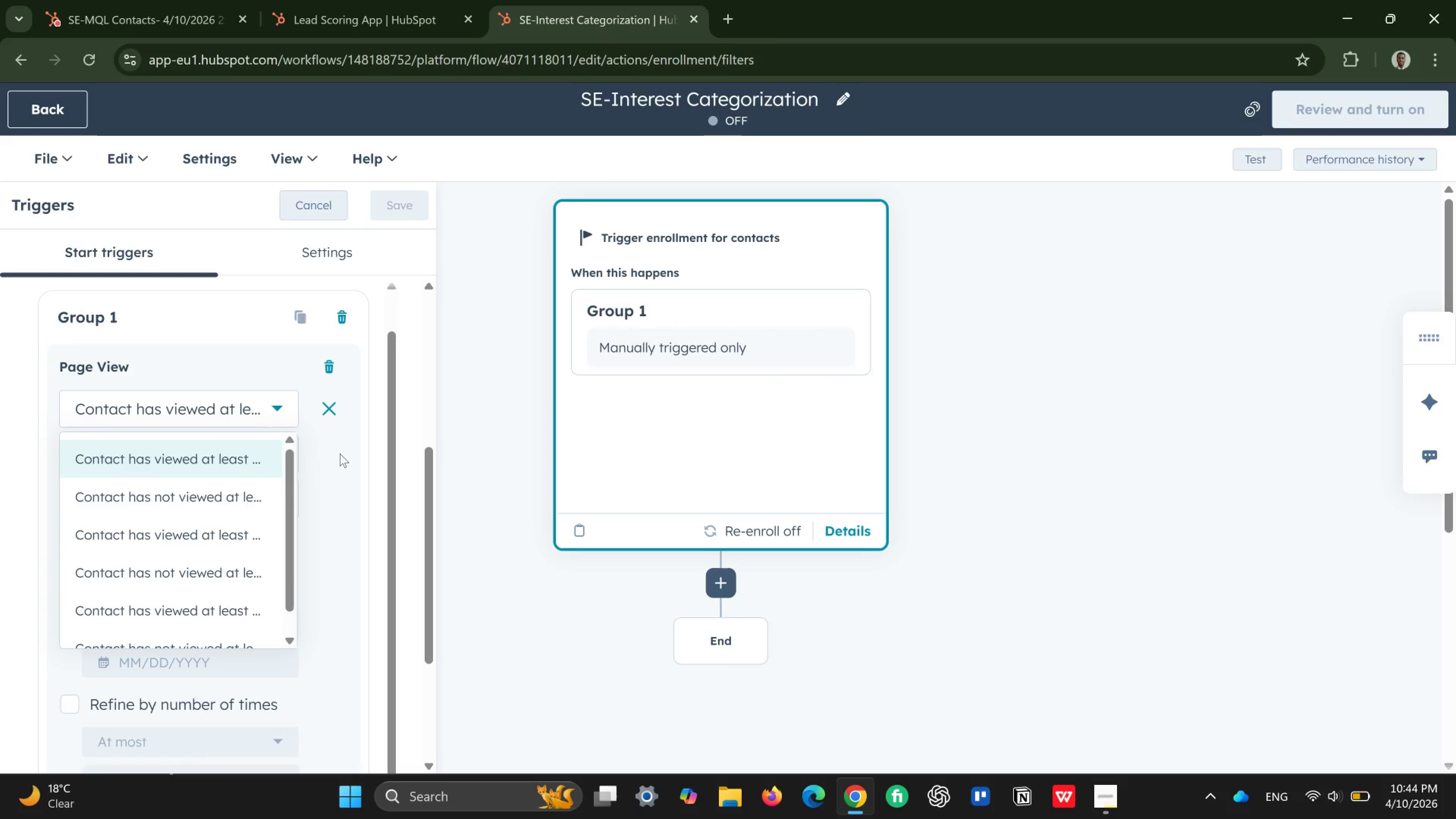 
left_click([340, 453])
 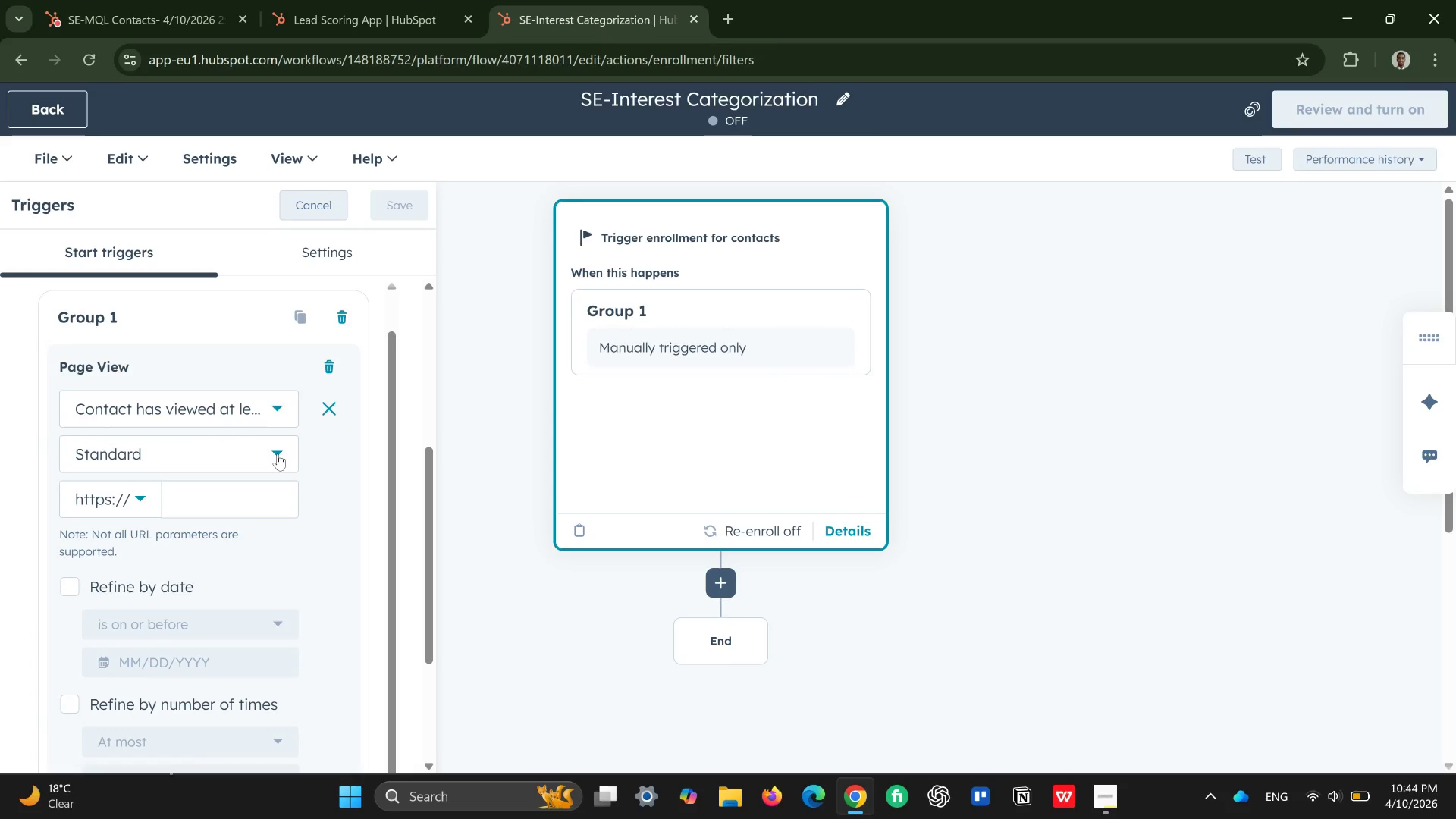 
left_click([278, 454])
 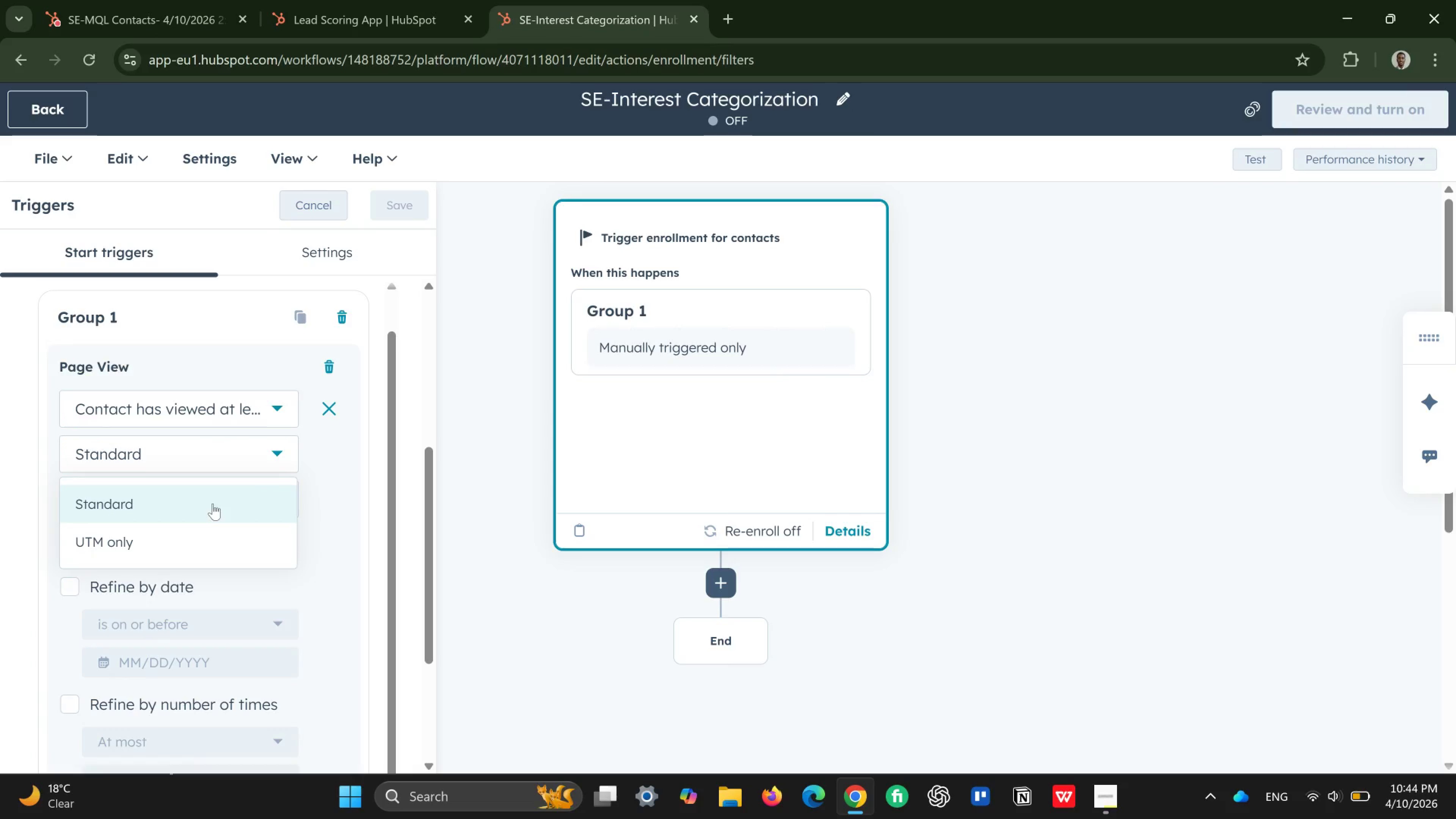 
left_click([349, 492])
 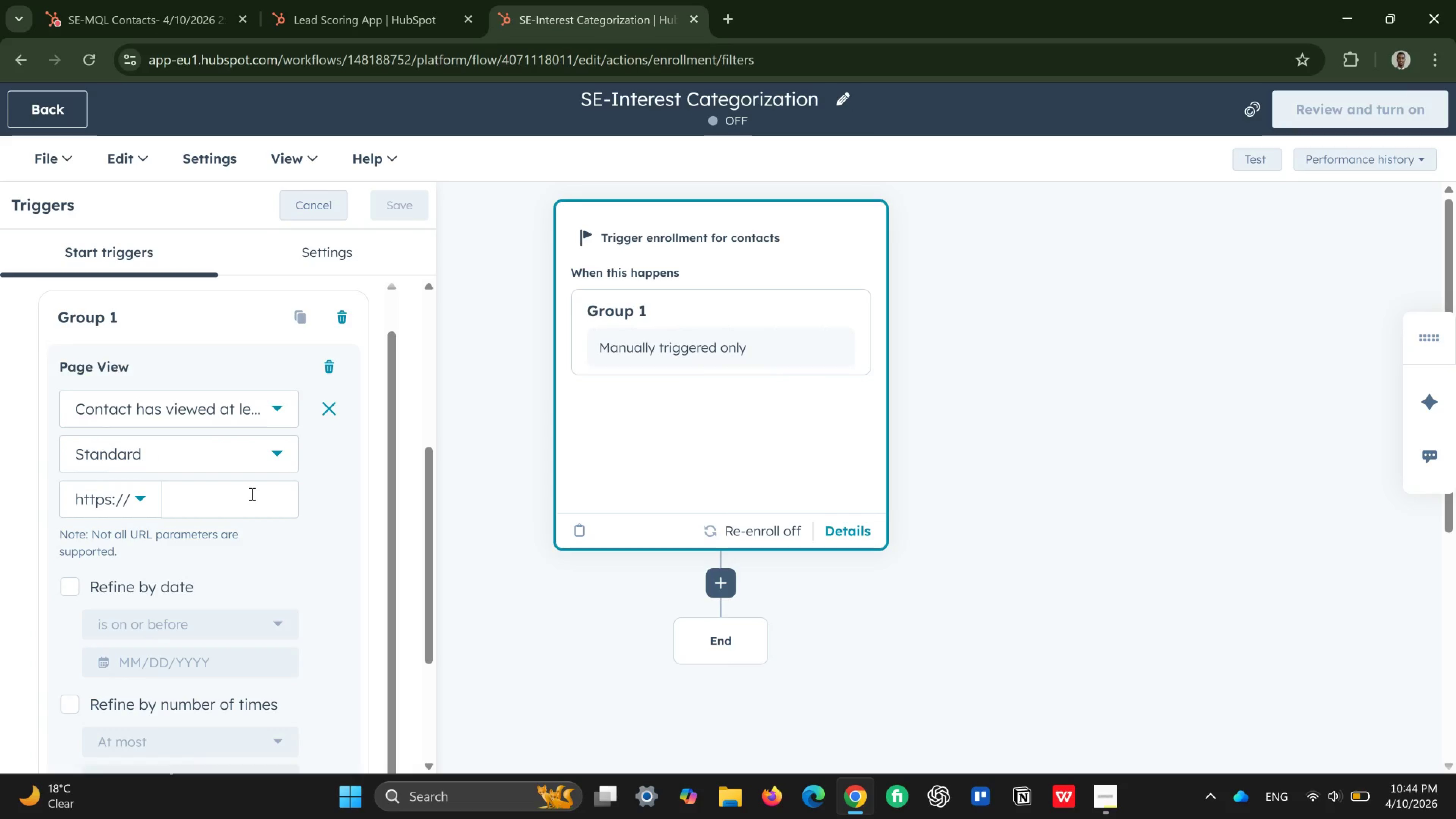 
left_click([251, 494])
 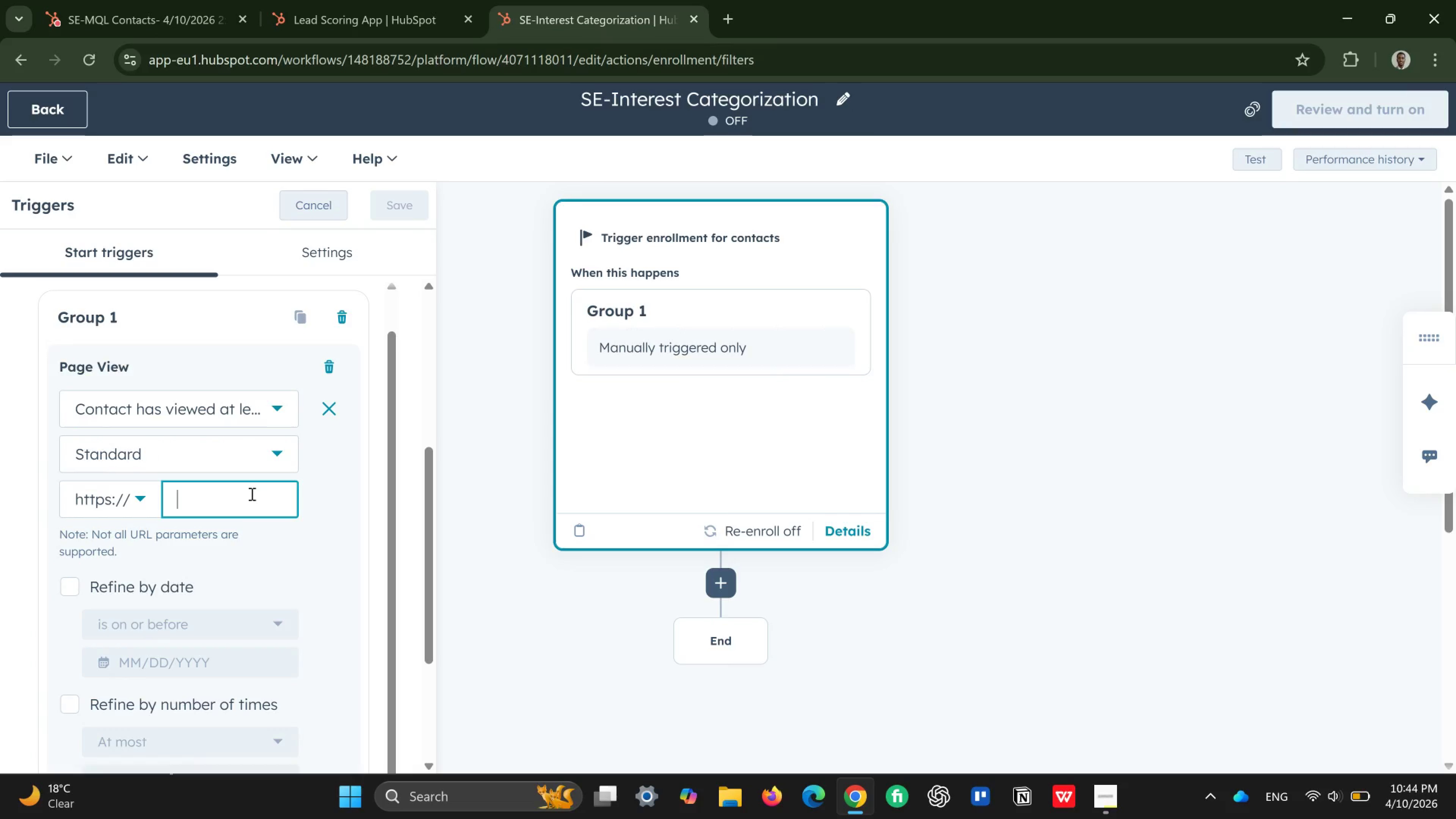 
key(Slash)
 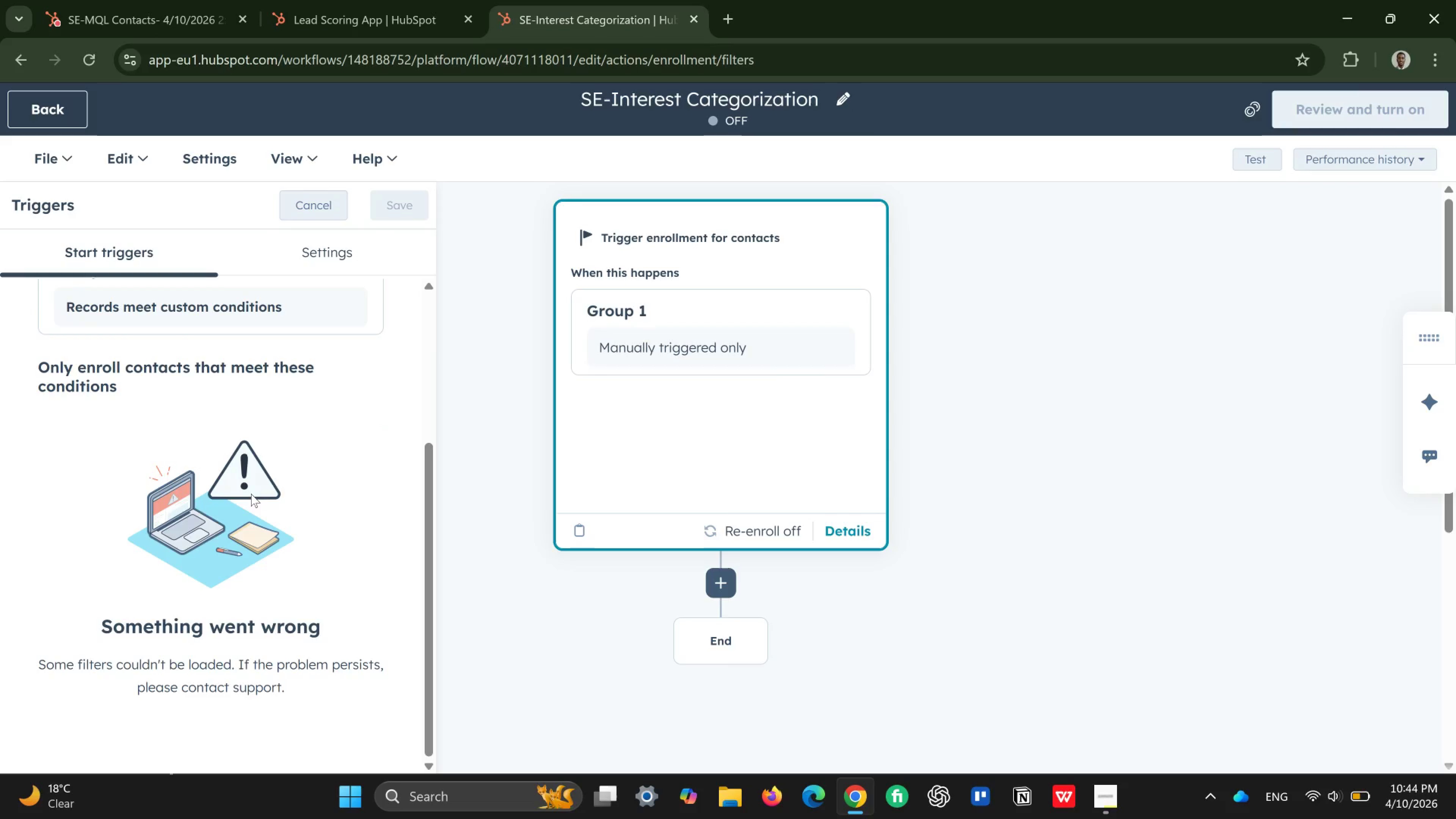 
wait(7.25)
 